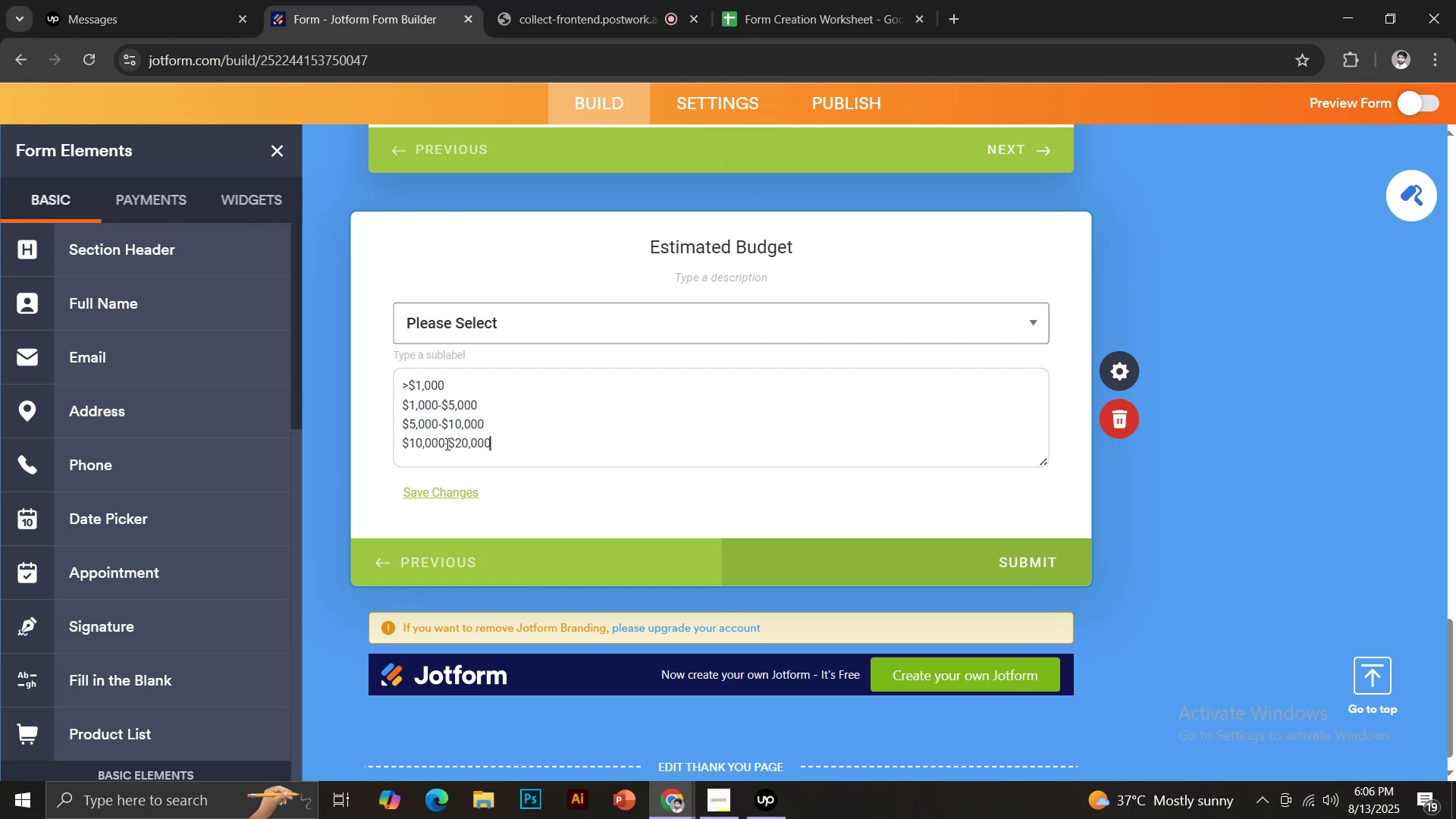 
left_click([428, 497])
 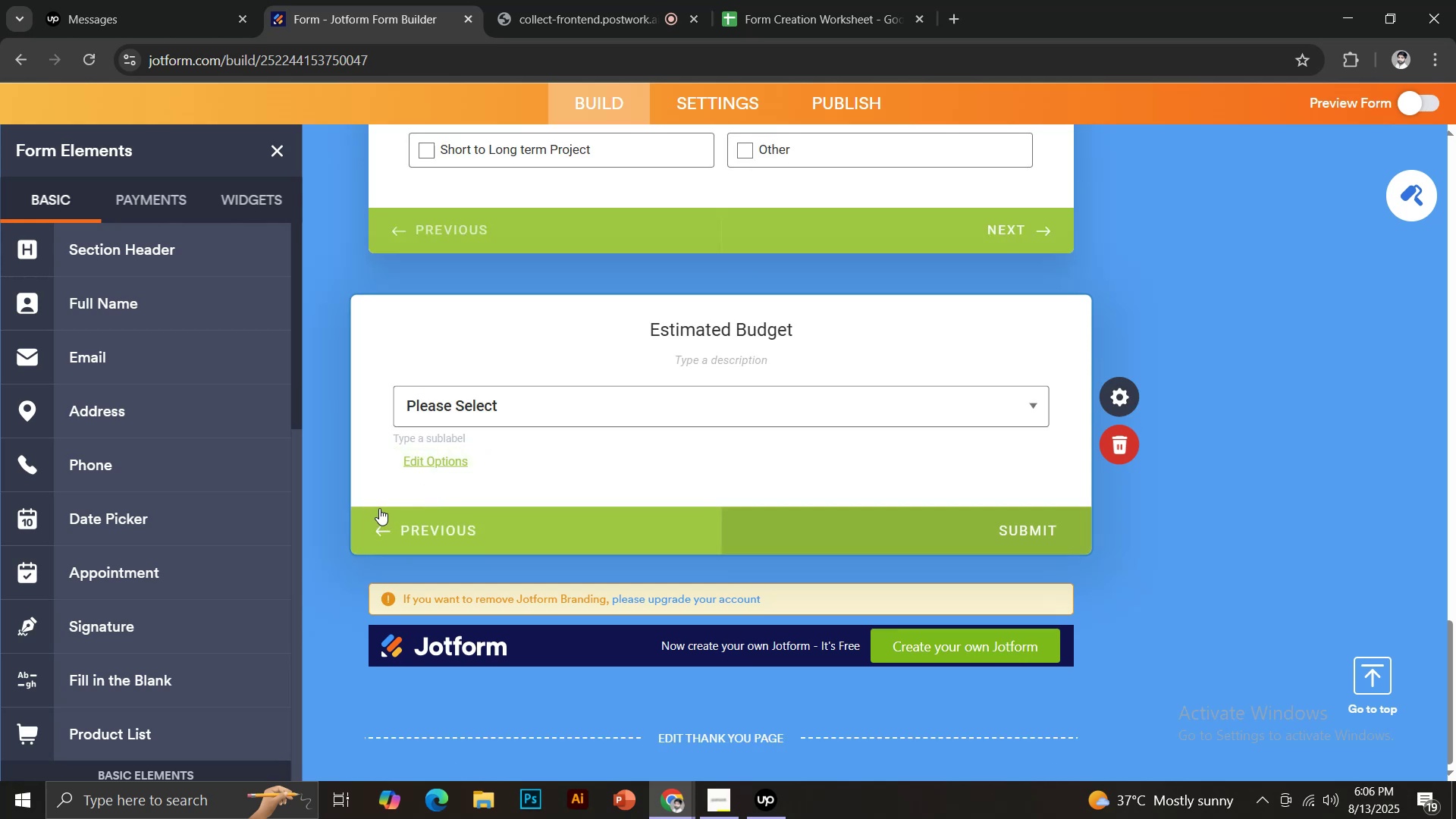 
scroll: coordinate [199, 512], scroll_direction: down, amount: 4.0
 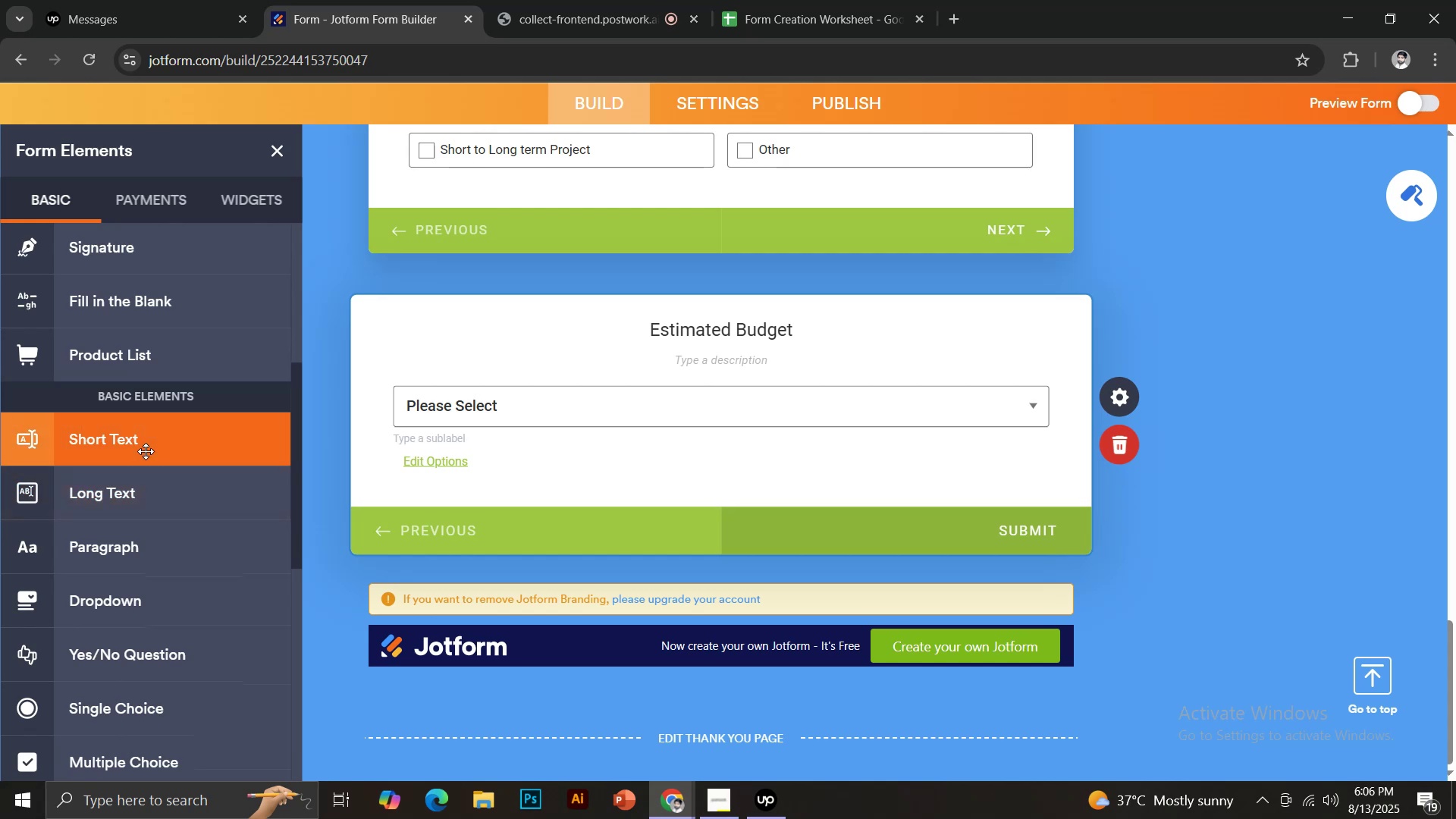 
left_click([152, 488])
 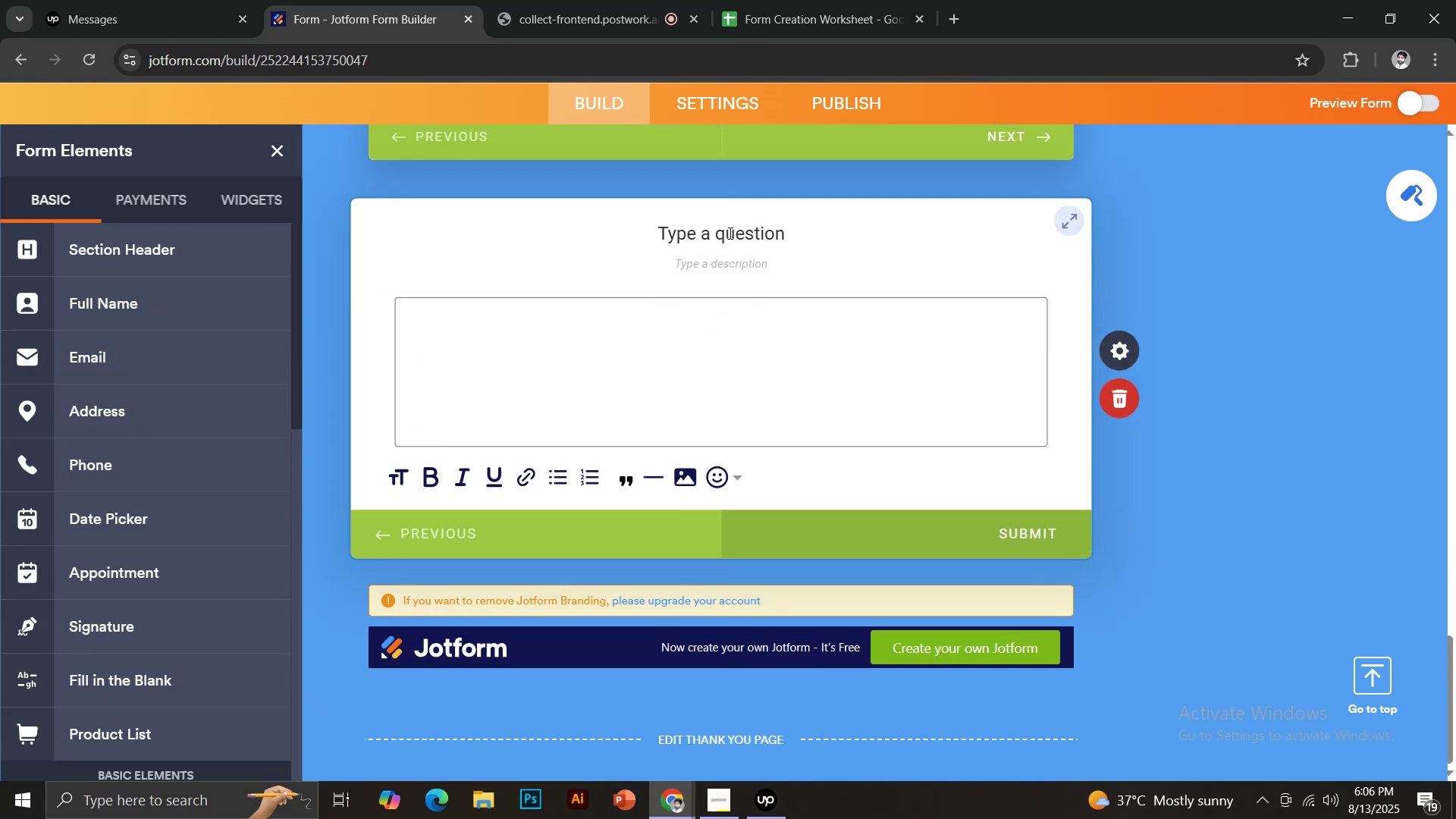 
type(Describe your Target audience)
 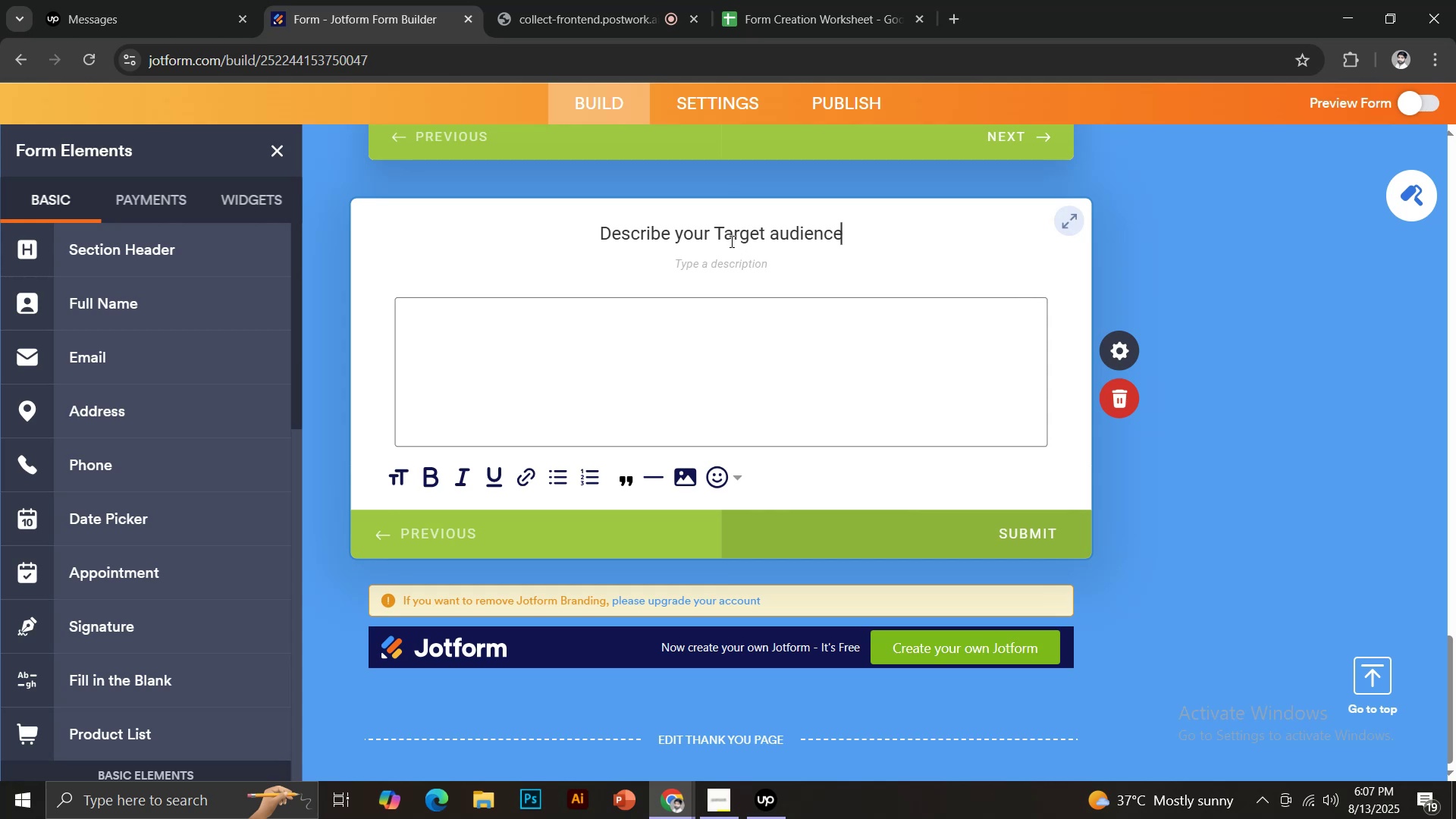 
left_click([726, 240])
 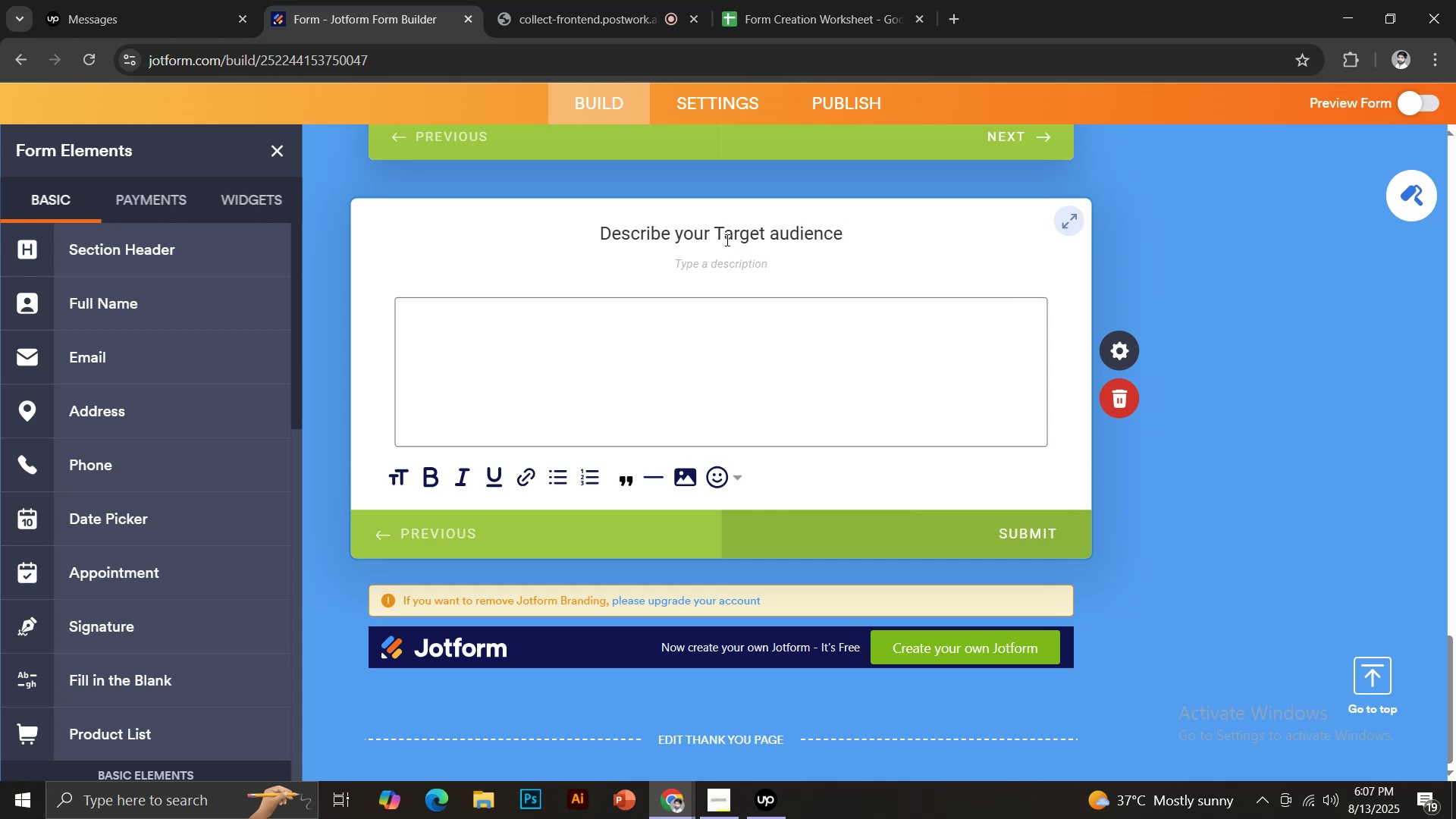 
key(Backspace)
 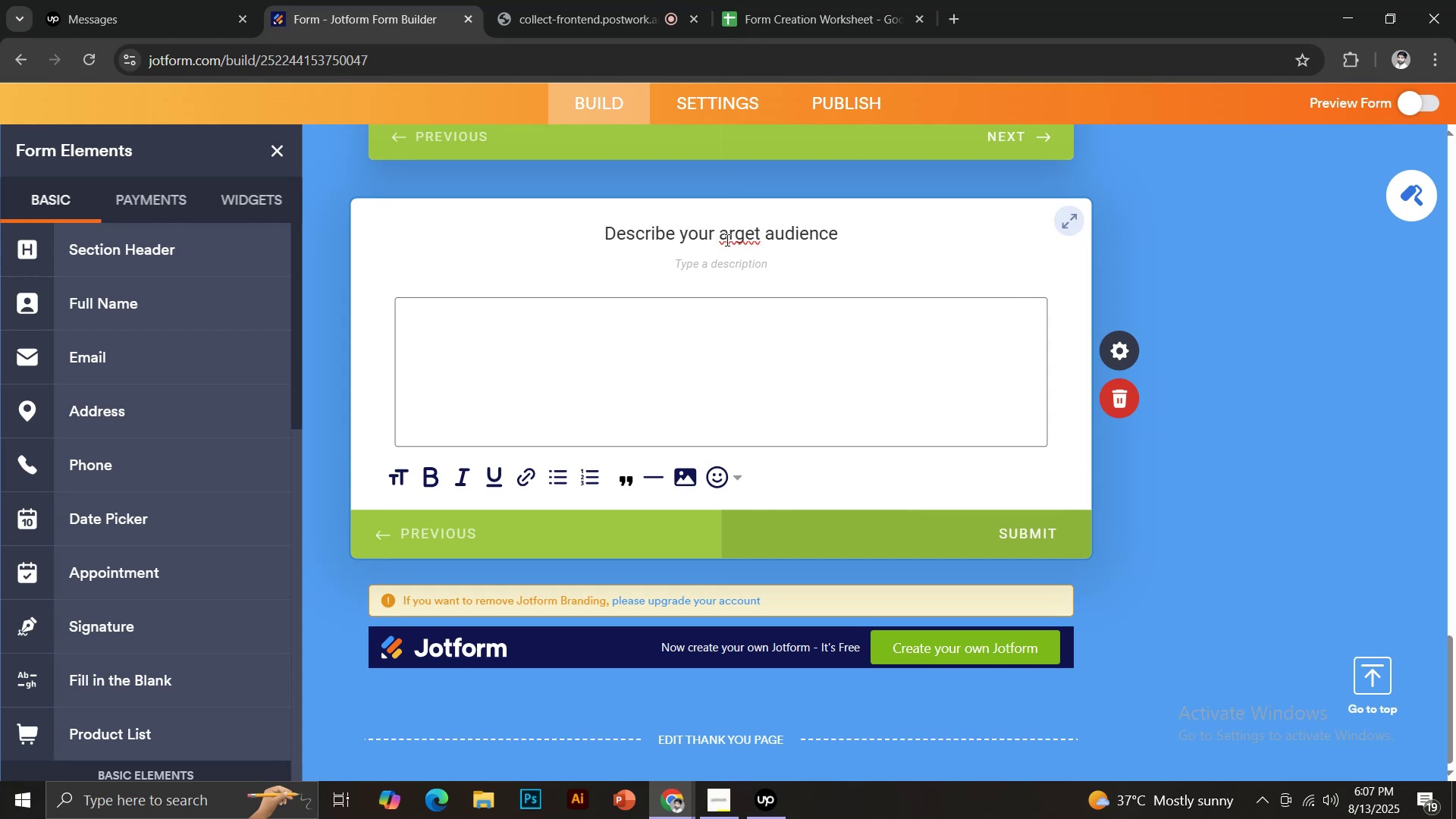 
key(T)
 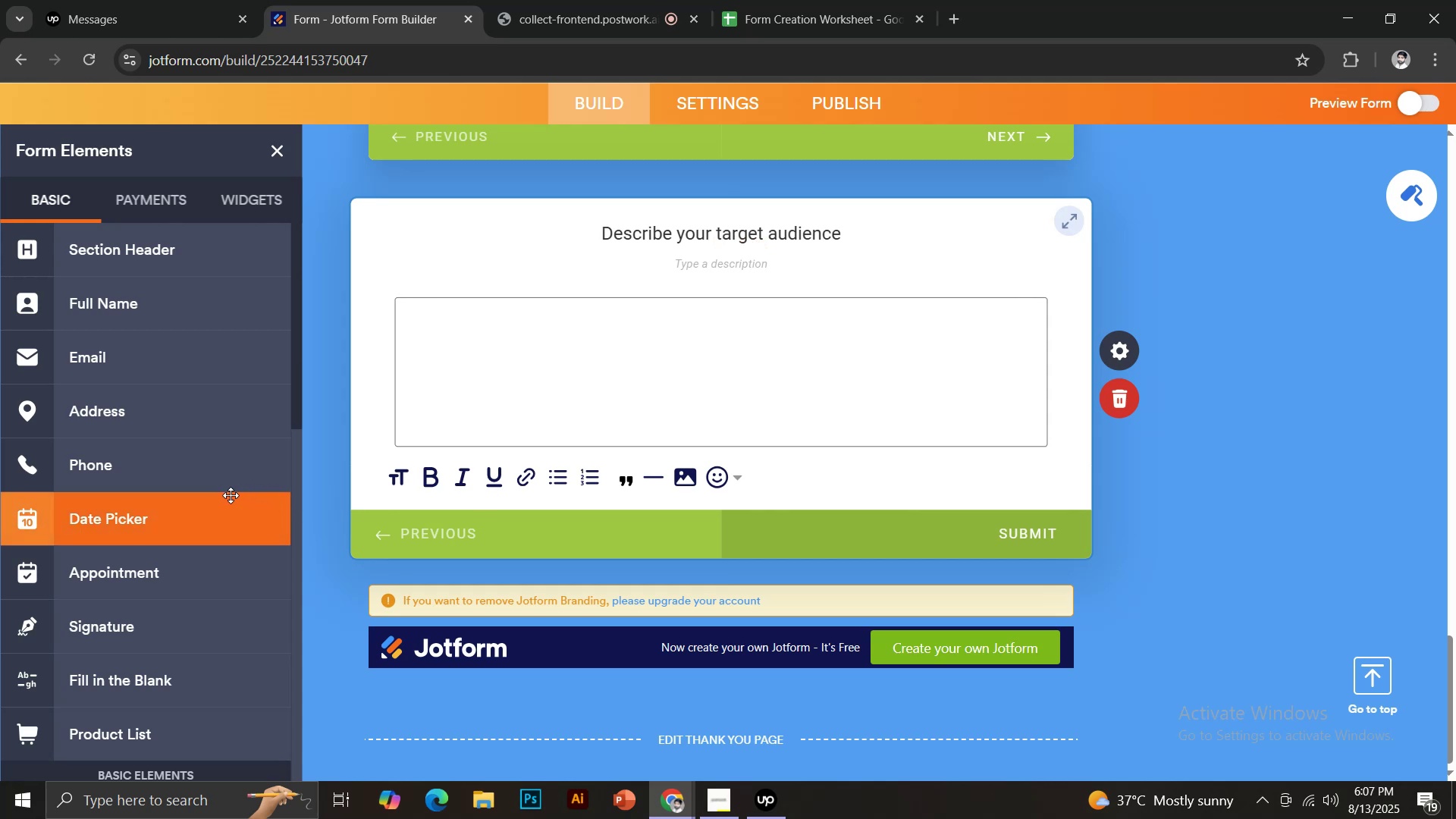 
wait(5.5)
 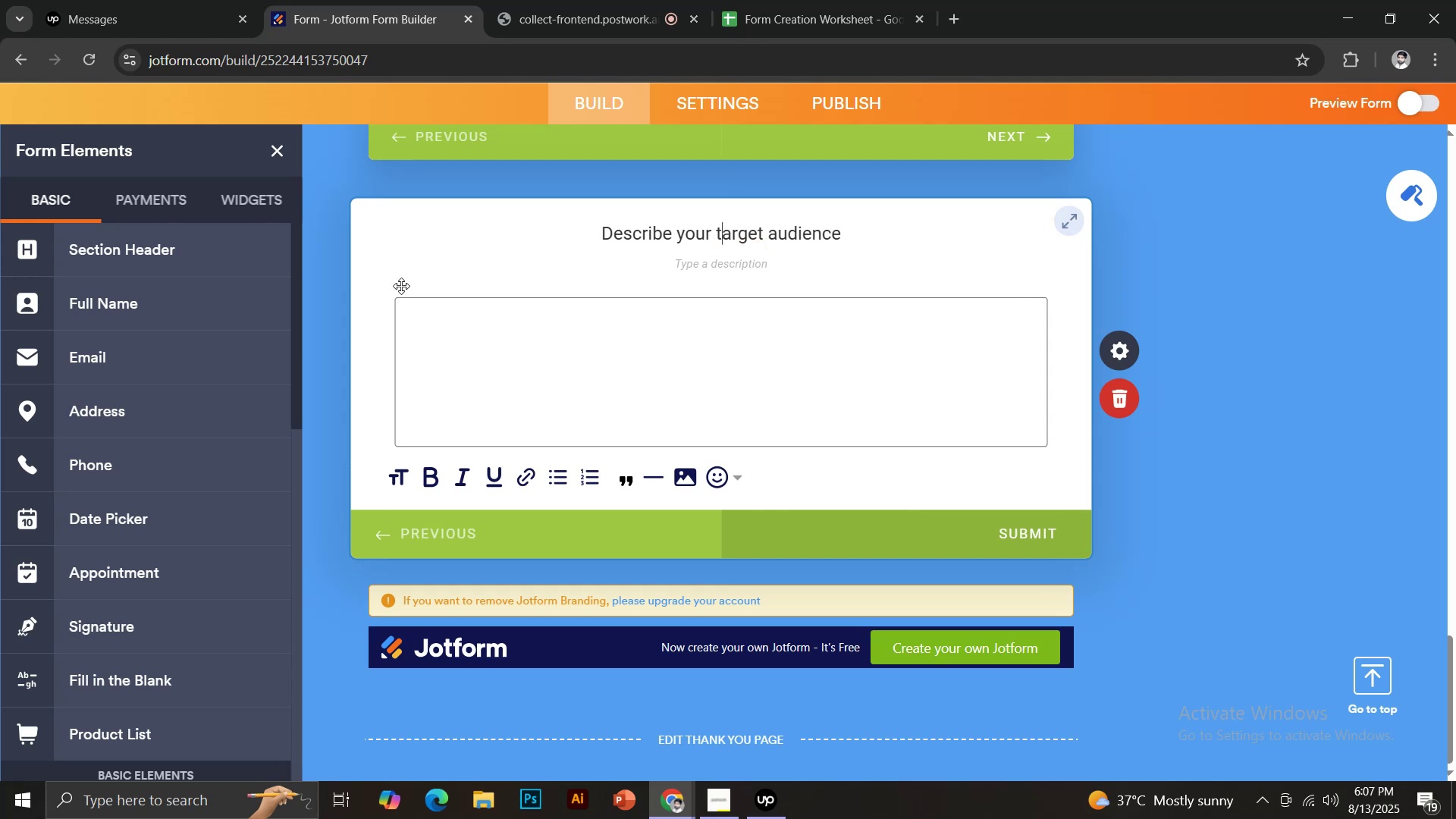 
scroll: coordinate [213, 514], scroll_direction: down, amount: 12.0
 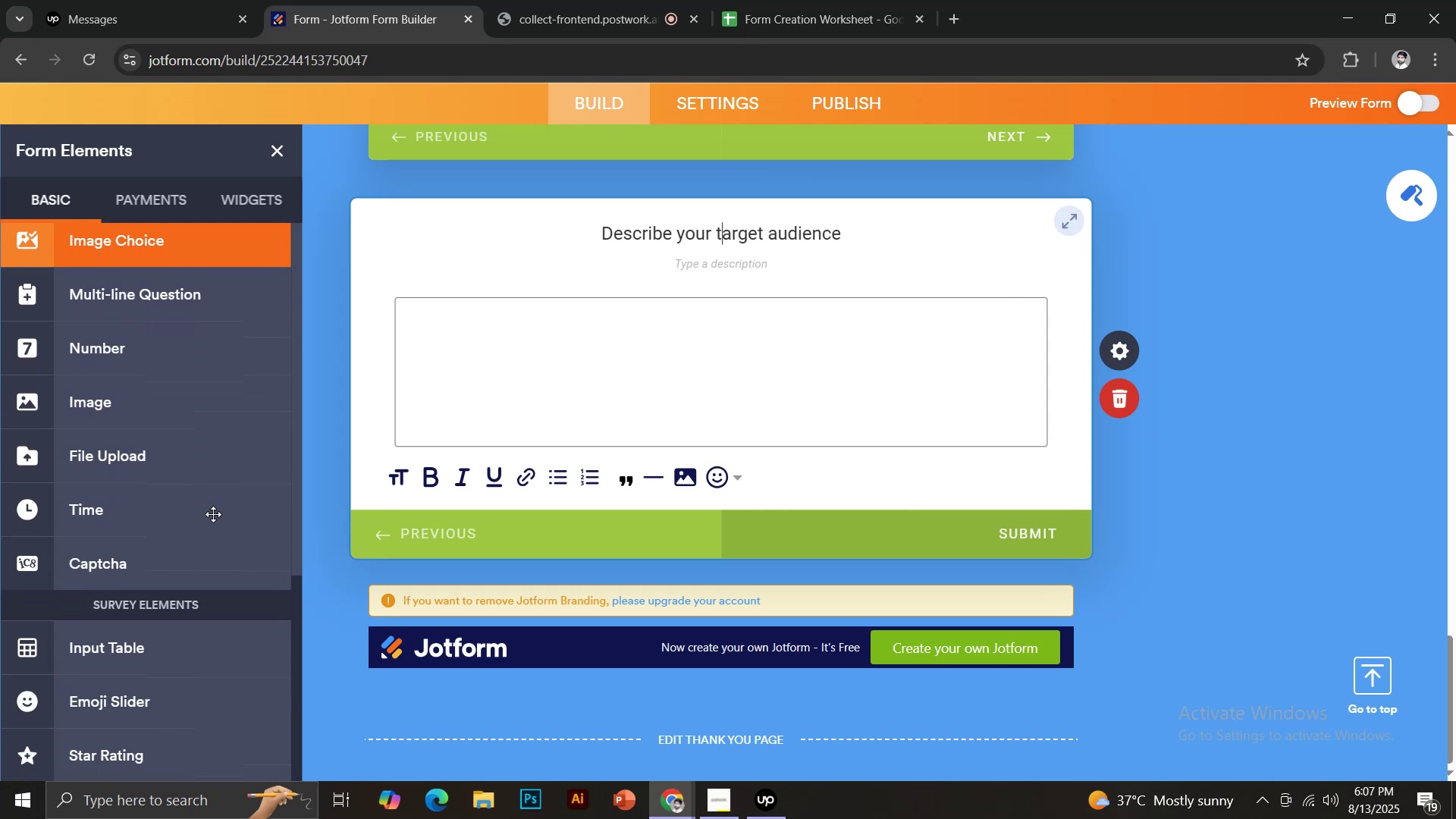 
scroll: coordinate [137, 448], scroll_direction: up, amount: 8.0
 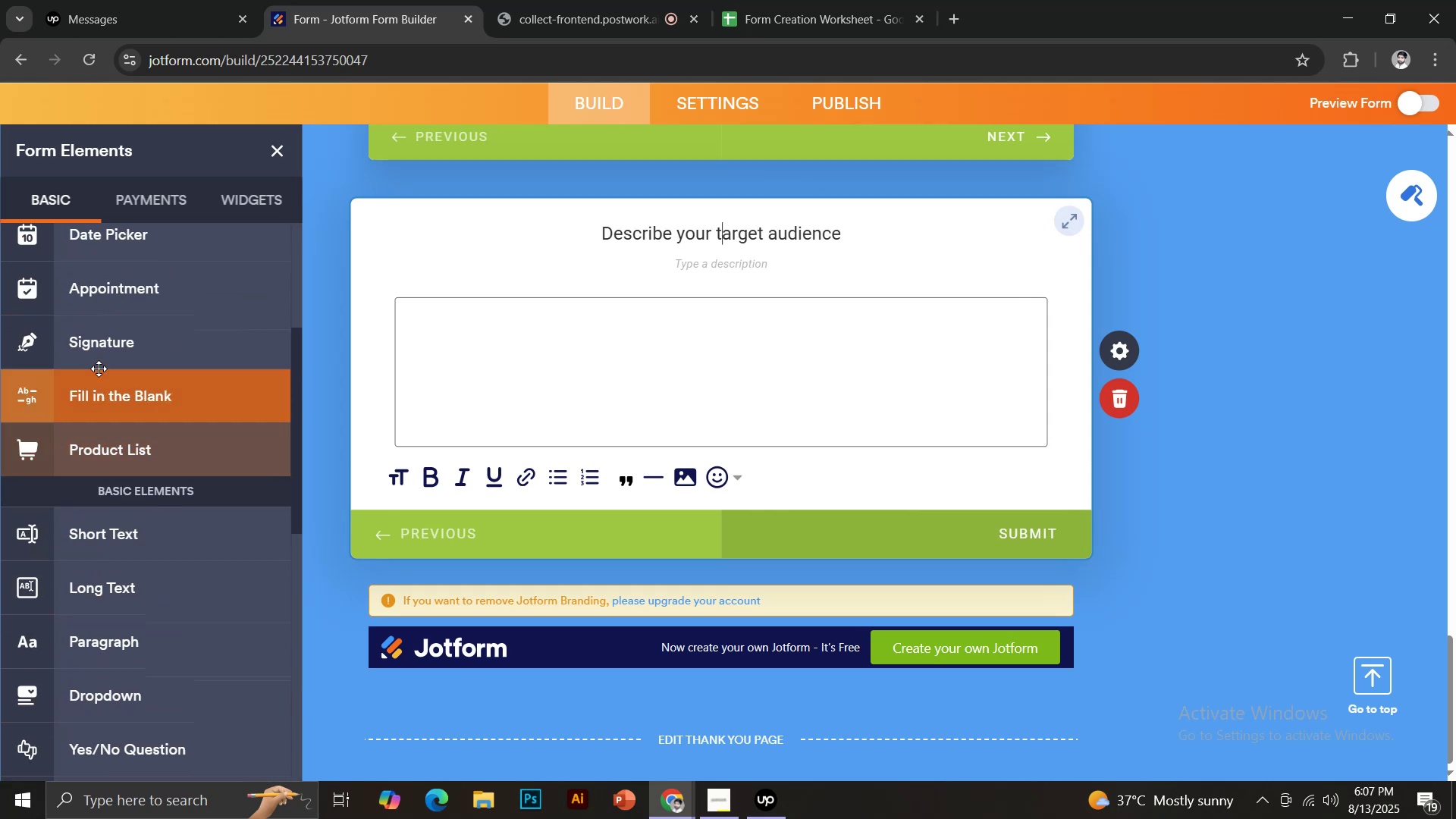 
scroll: coordinate [105, 387], scroll_direction: down, amount: 1.0
 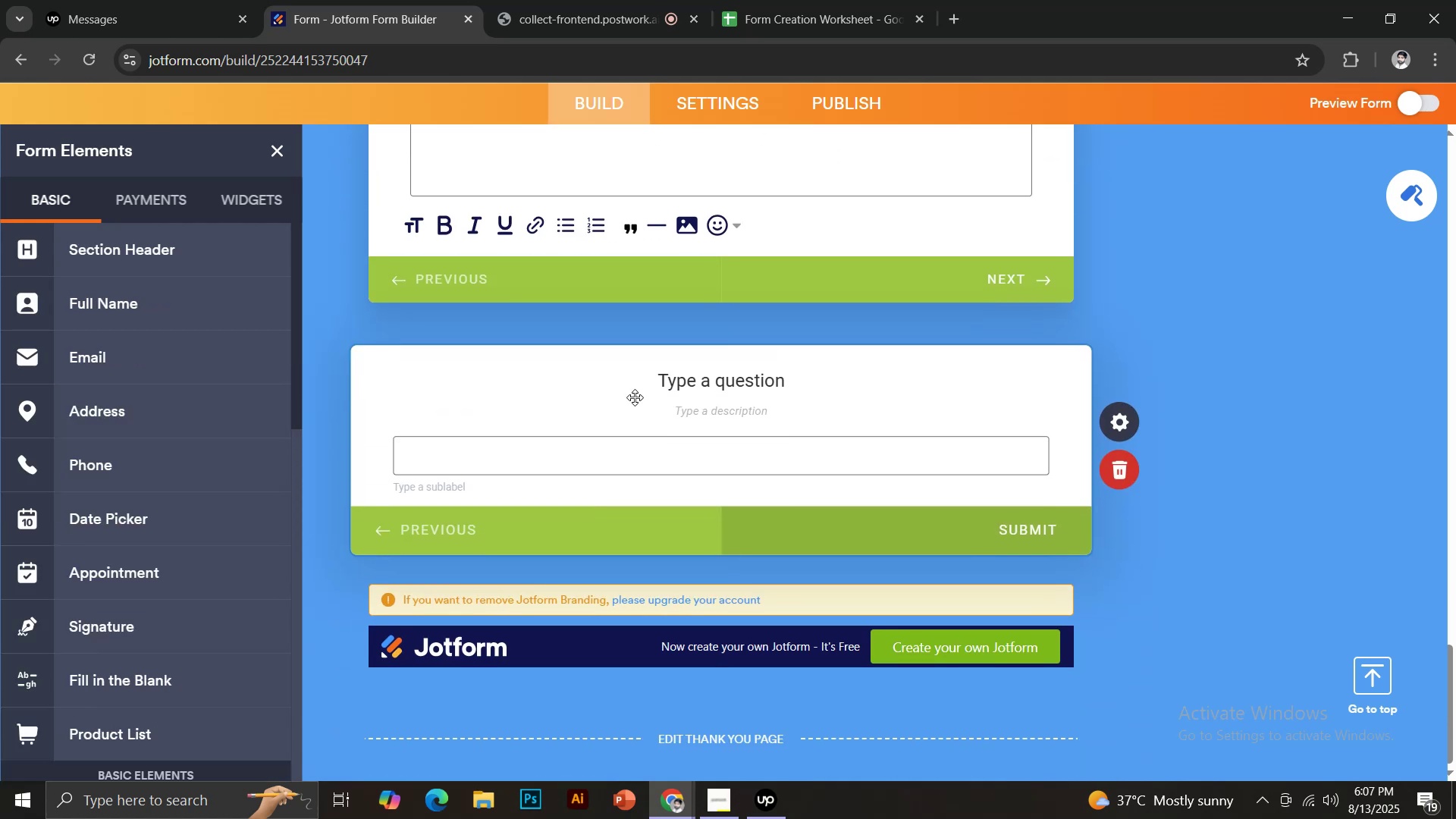 
type(Comp)
 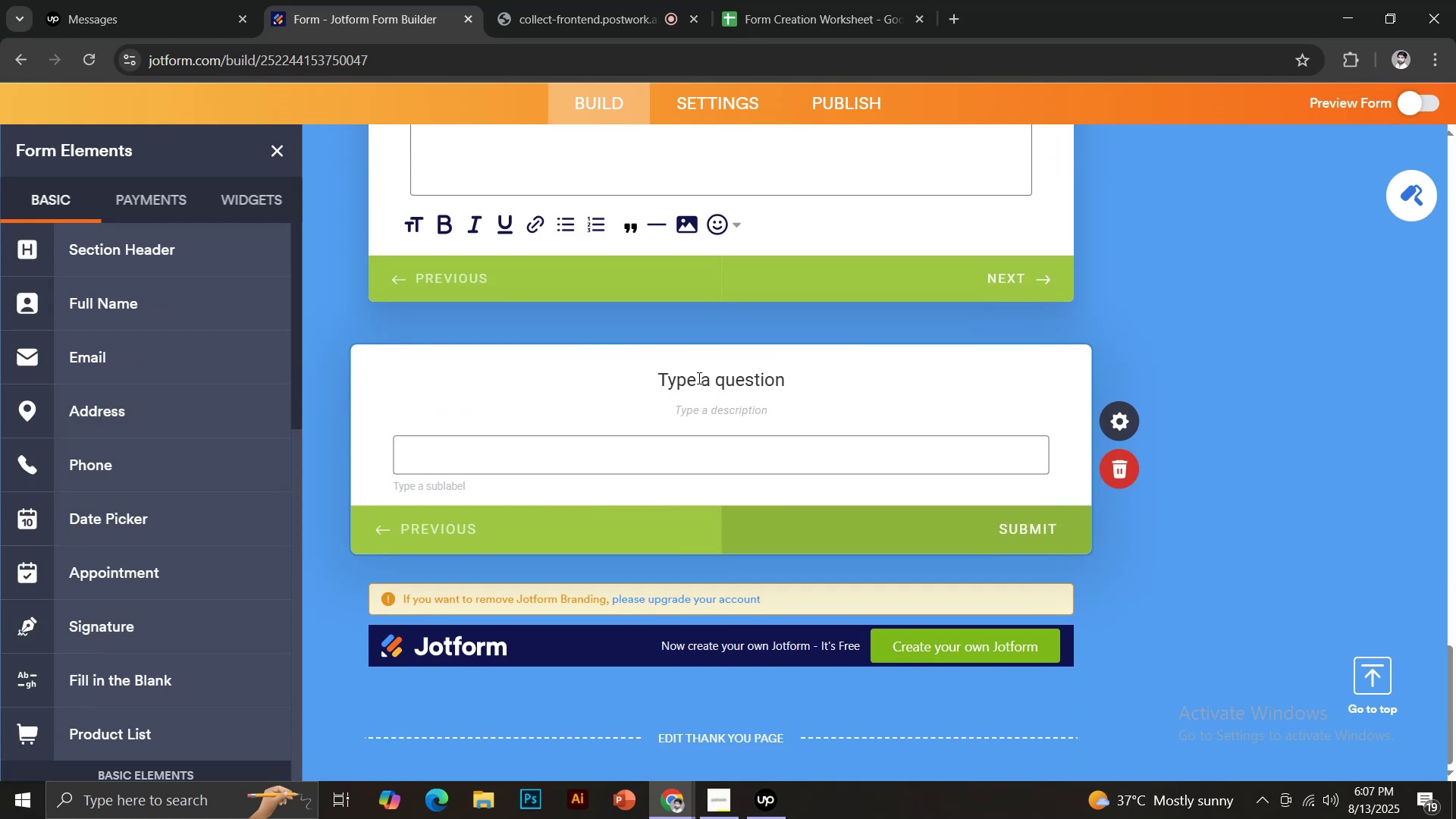 
left_click([698, 378])
 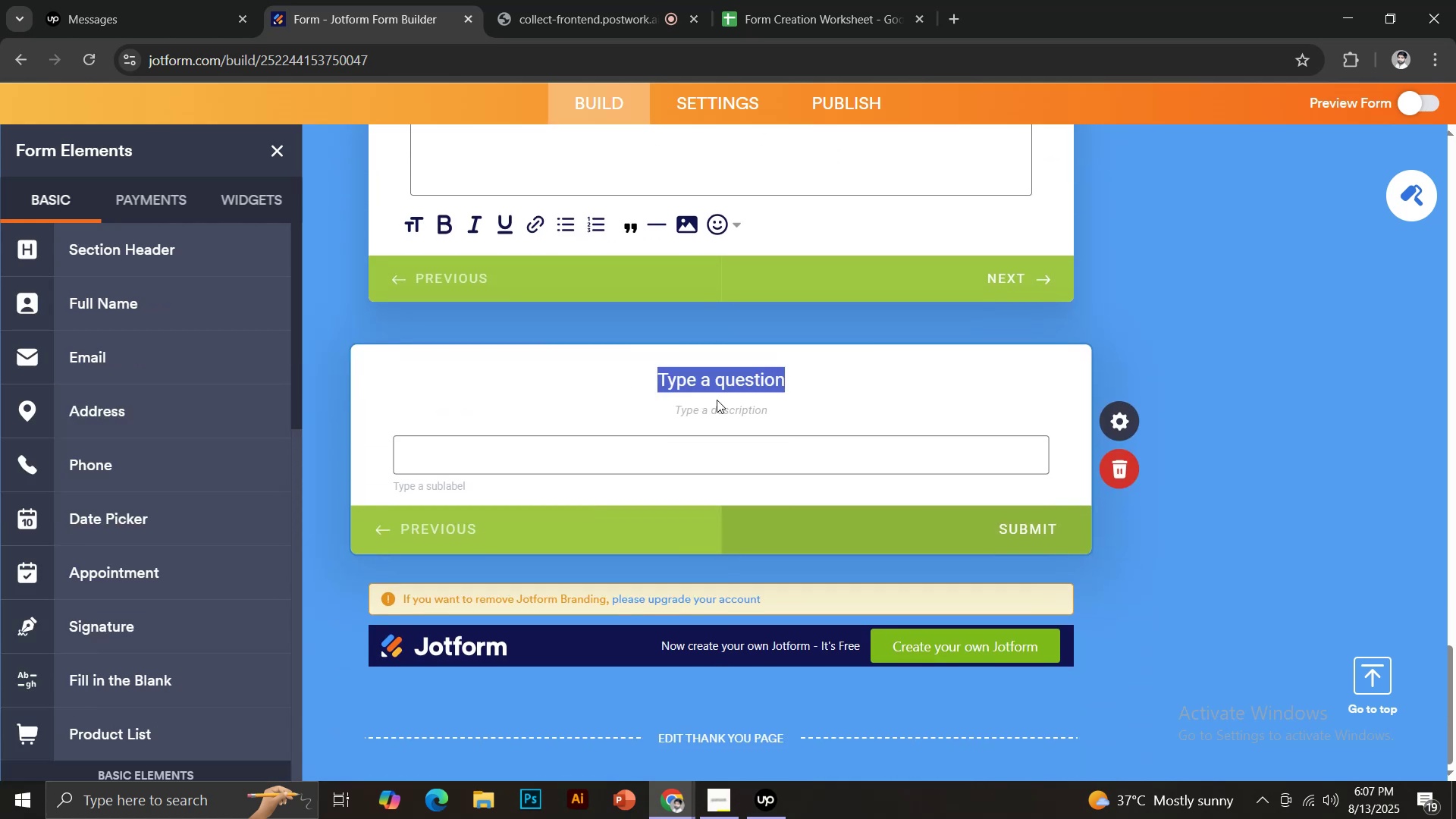 
key(Control+ControlLeft)
 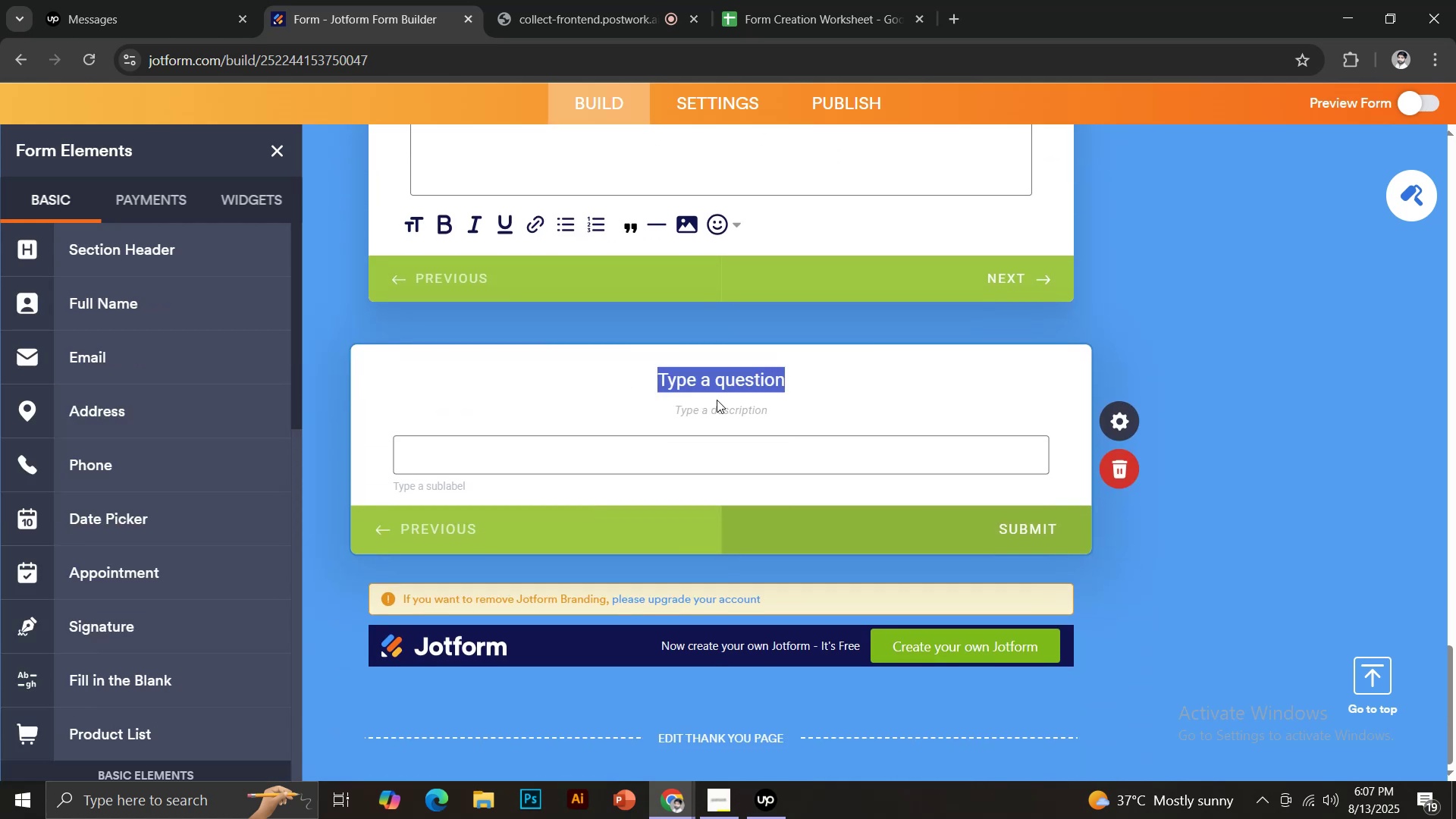 
type(Competitor Links)
 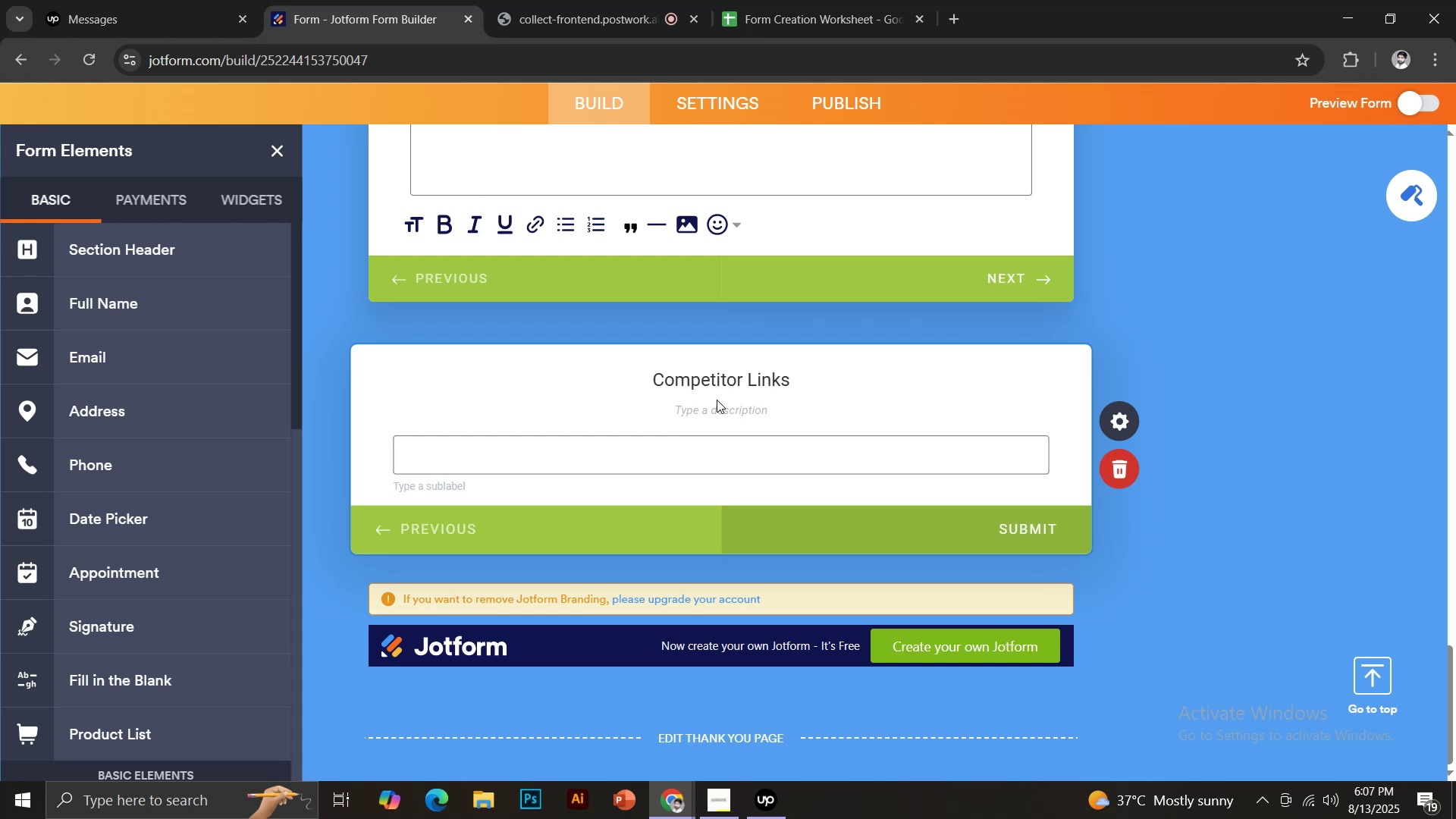 
scroll: coordinate [276, 416], scroll_direction: up, amount: 1.0
 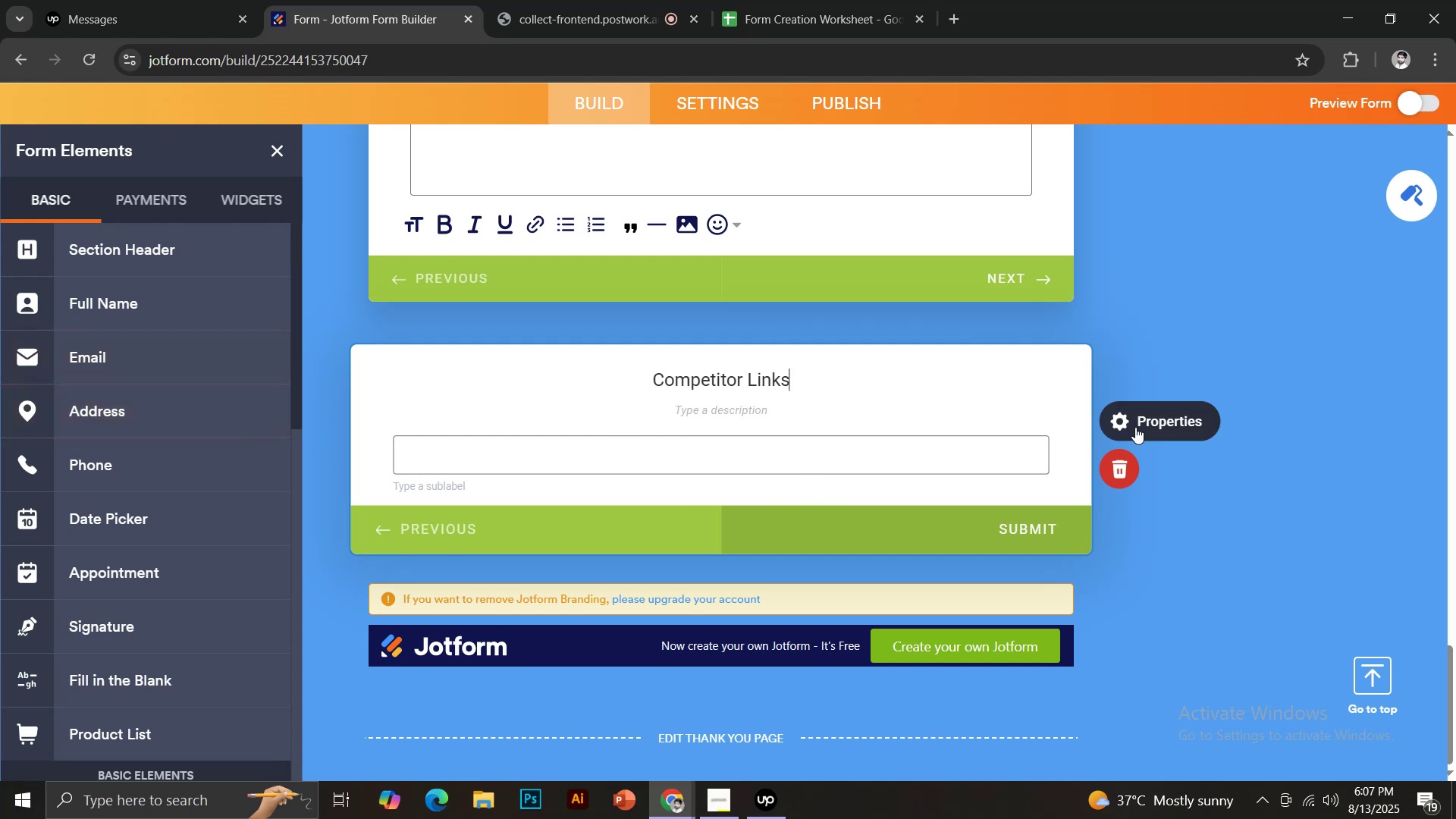 
left_click([1124, 463])
 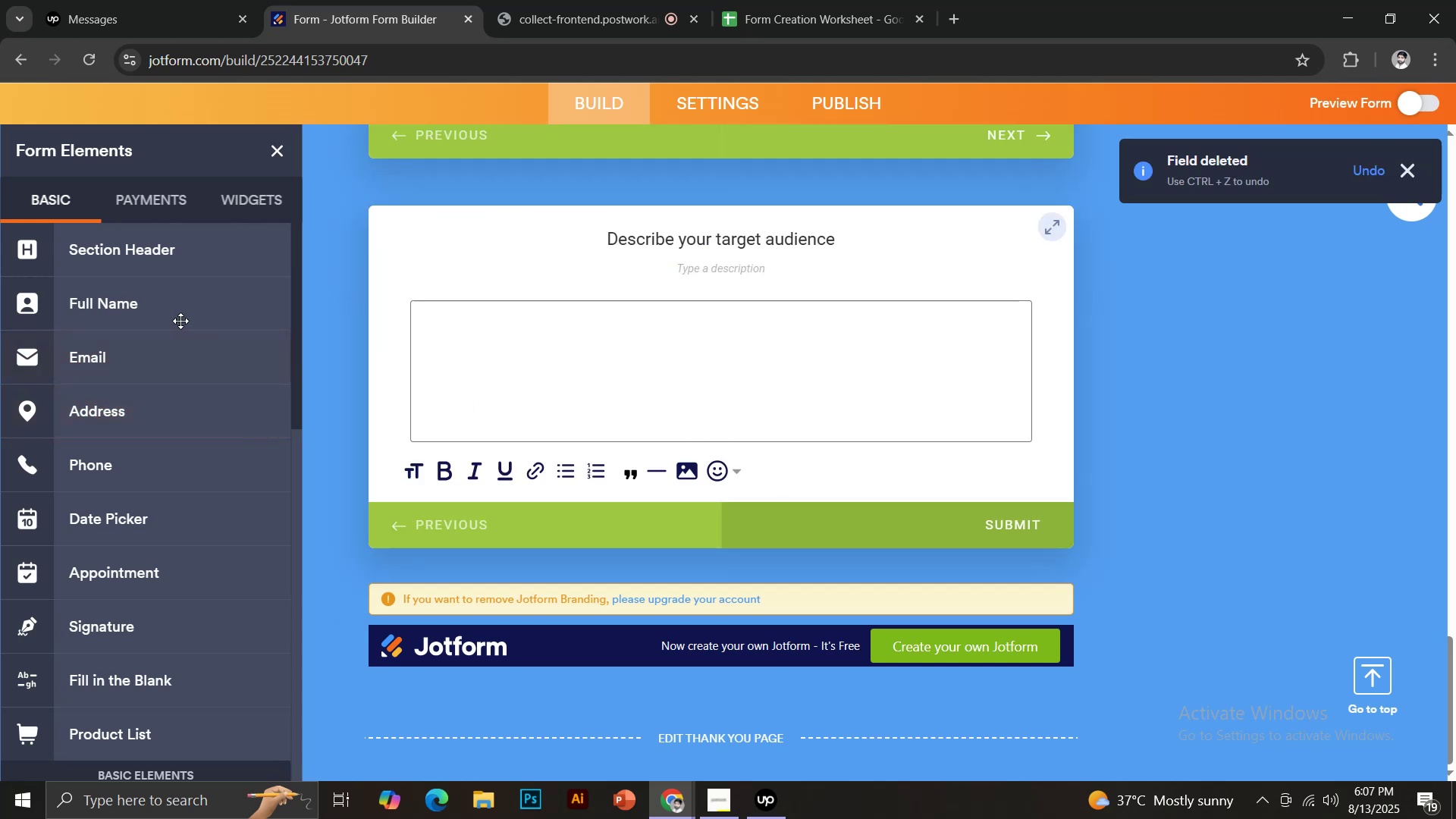 
scroll: coordinate [180, 321], scroll_direction: up, amount: 1.0
 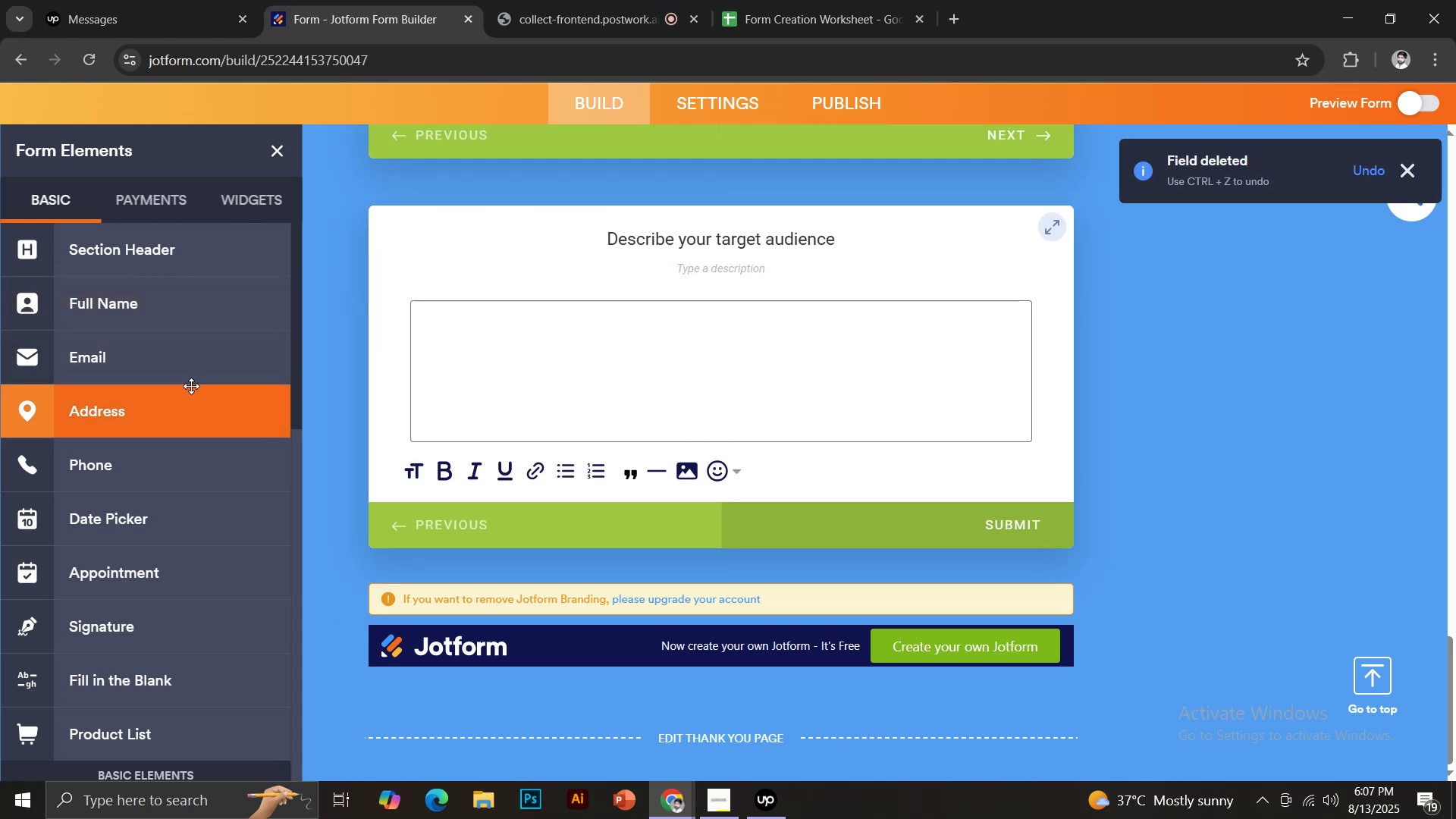 
scroll: coordinate [186, 390], scroll_direction: down, amount: 3.0
 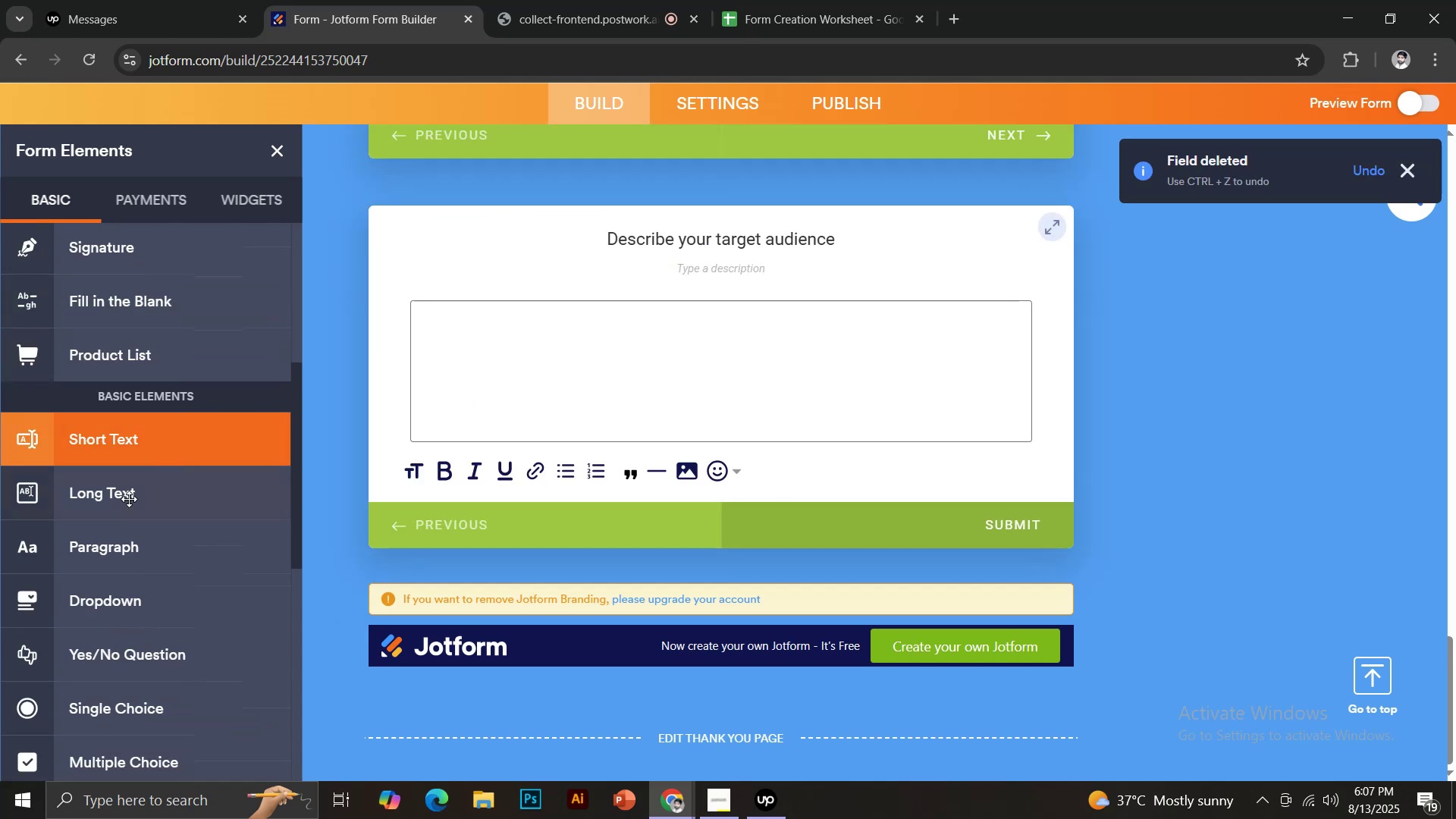 
left_click([125, 504])
 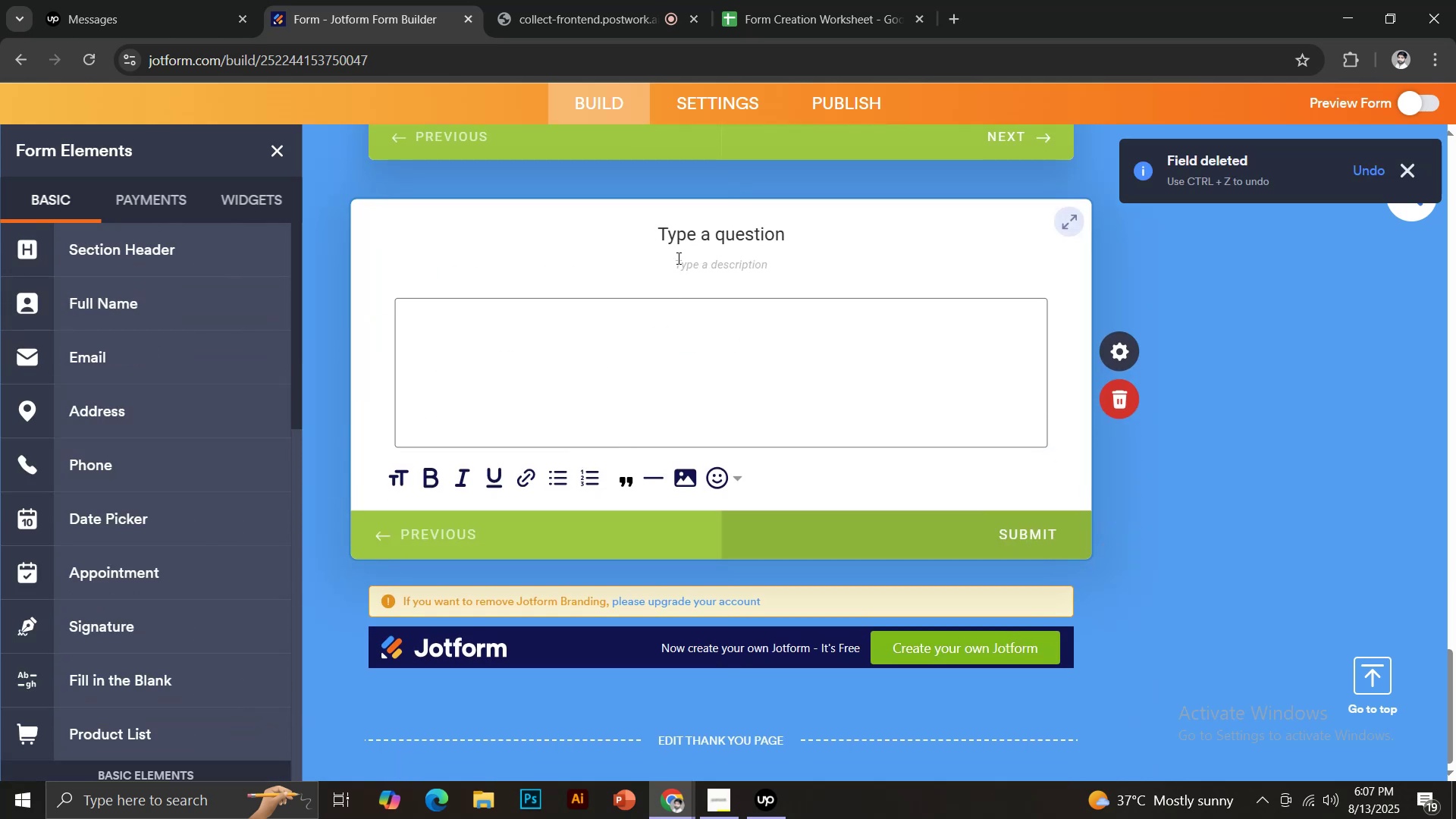 
left_click([701, 229])
 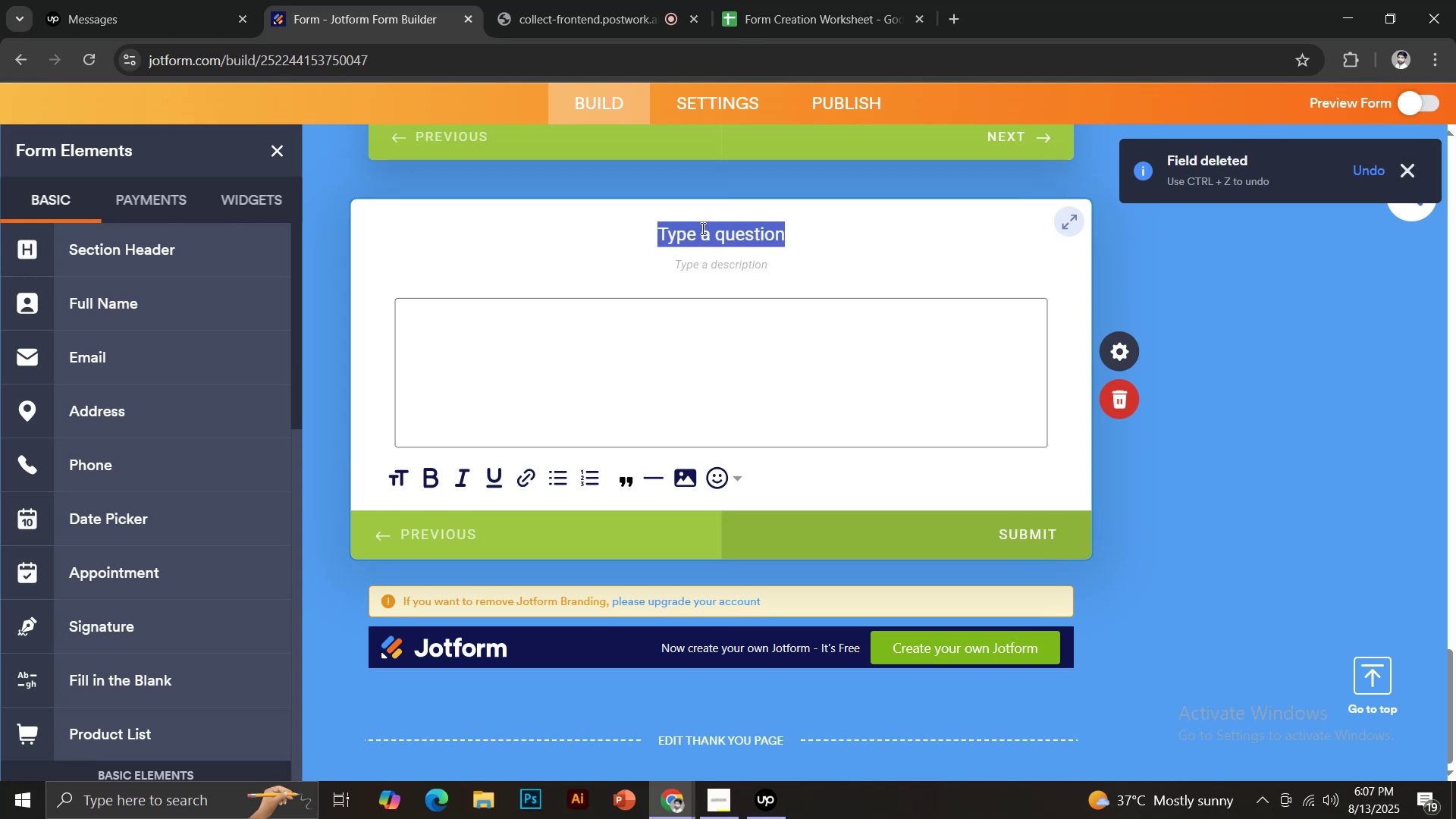 
type(Competitor Links)
 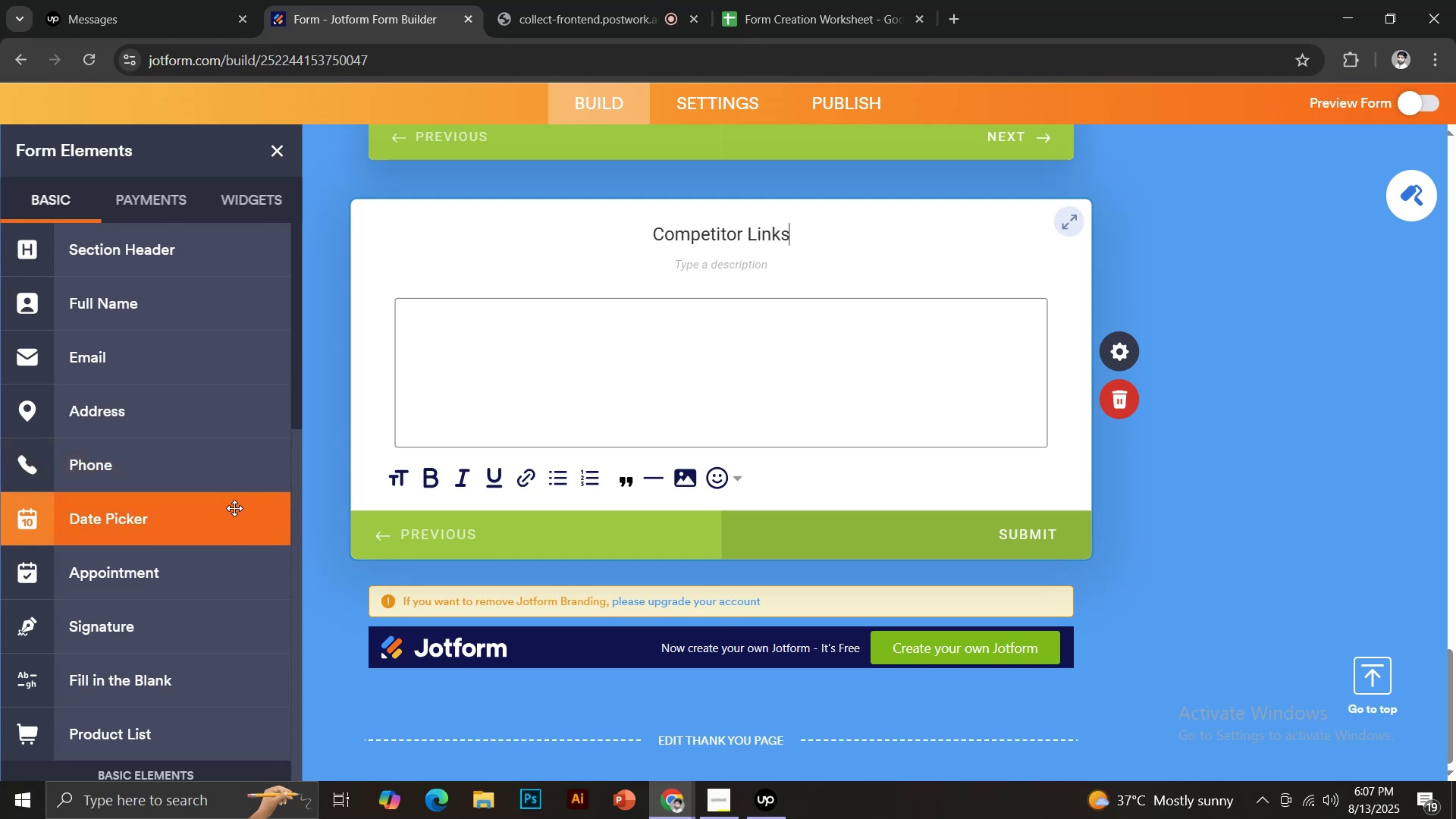 
wait(12.87)
 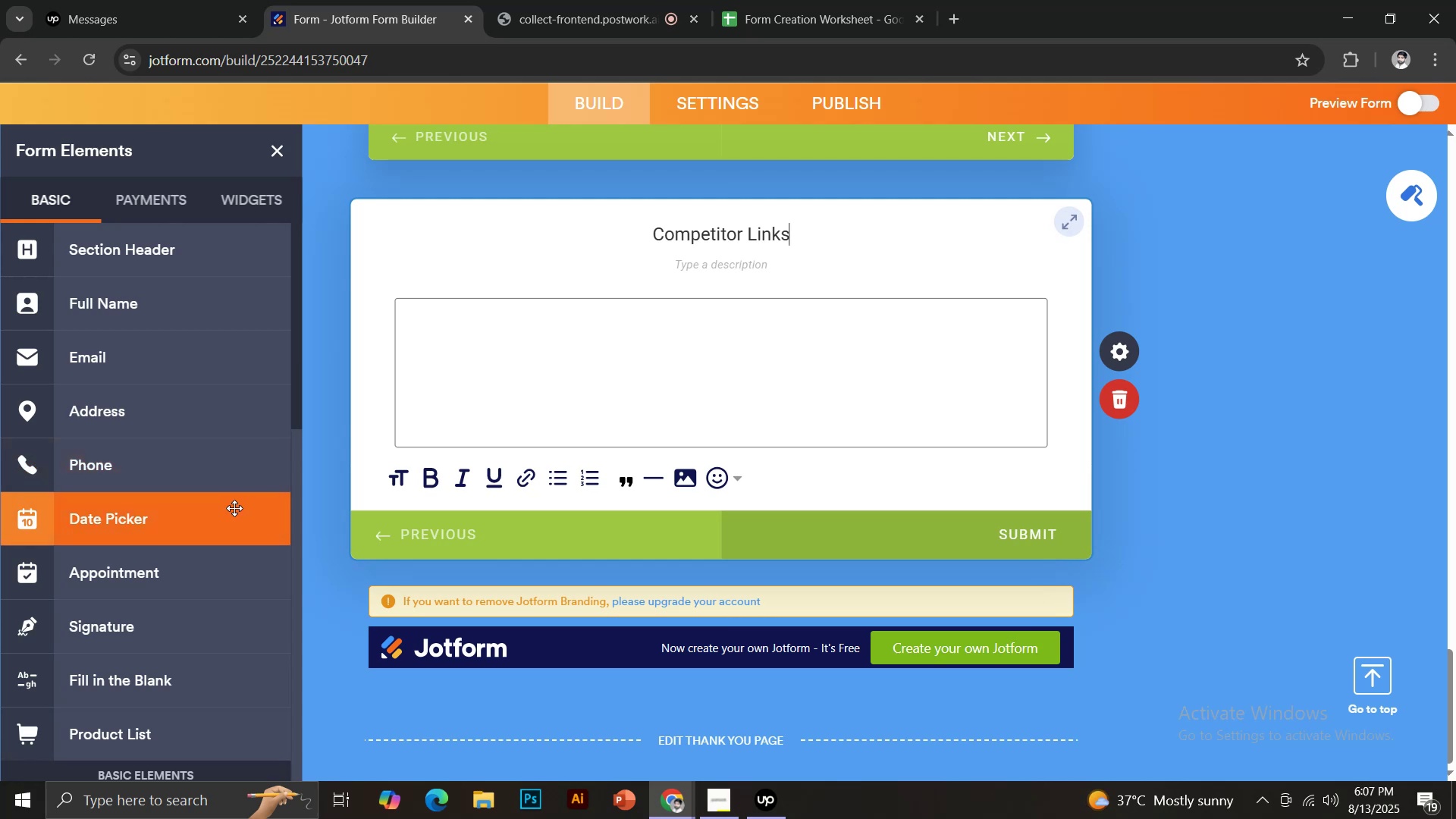 
scroll: coordinate [162, 473], scroll_direction: down, amount: 6.0
 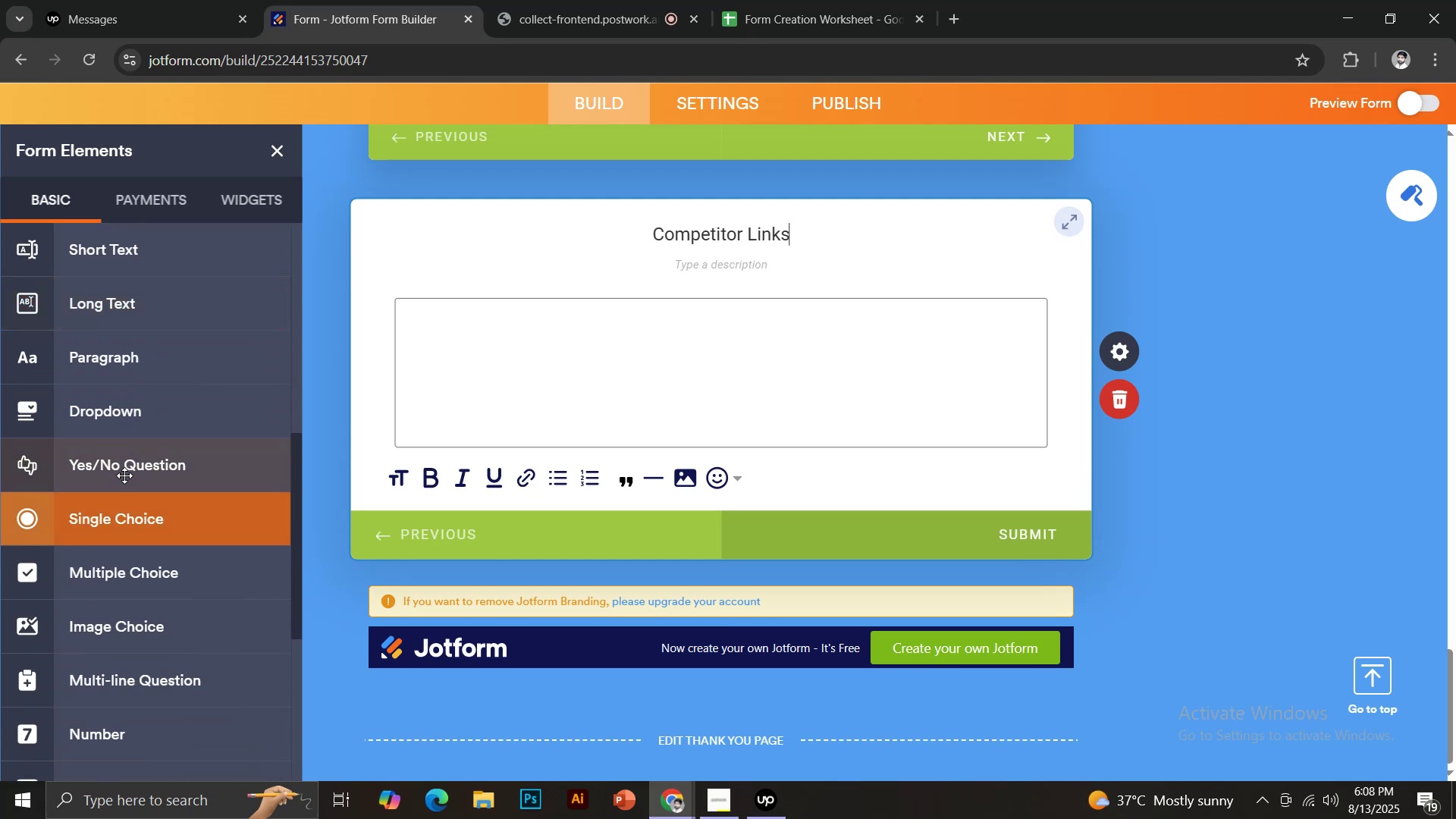 
left_click([124, 475])
 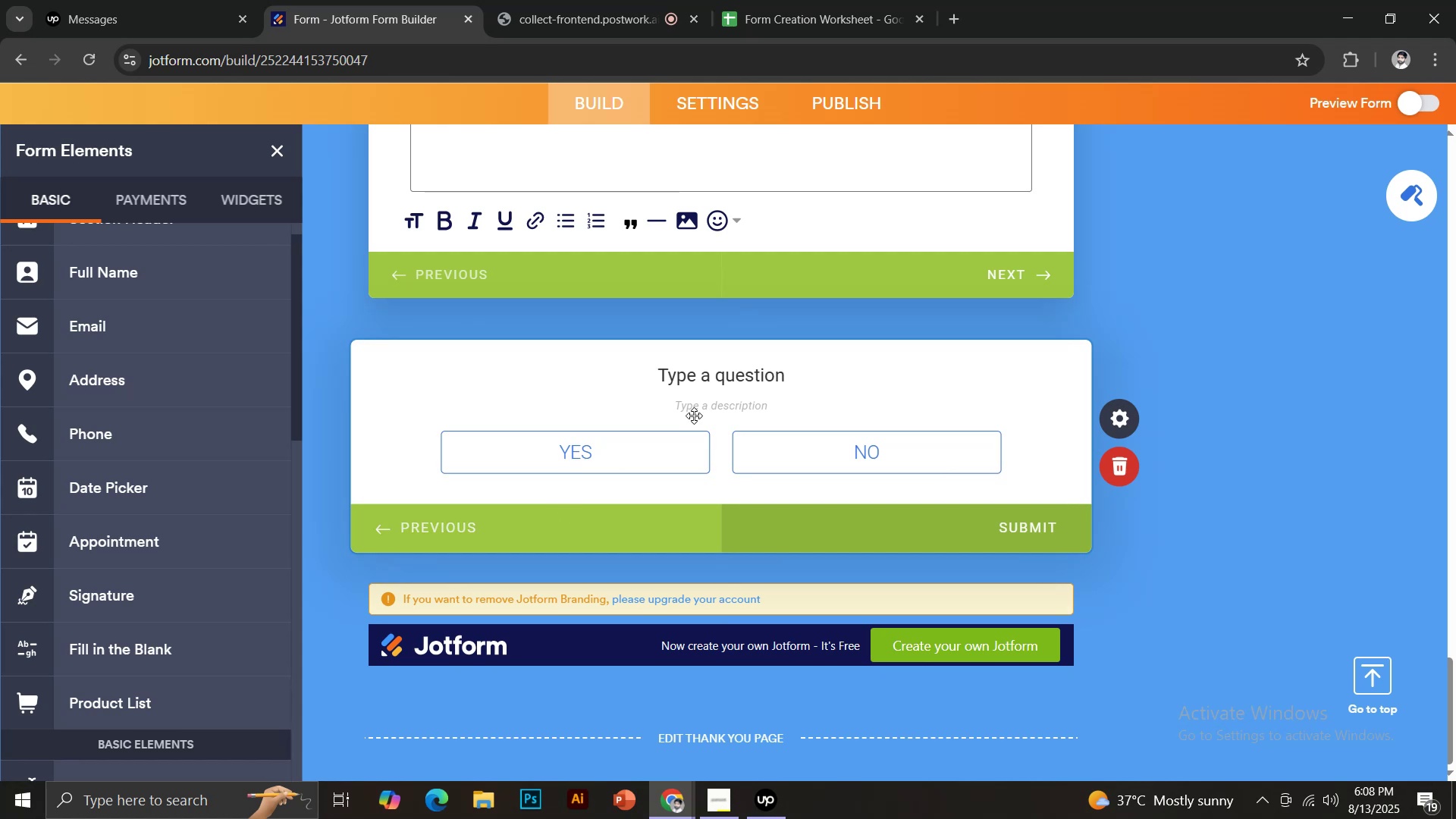 
left_click([704, 382])
 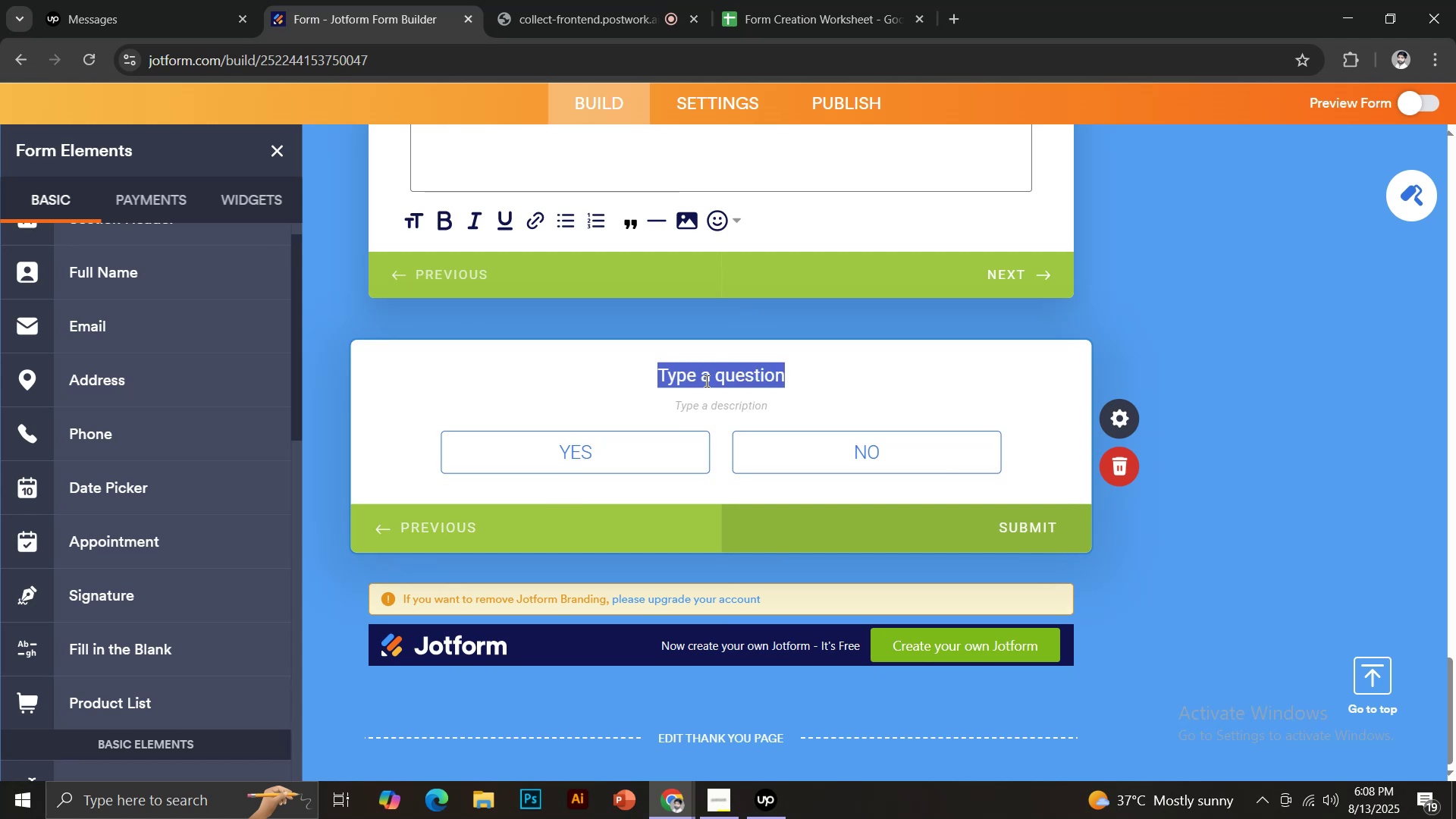 
type(Do you have brand guif)
key(Backspace)
type(delines>)
key(Backspace)
key(Backspace)
type(s)
 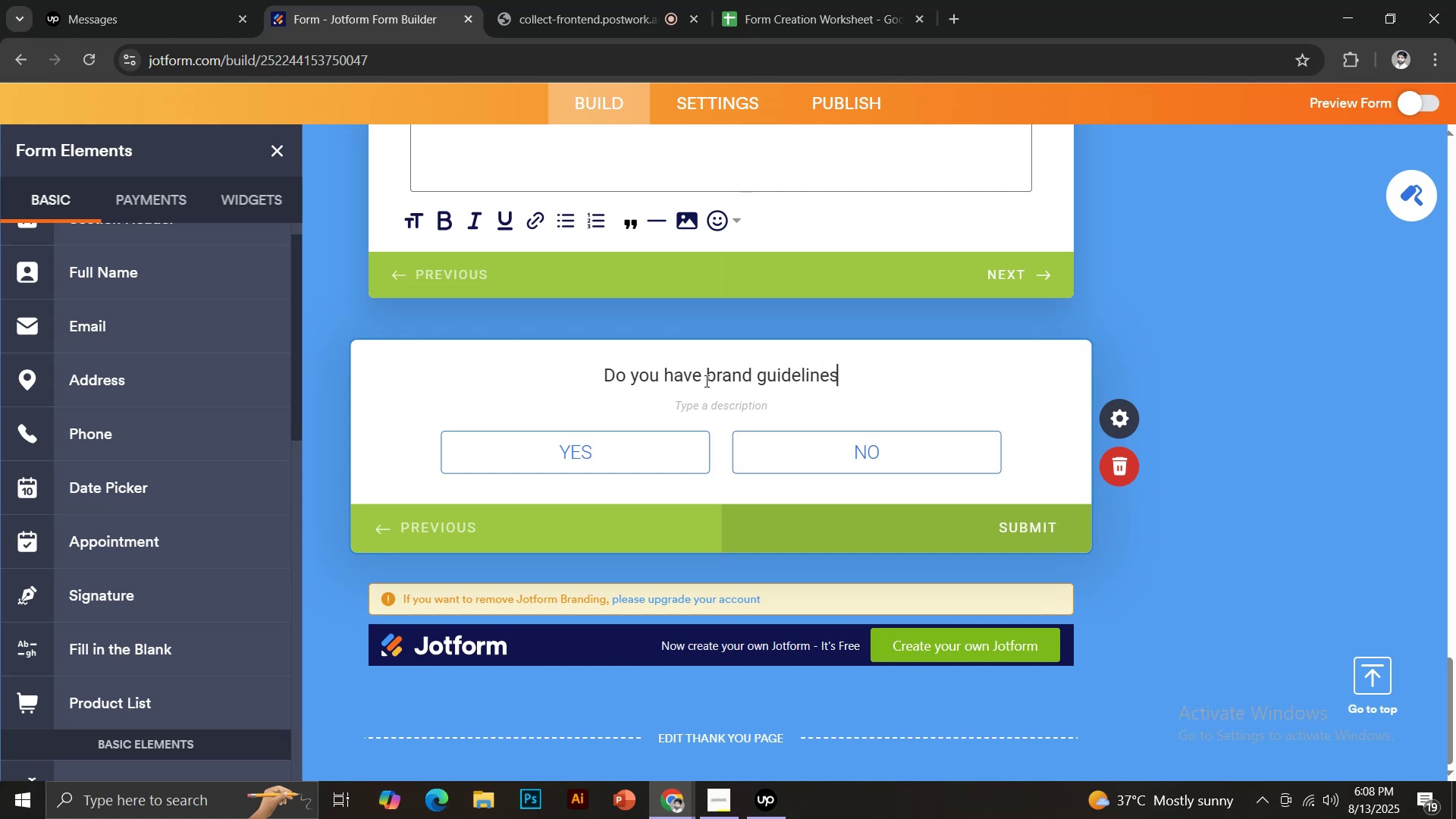 
 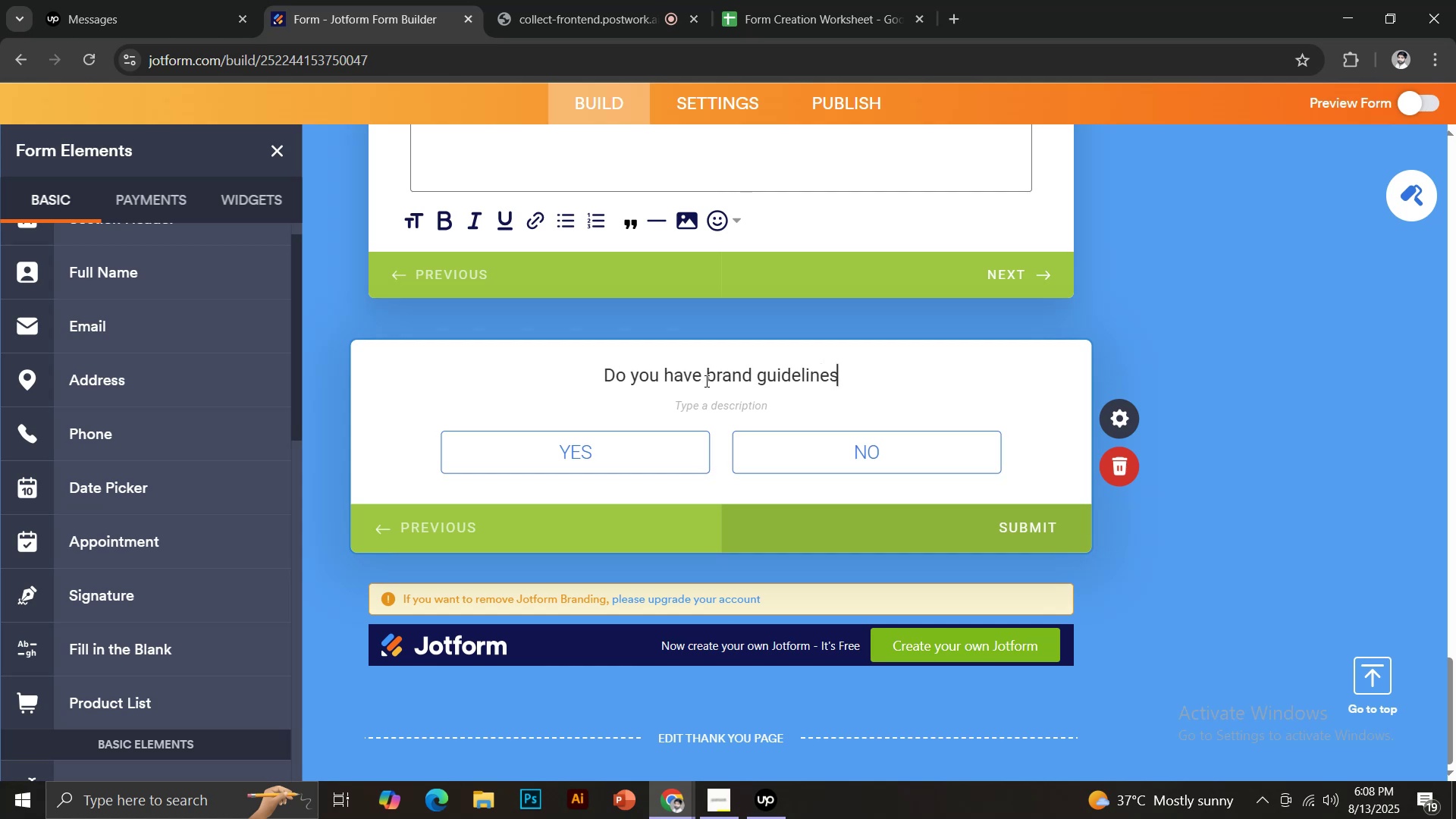 
key(Control+ControlLeft)
 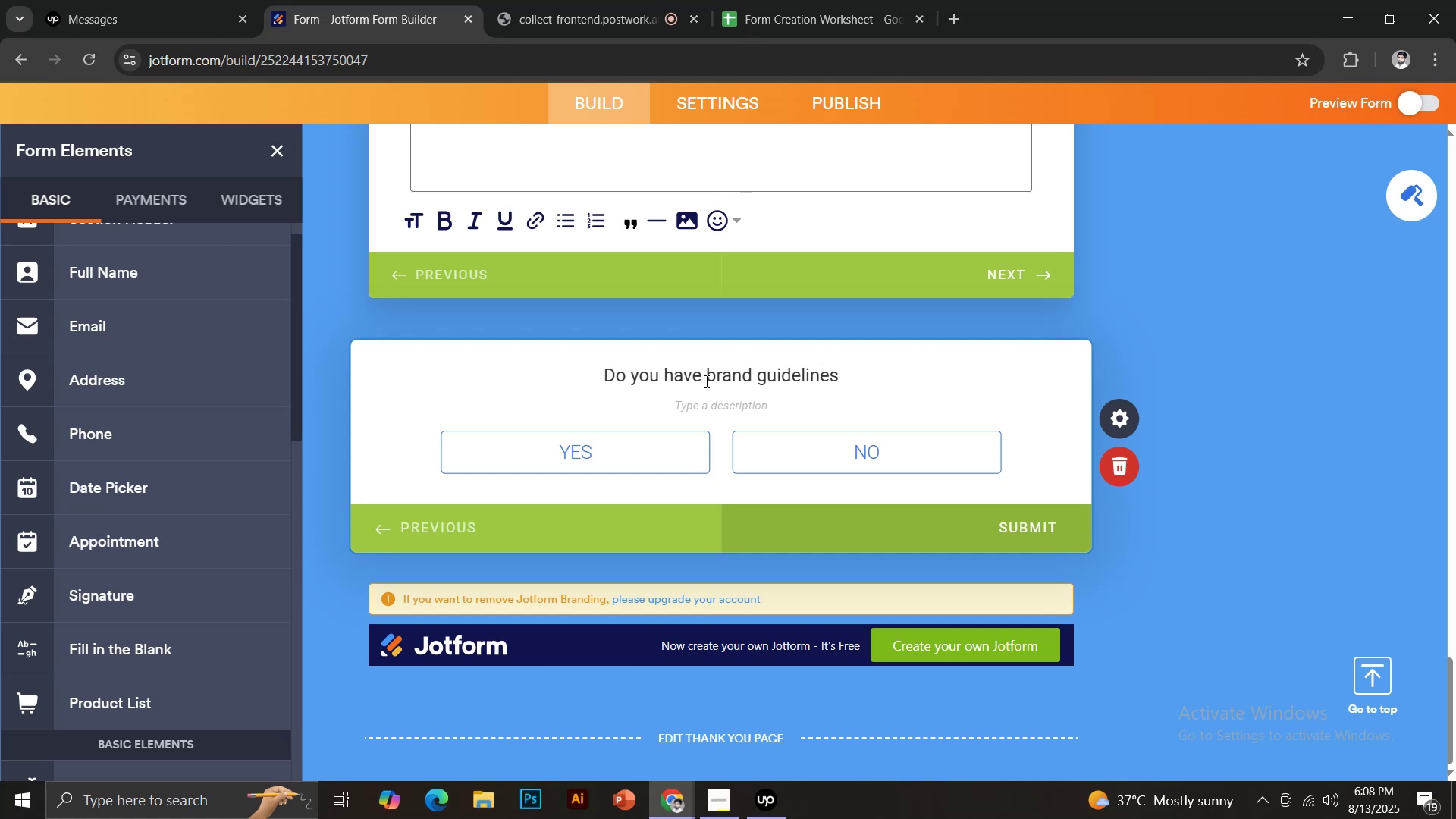 
key(Shift+ShiftLeft)
 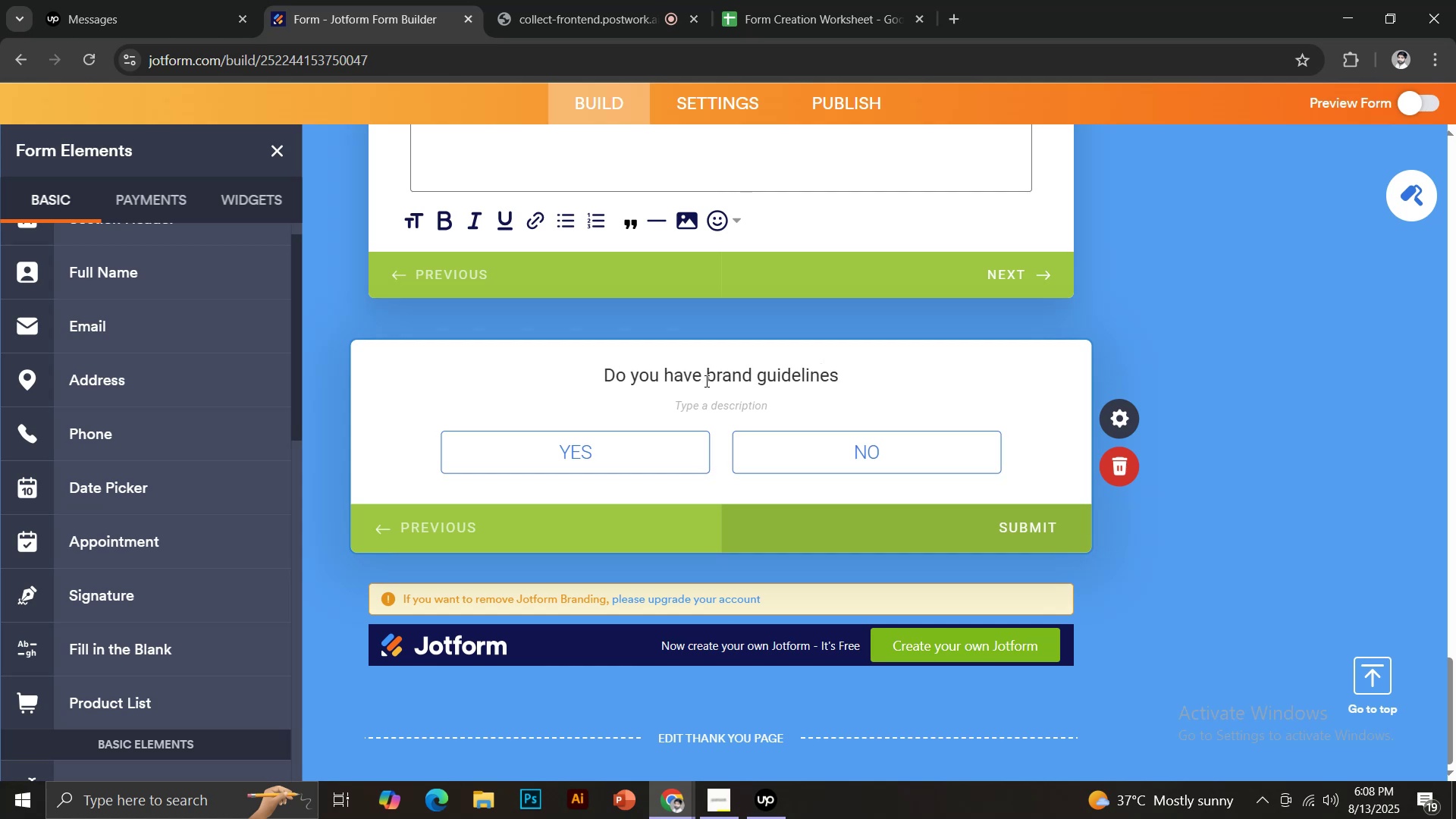 
key(Shift+Slash)
 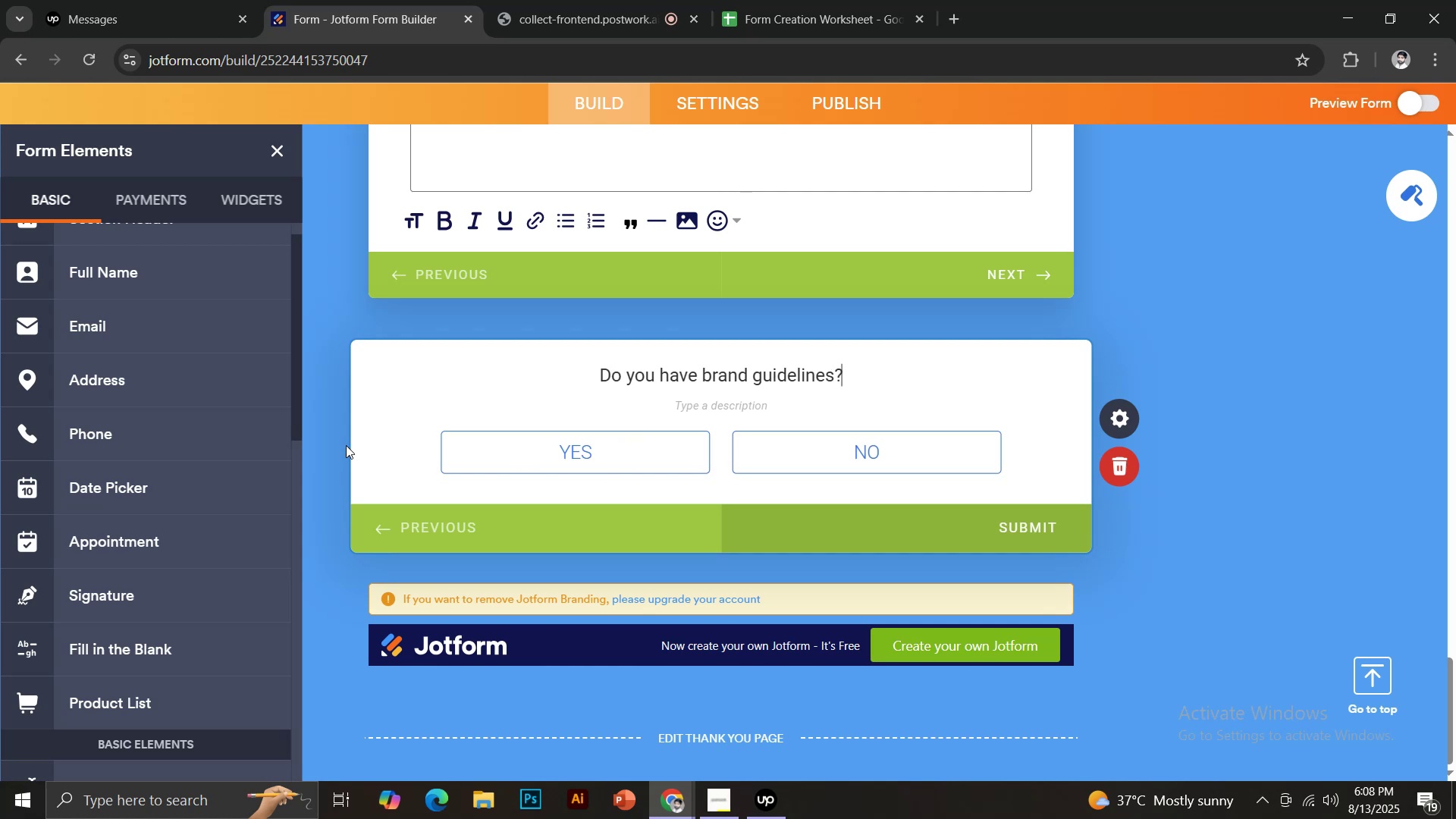 
wait(9.63)
 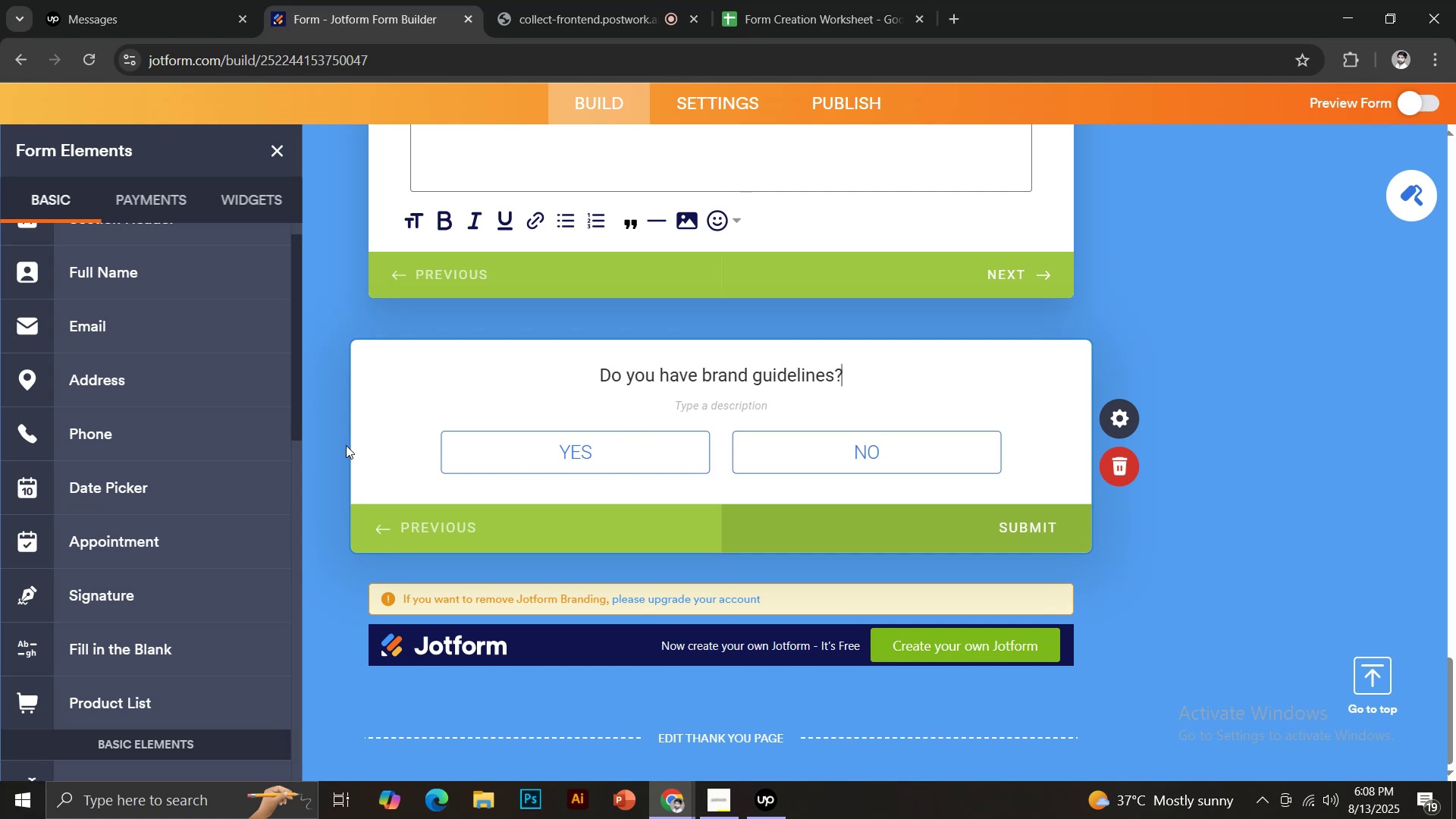 
scroll: coordinate [176, 580], scroll_direction: down, amount: 8.0
 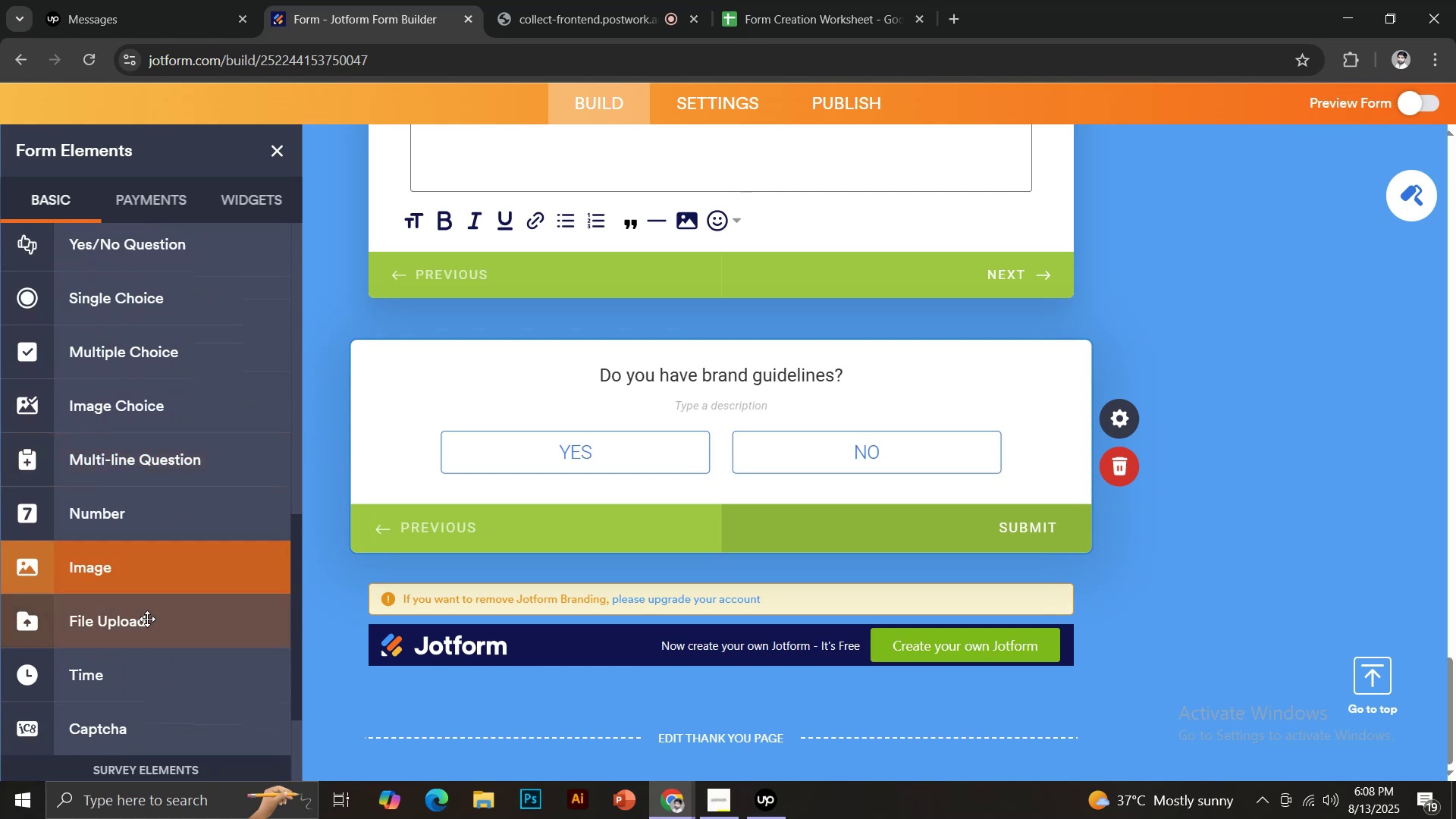 
left_click([140, 625])
 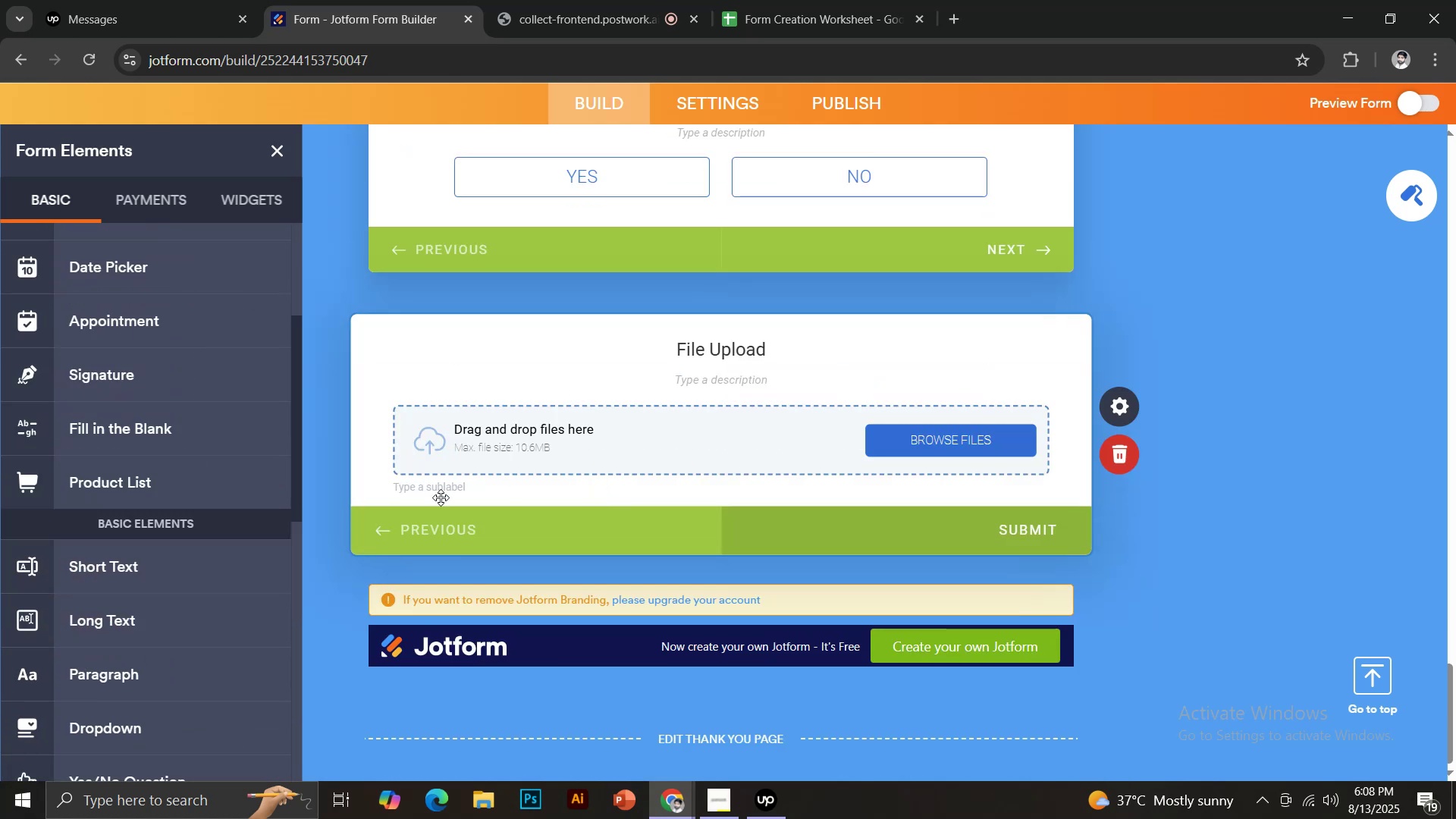 
left_click([438, 489])
 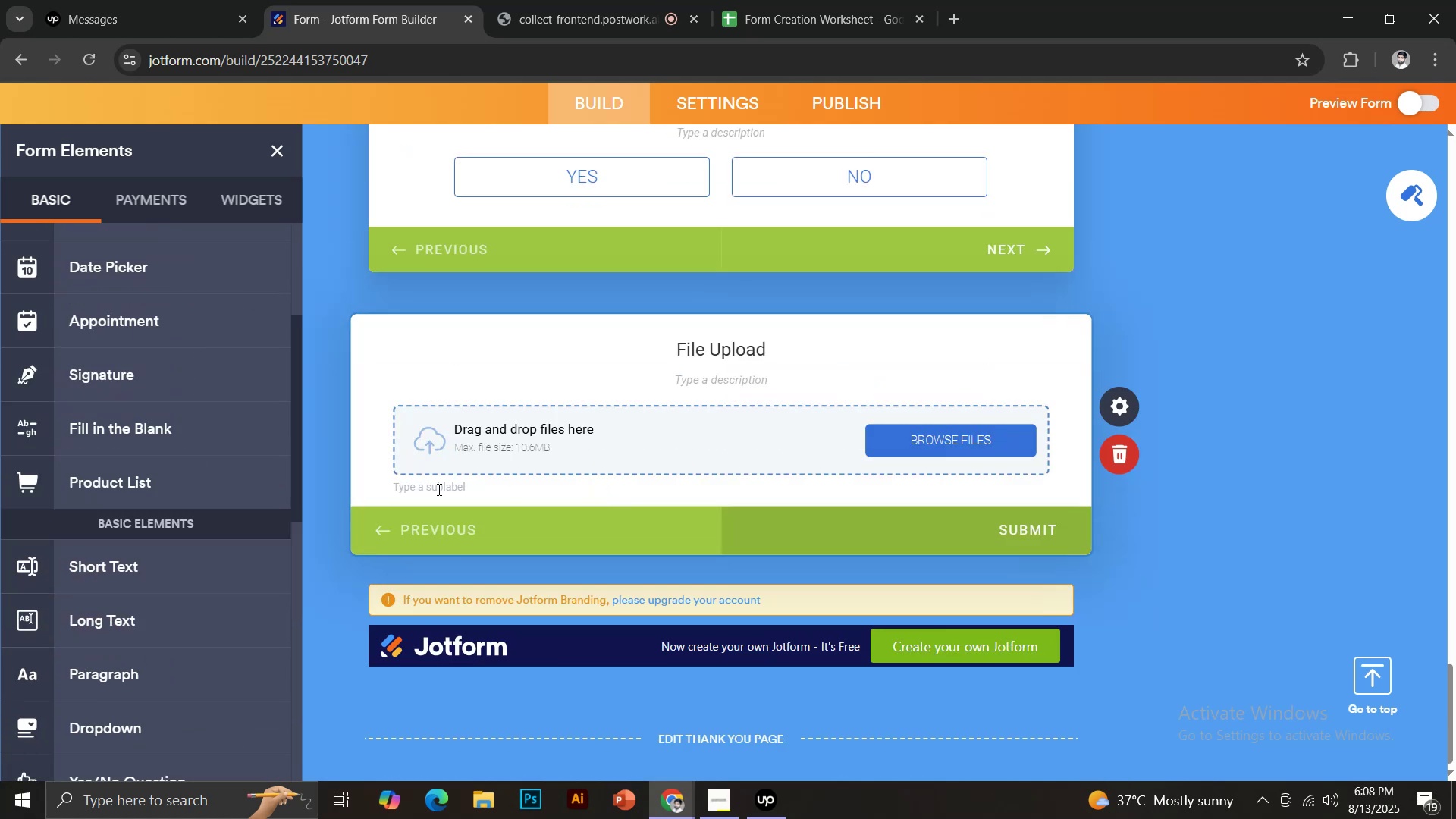 
type(If you have brand guidelines)
 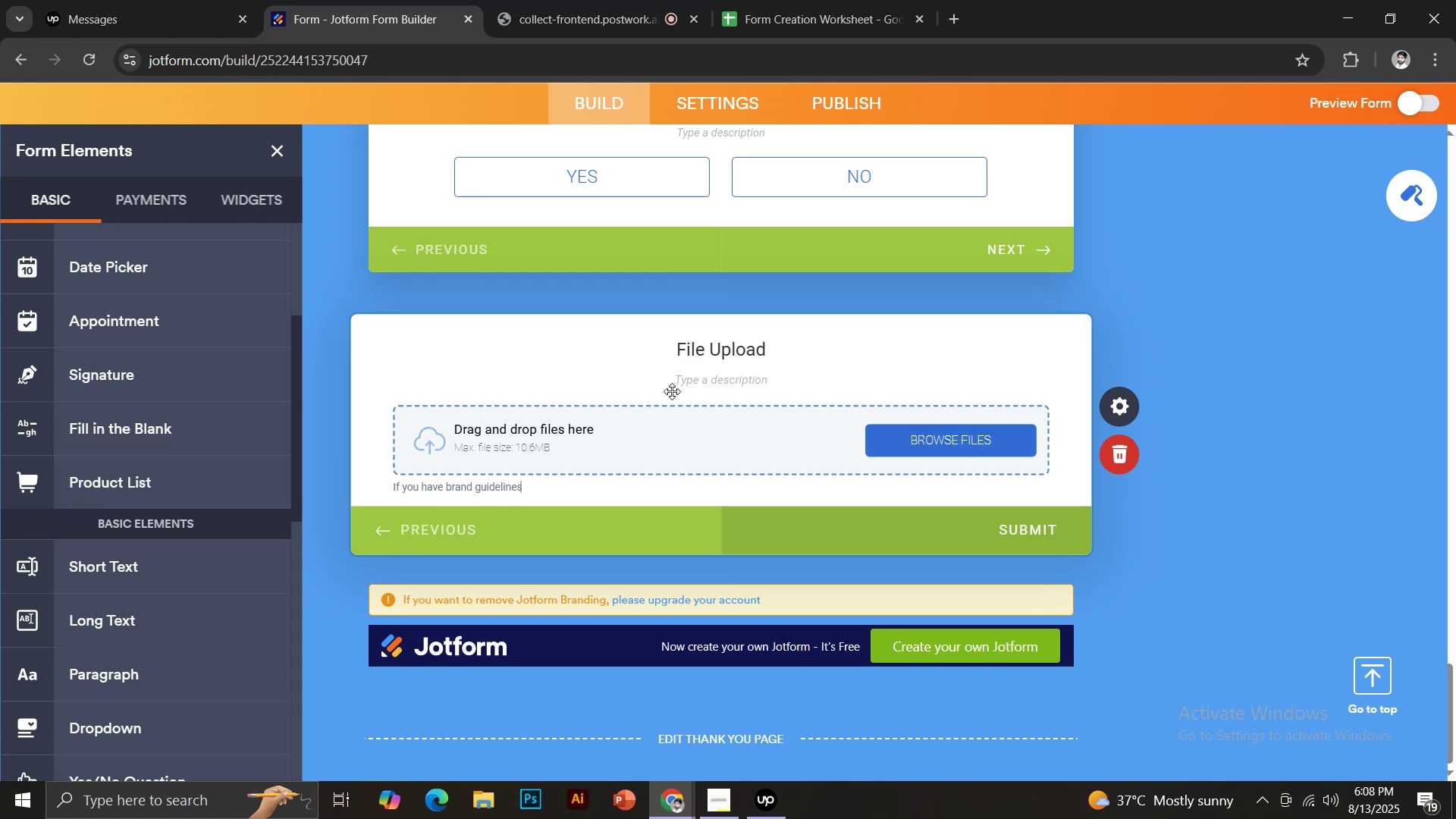 
left_click([711, 350])
 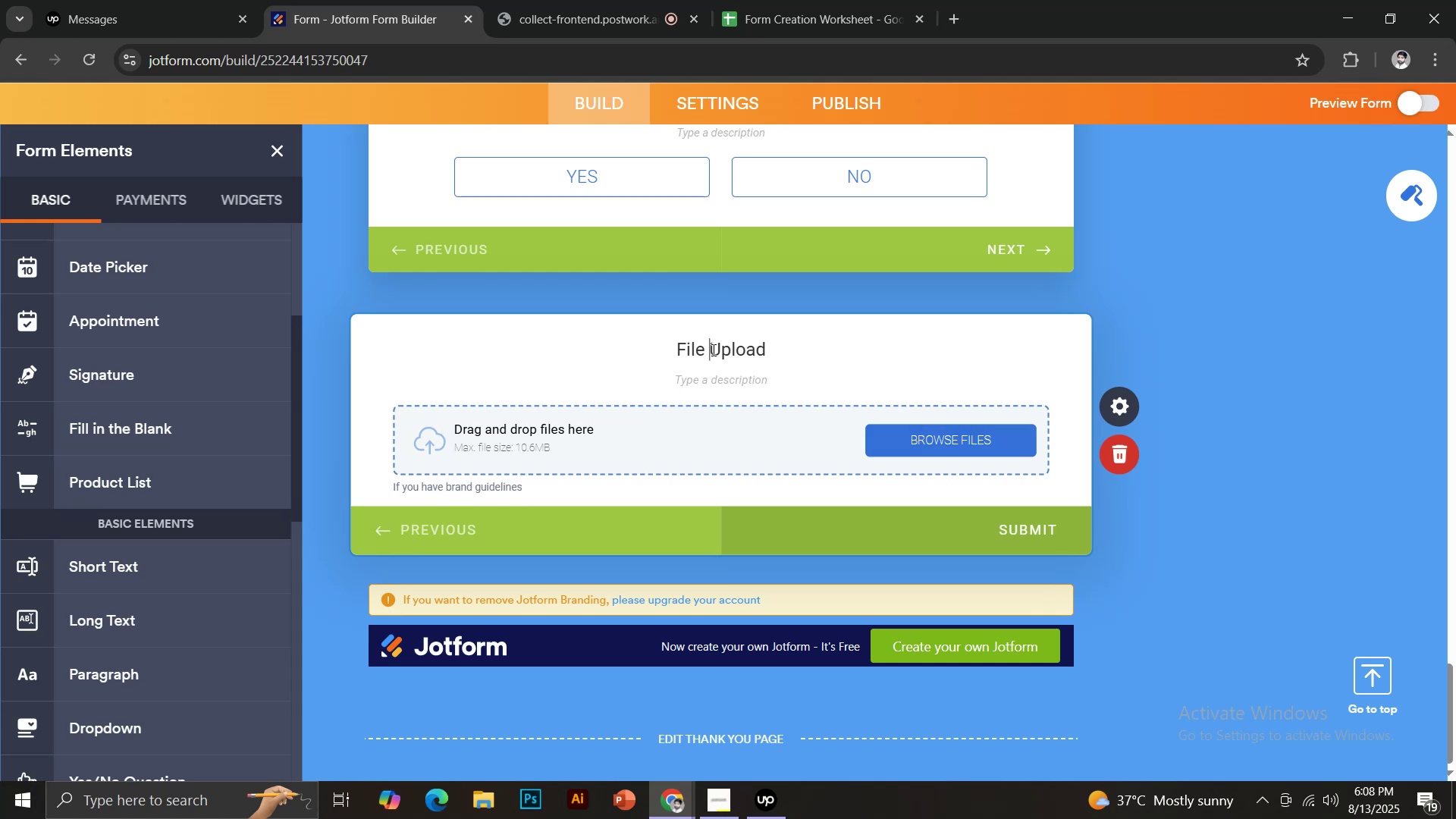 
key(Control+ControlLeft)
 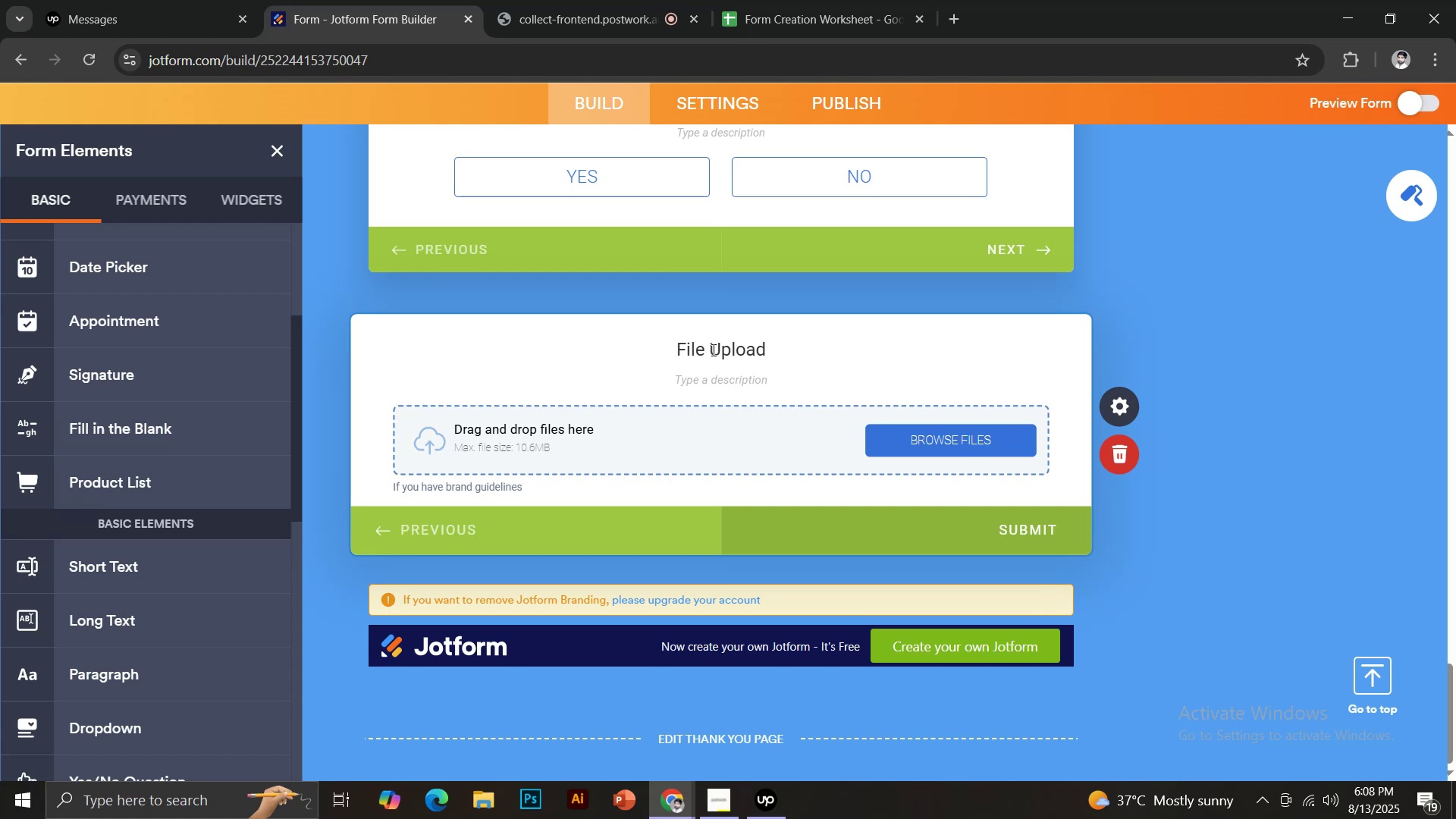 
key(Control+A)
 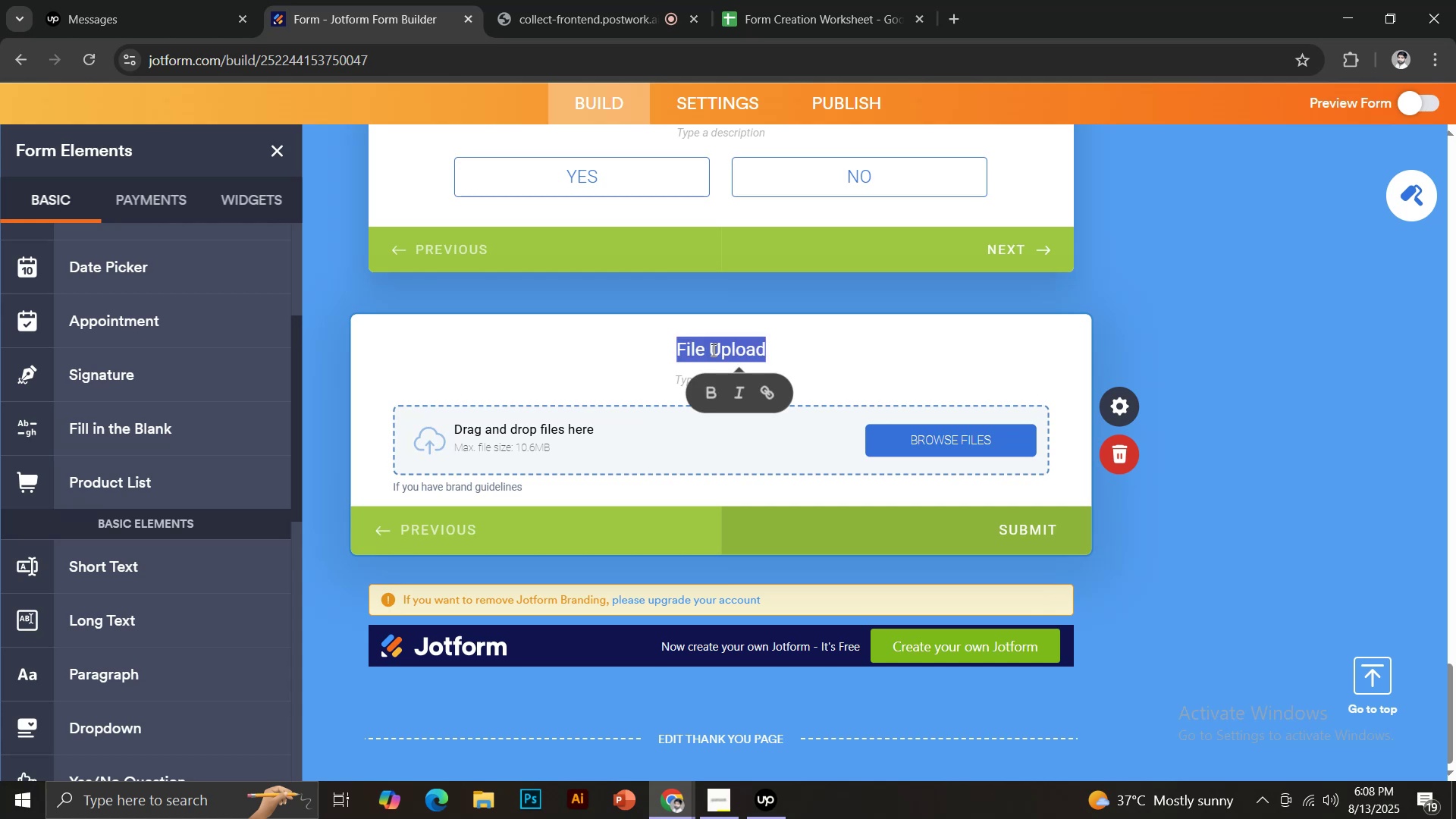 
type(Upload Brand Guidelines)
 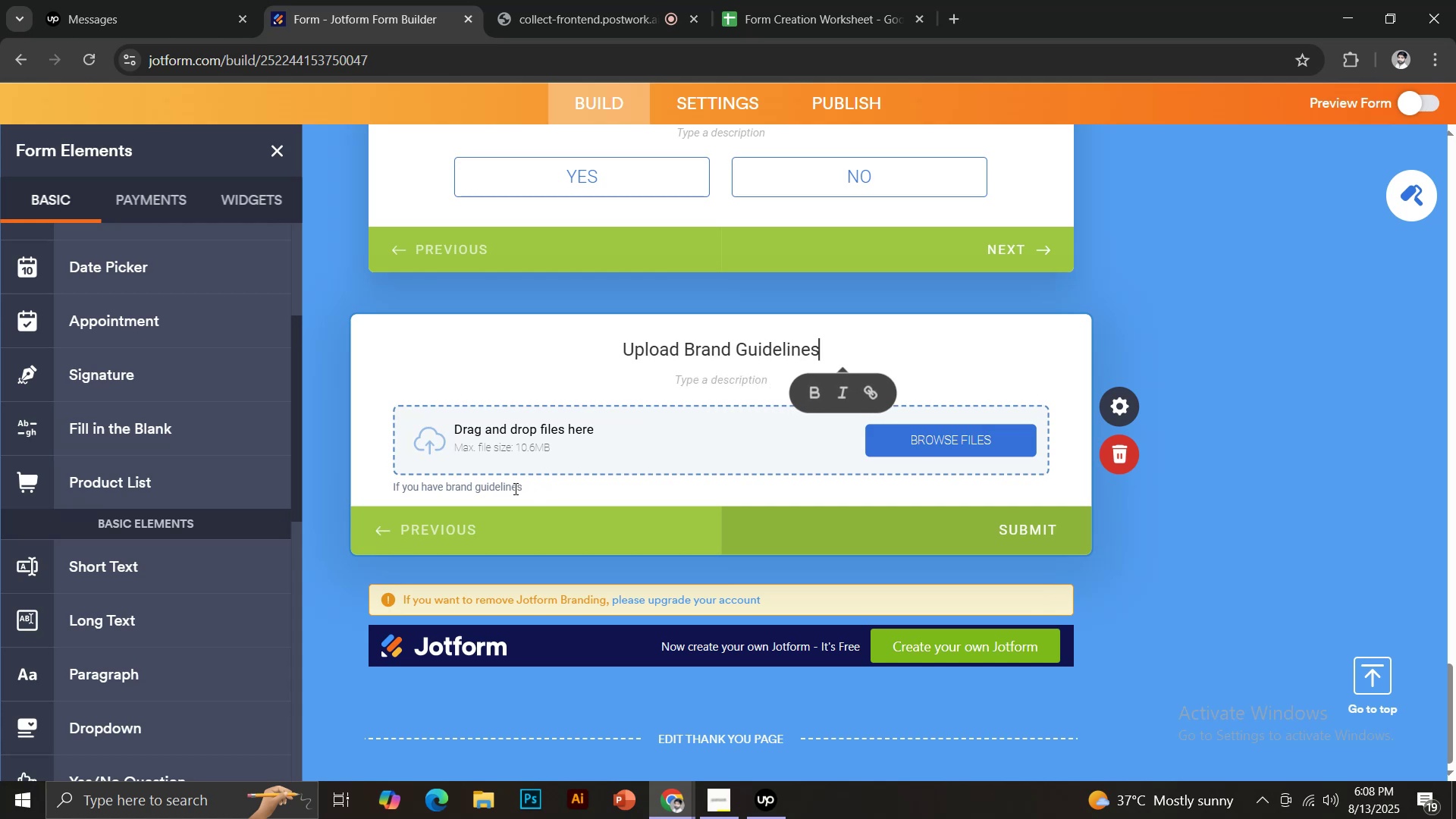 
left_click_drag(start_coordinate=[521, 488], to_coordinate=[447, 488])
 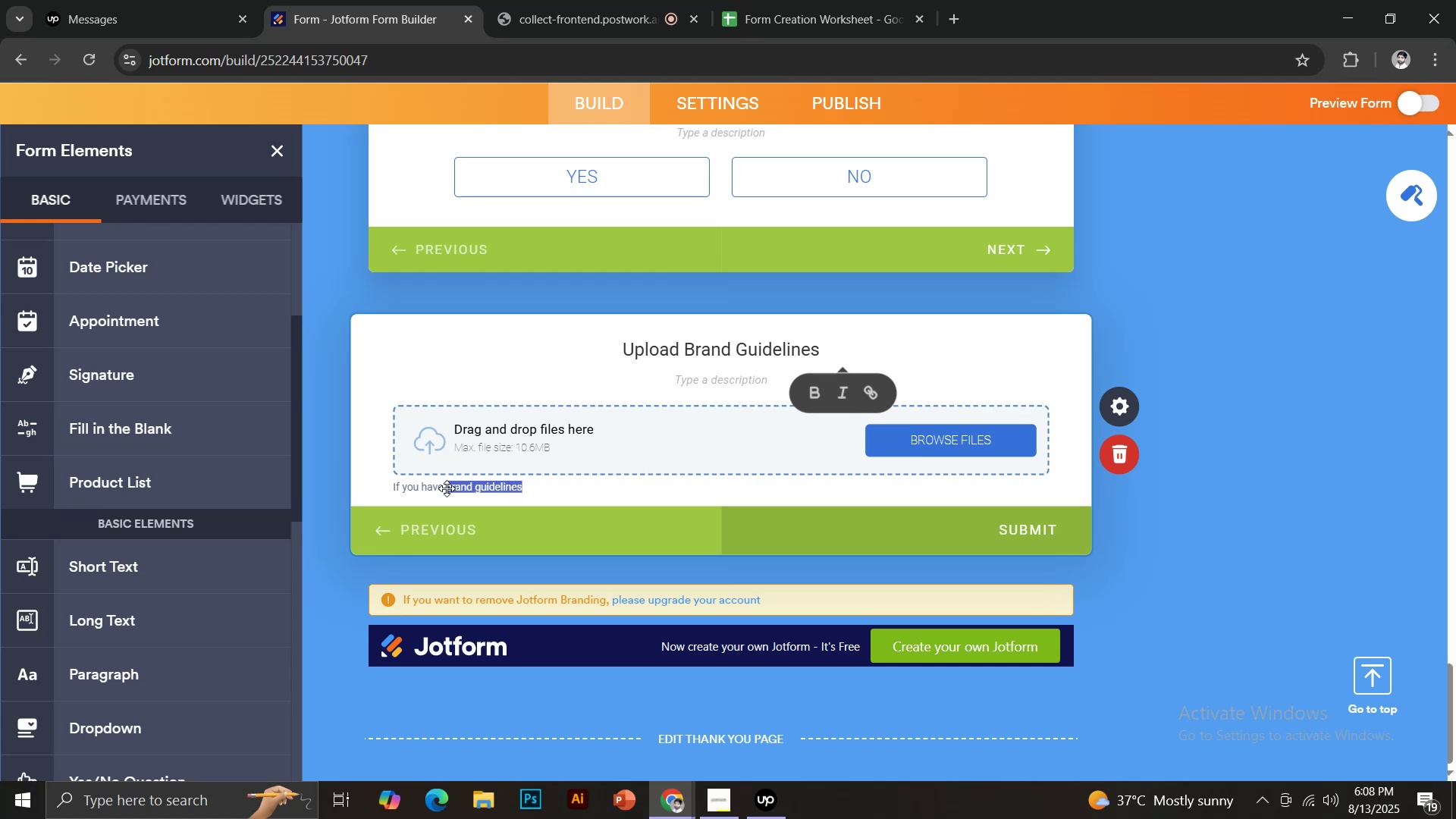 
key(Backspace)
 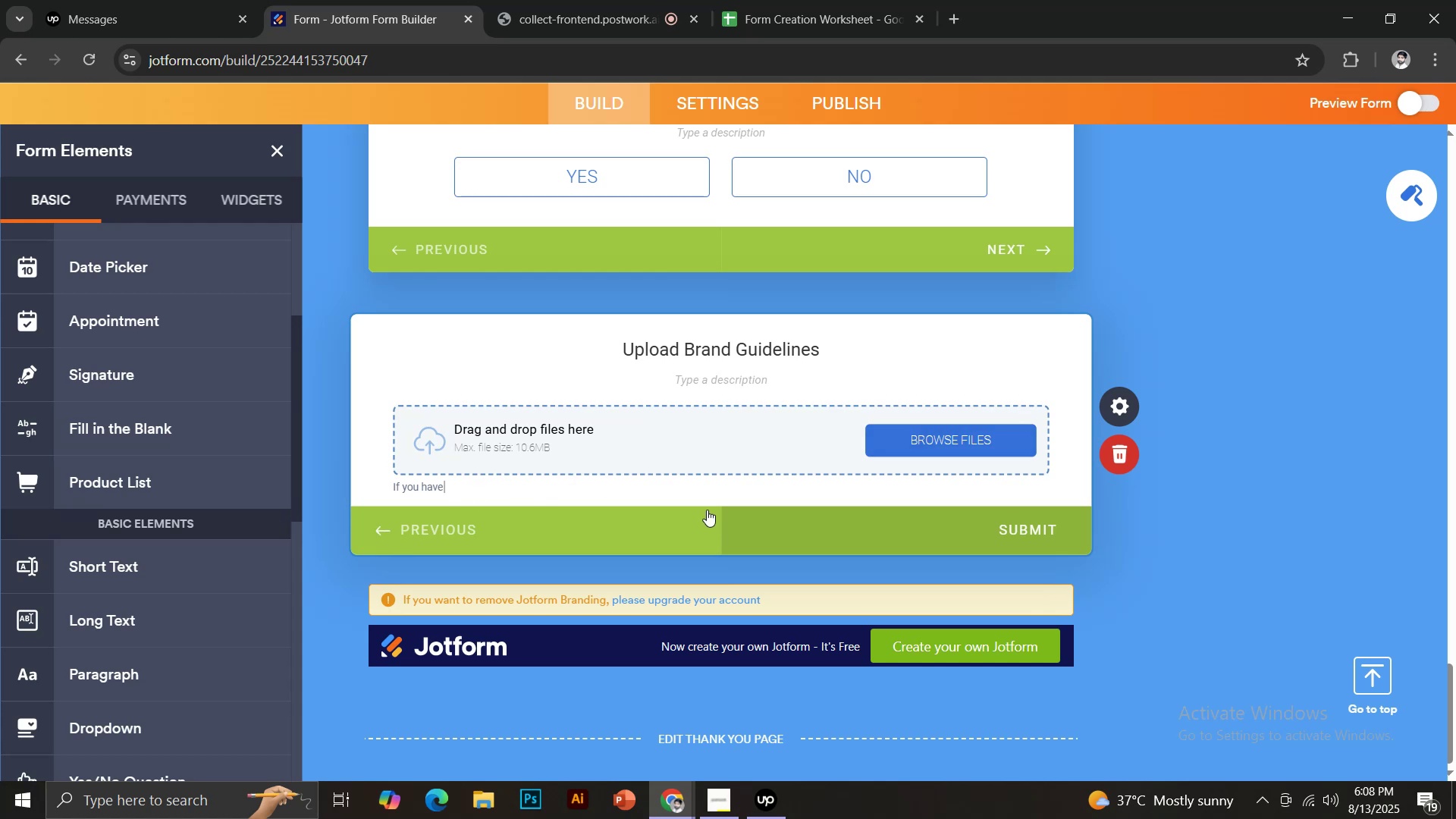 
left_click([1103, 408])
 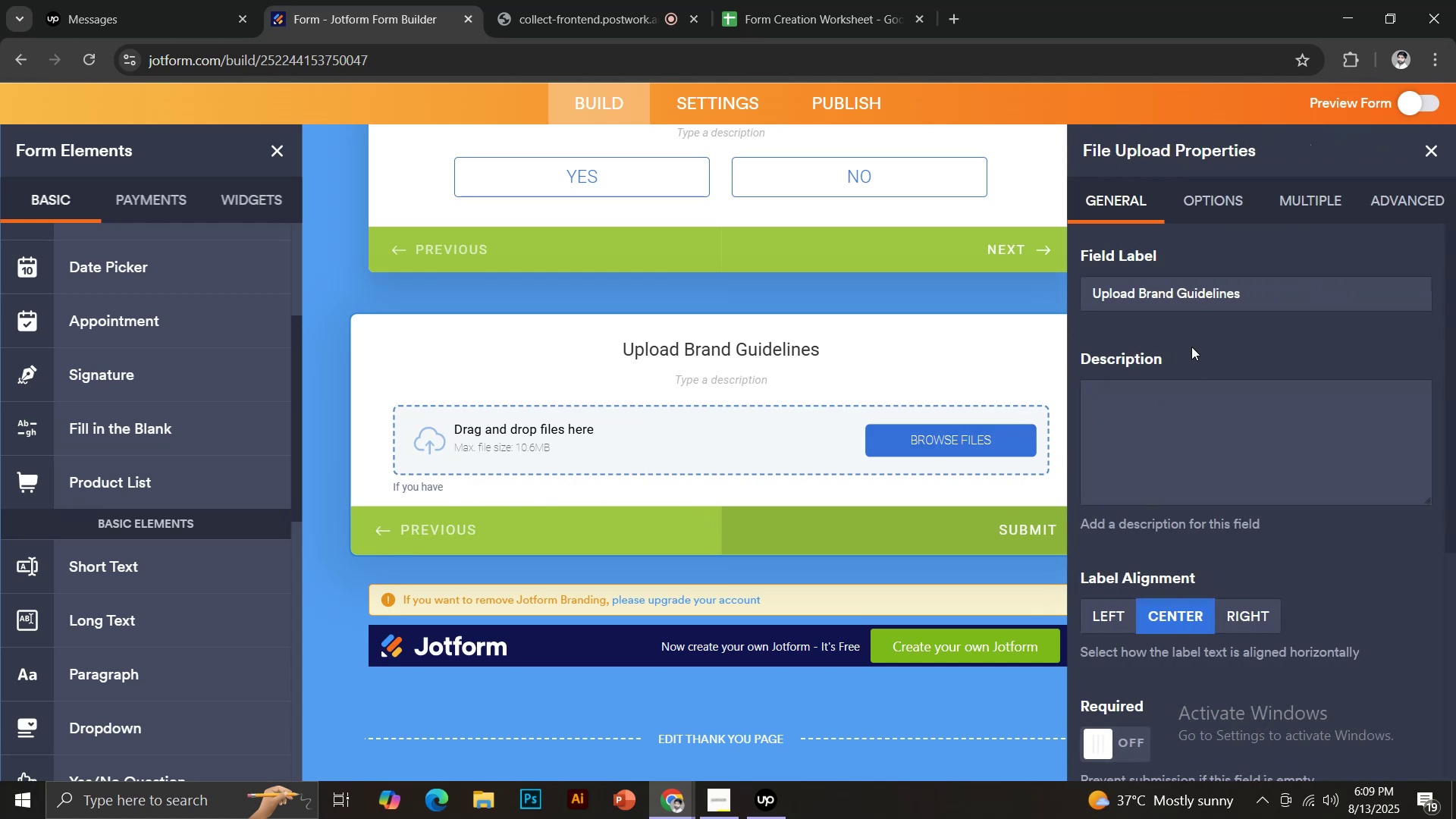 
scroll: coordinate [1238, 396], scroll_direction: down, amount: 7.0
 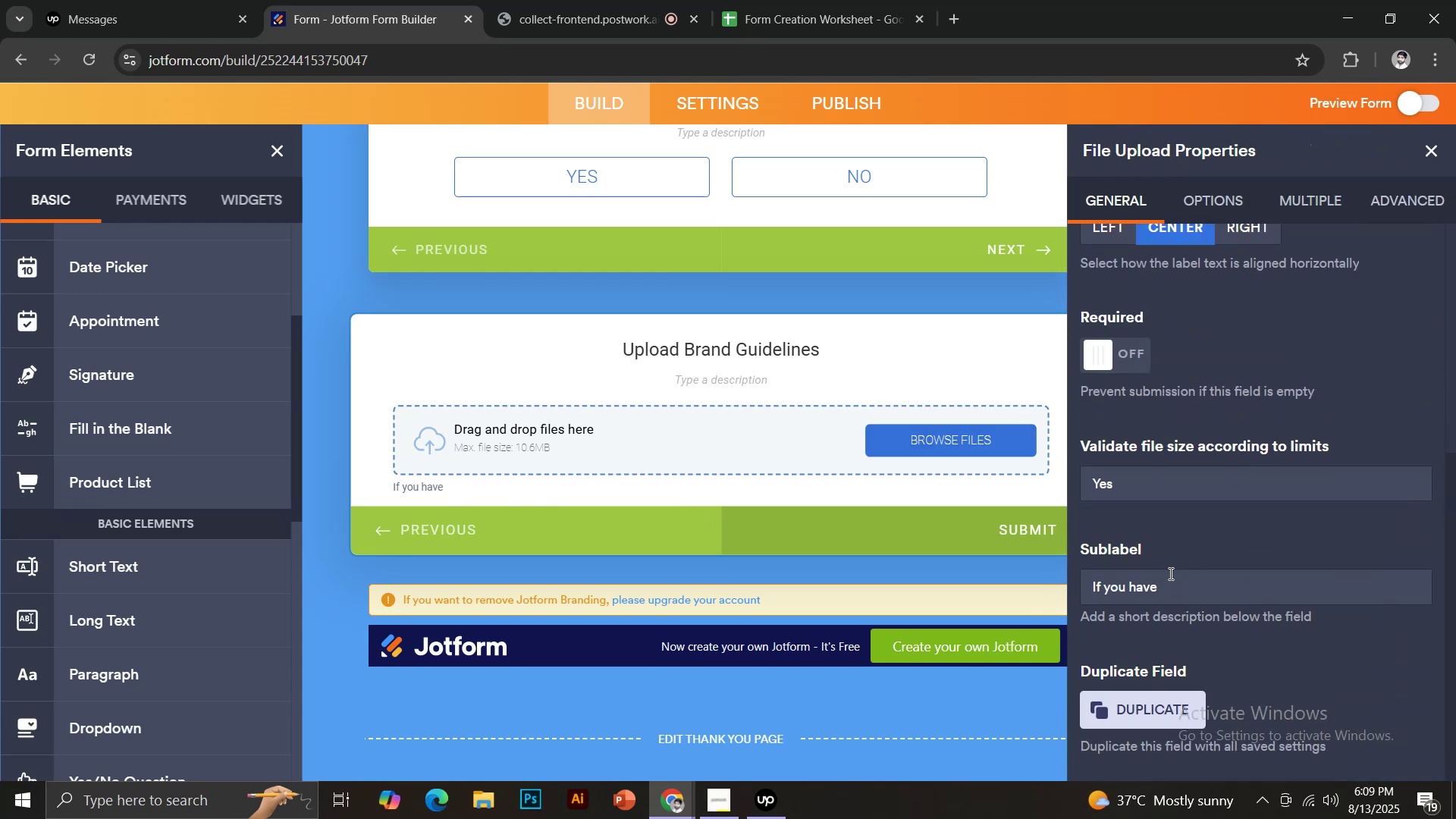 
scroll: coordinate [1236, 318], scroll_direction: up, amount: 1.0
 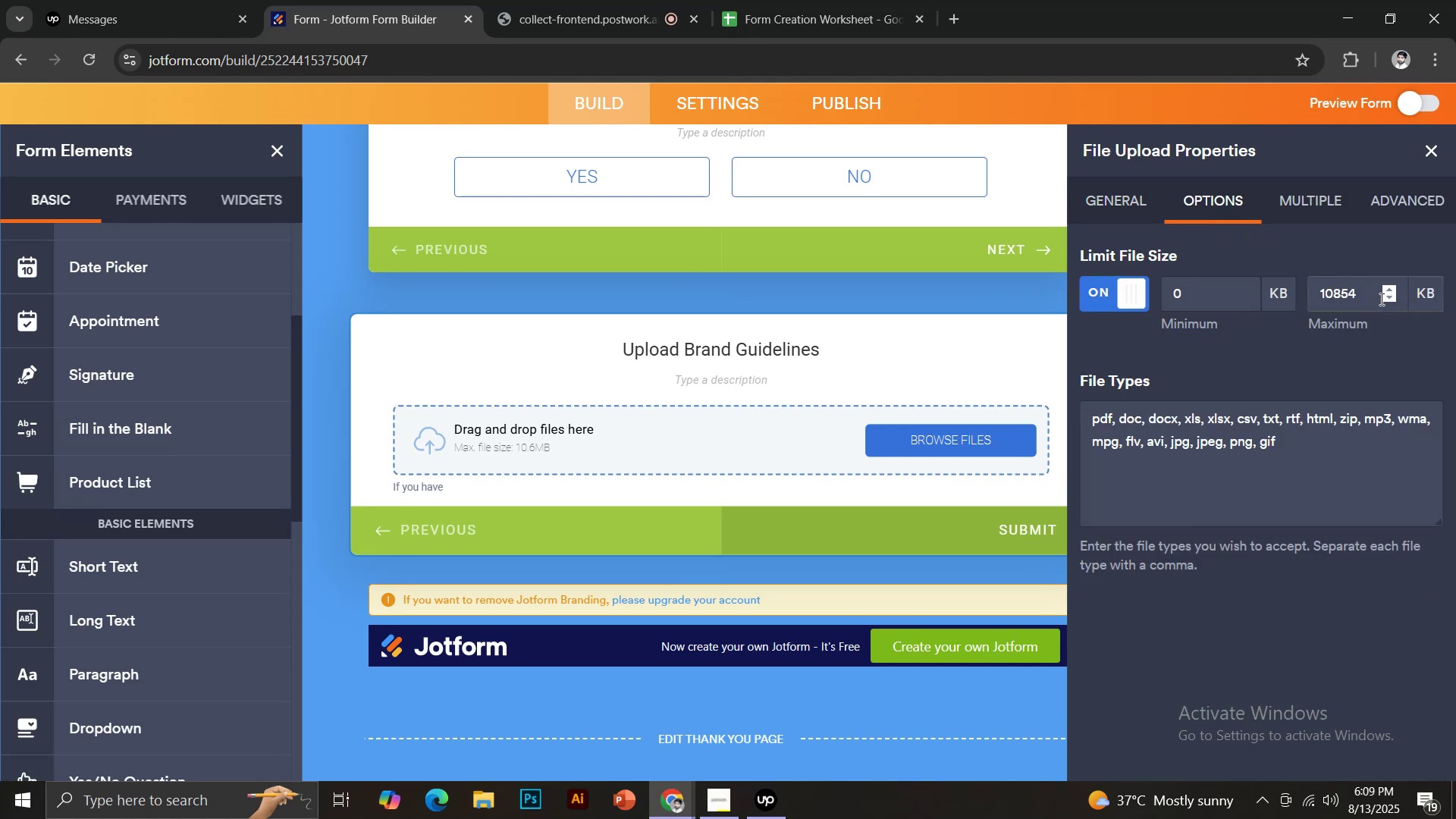 
left_click([1365, 300])
 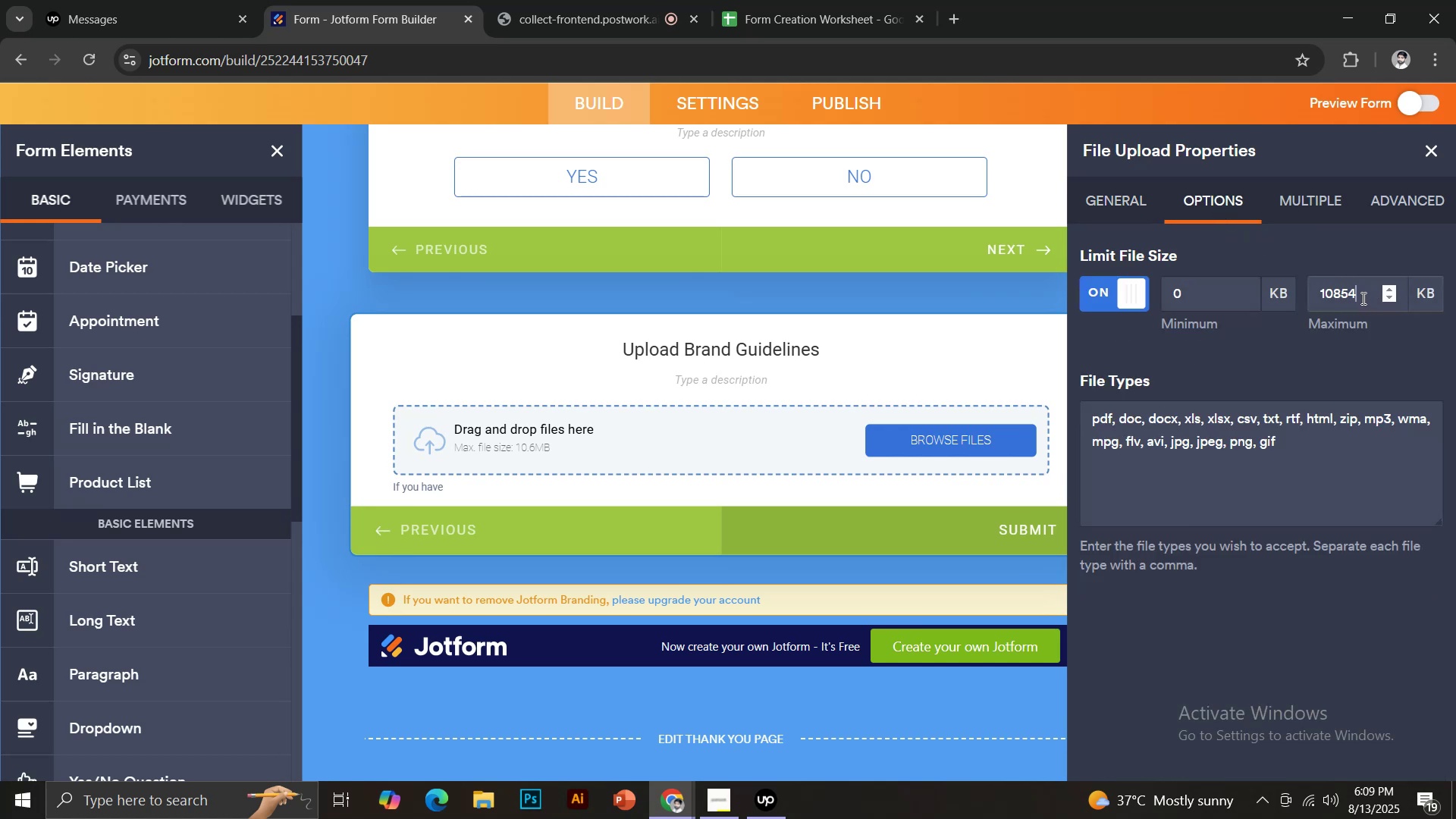 
left_click_drag(start_coordinate=[1362, 298], to_coordinate=[1323, 296])
 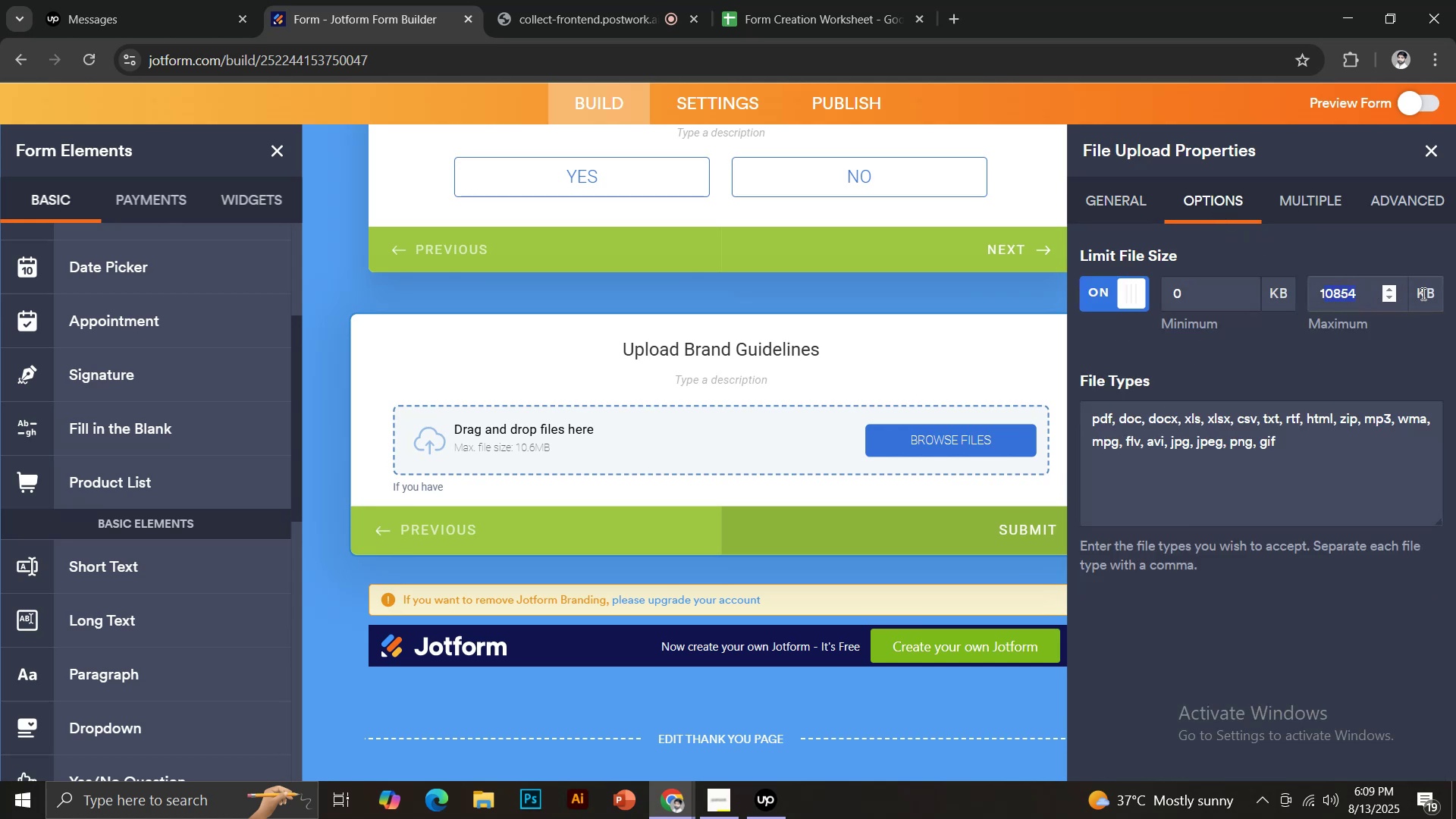 
left_click([1424, 293])
 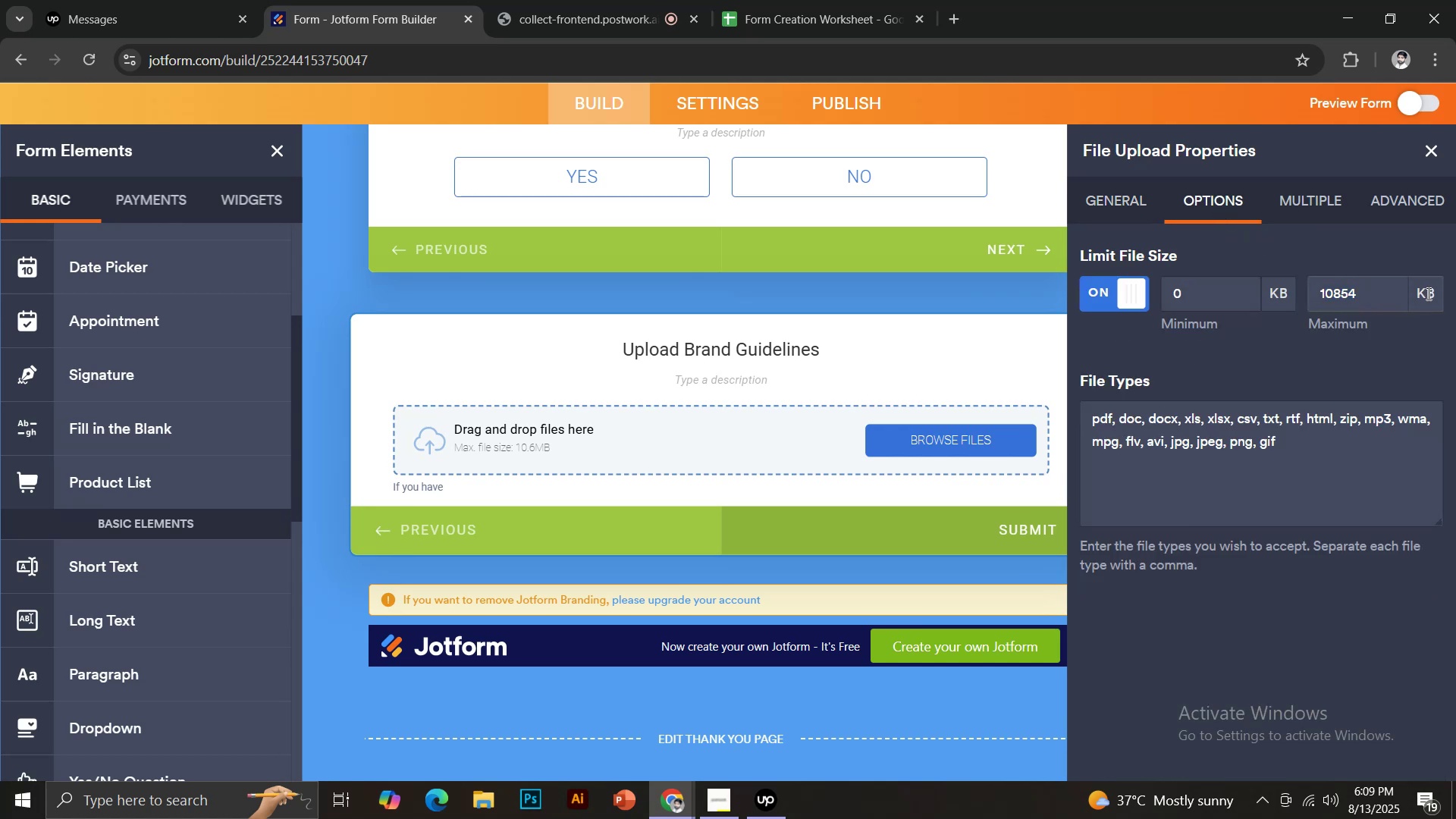 
left_click([1427, 293])
 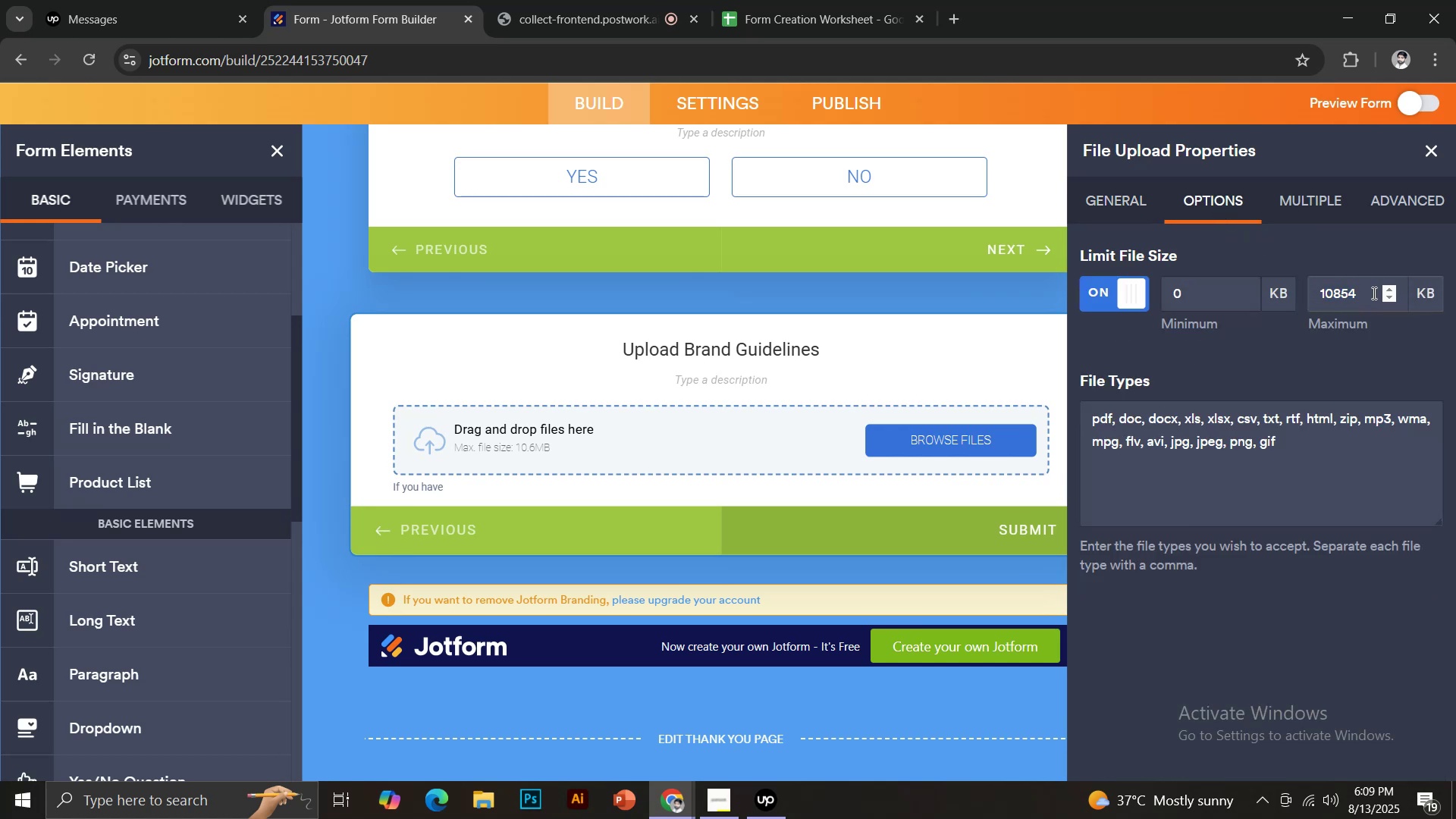 
left_click_drag(start_coordinate=[1360, 293], to_coordinate=[1318, 293])
 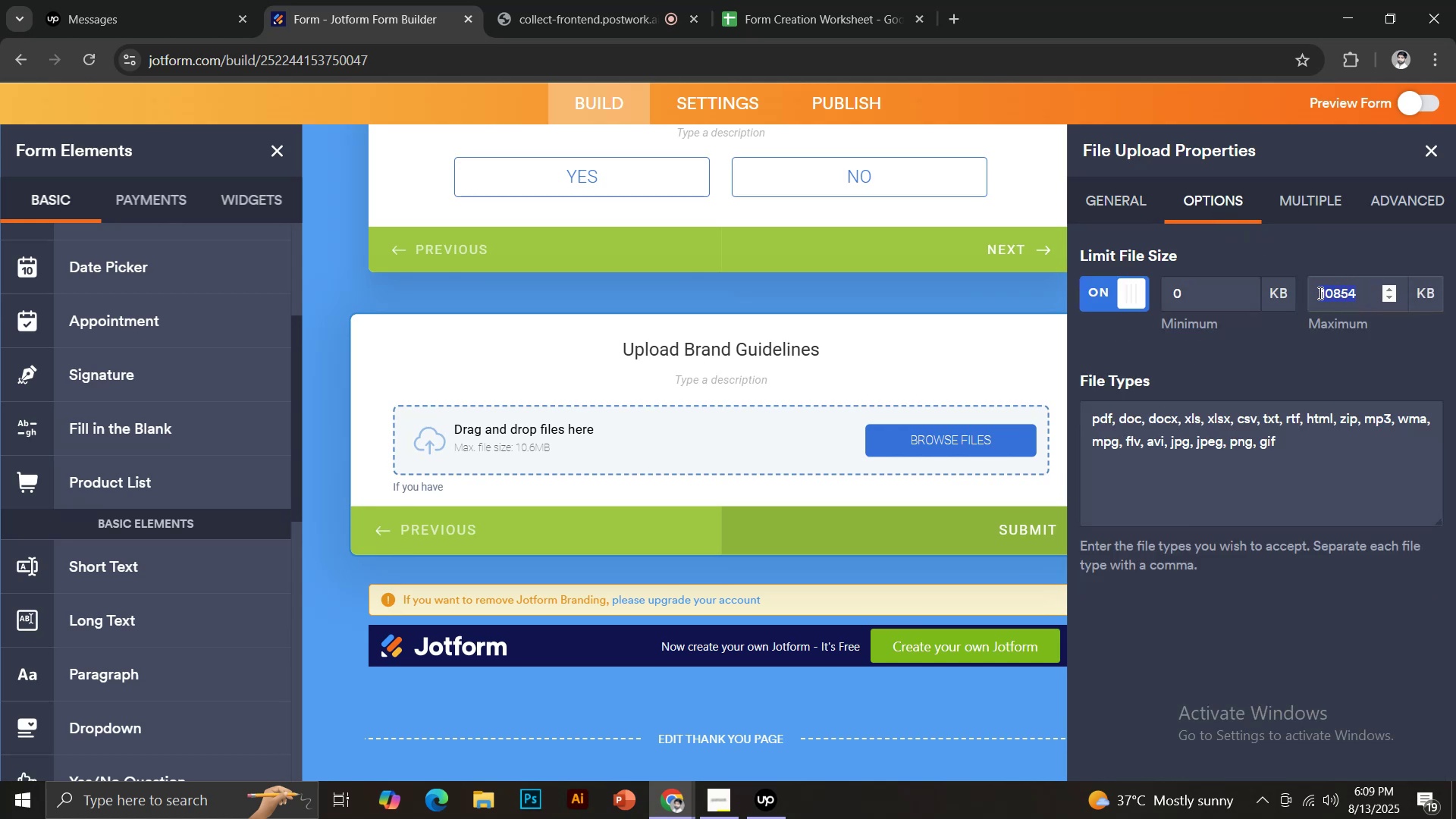 
type(100000)
 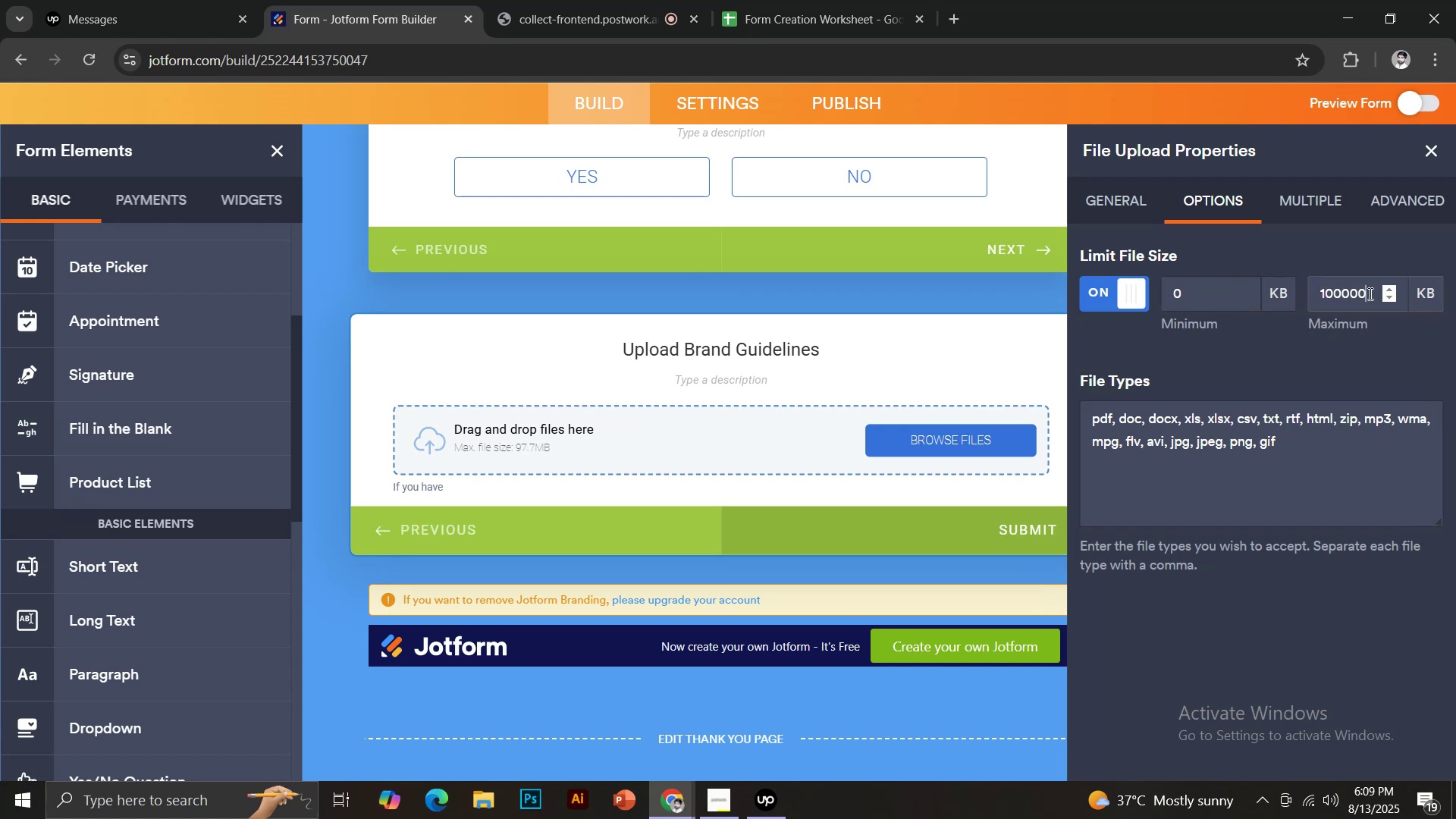 
wait(10.85)
 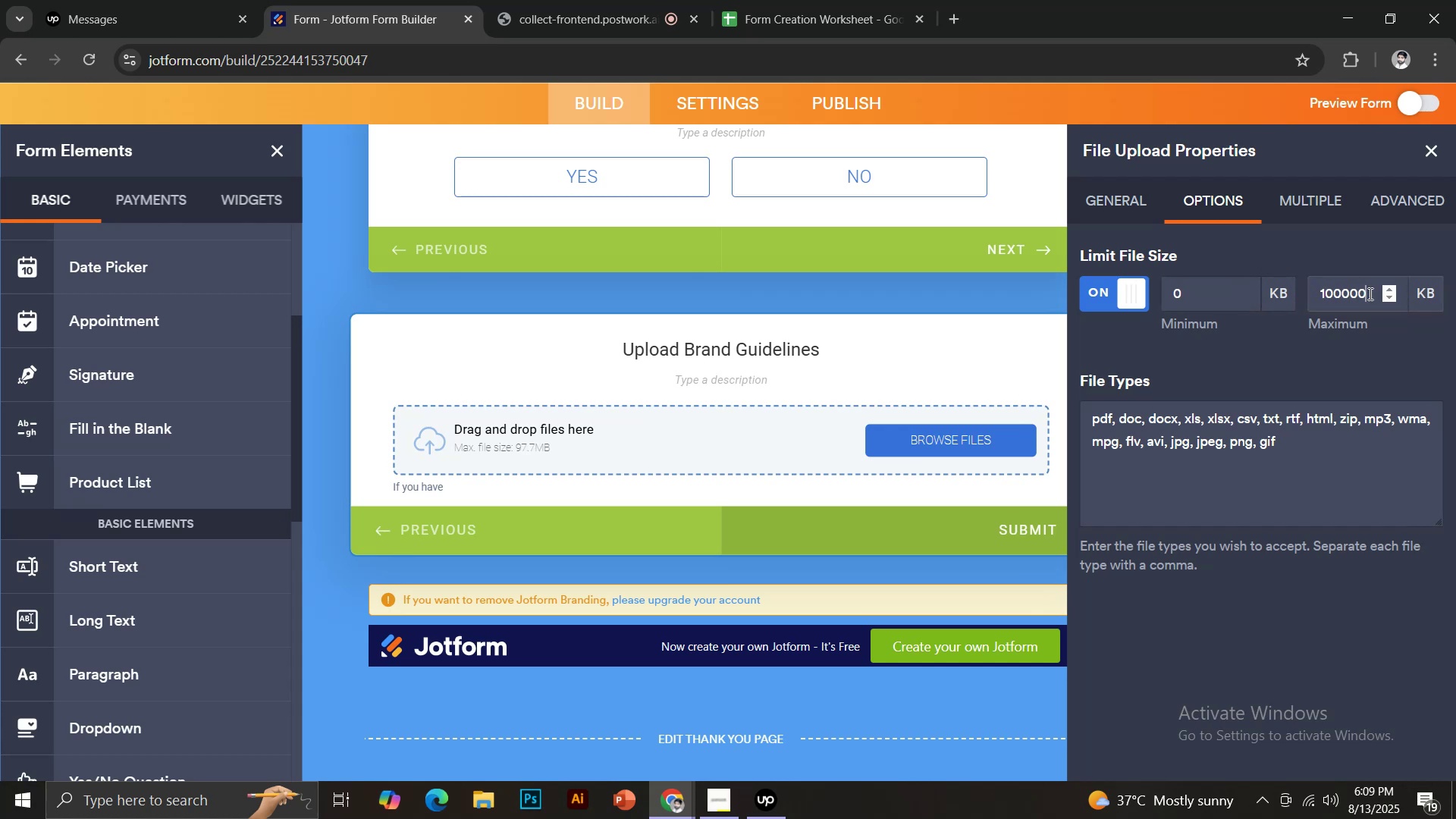 
left_click([1438, 156])
 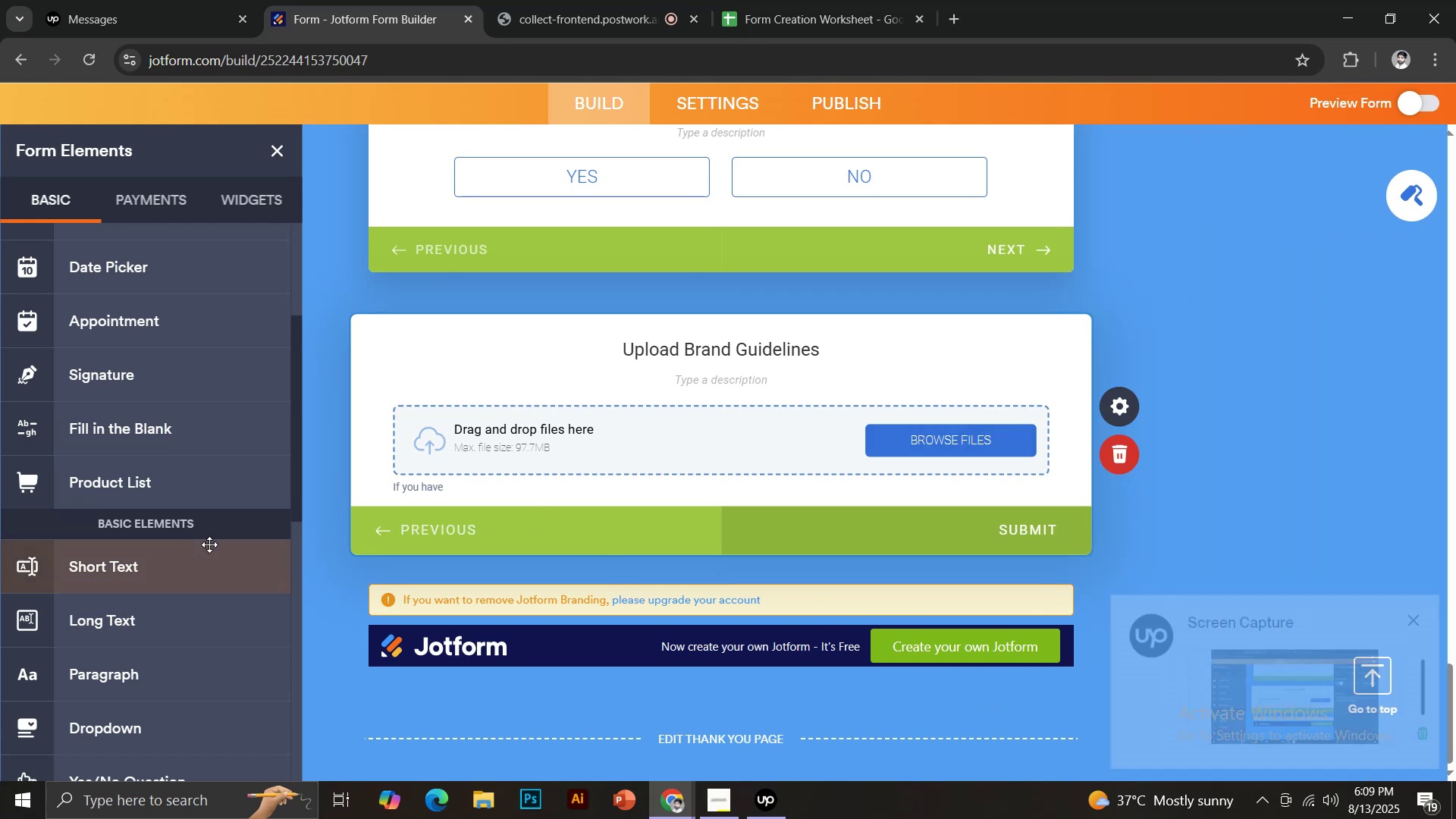 
wait(8.17)
 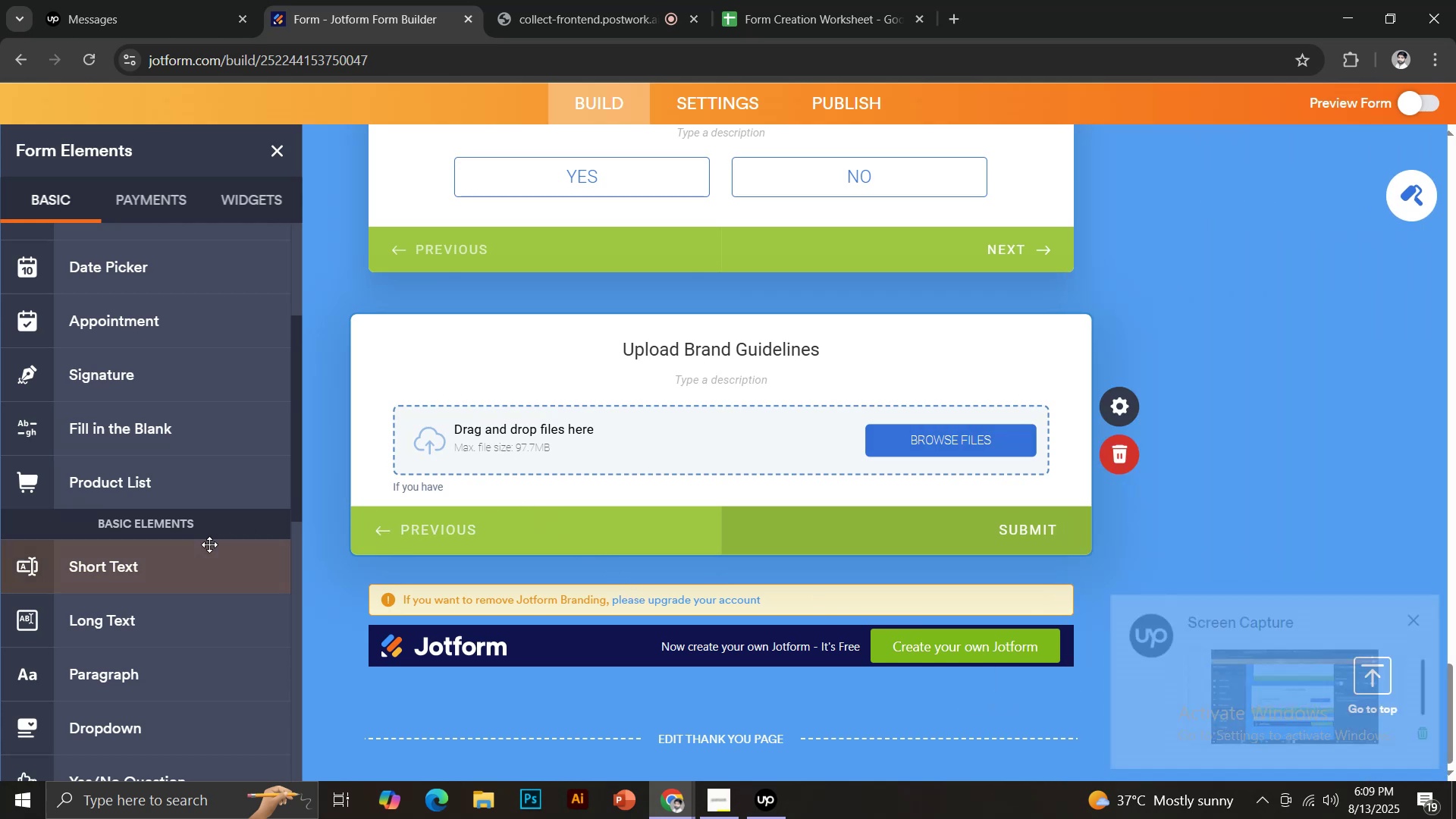 
left_click([140, 565])
 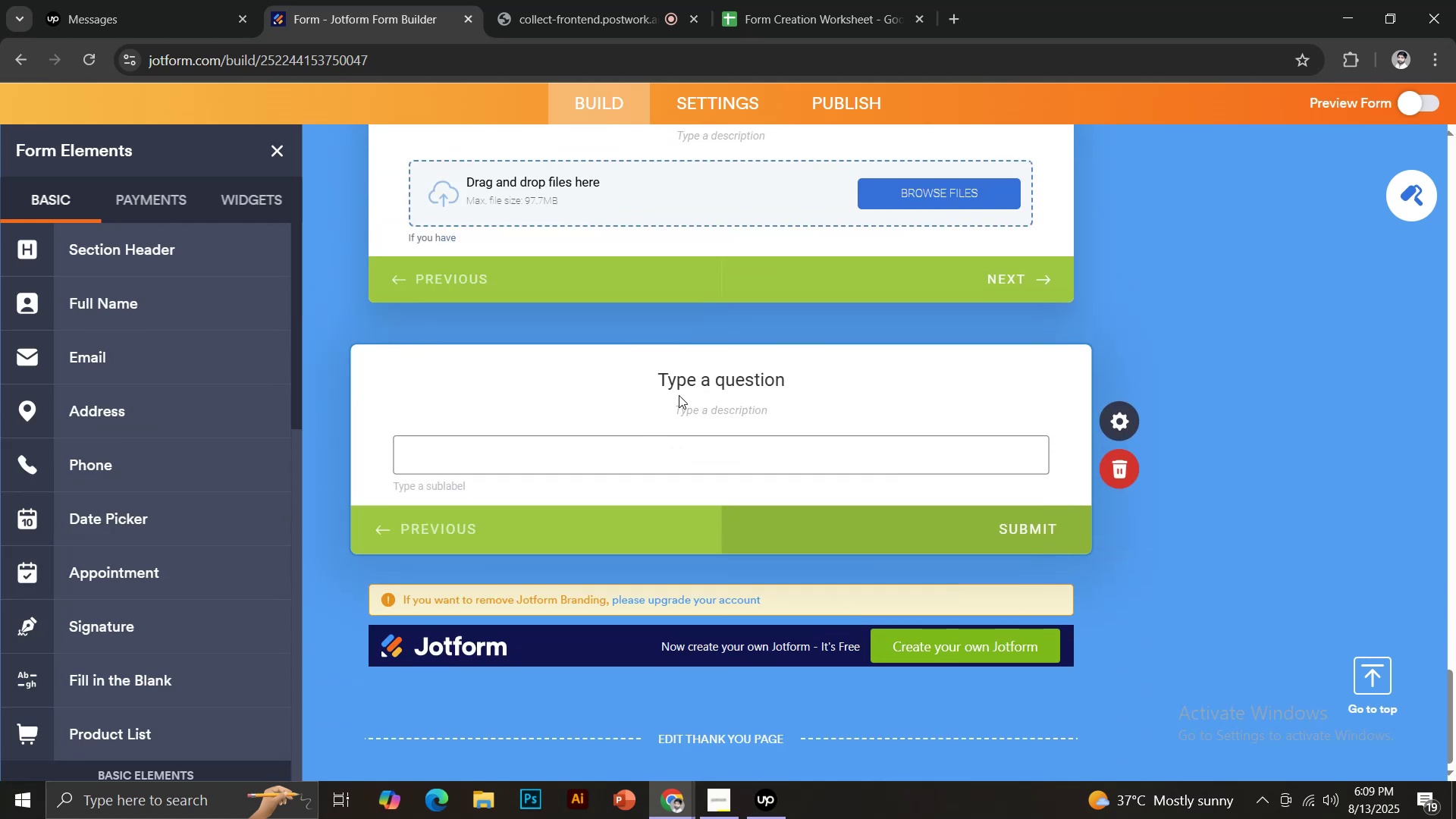 
left_click([689, 385])
 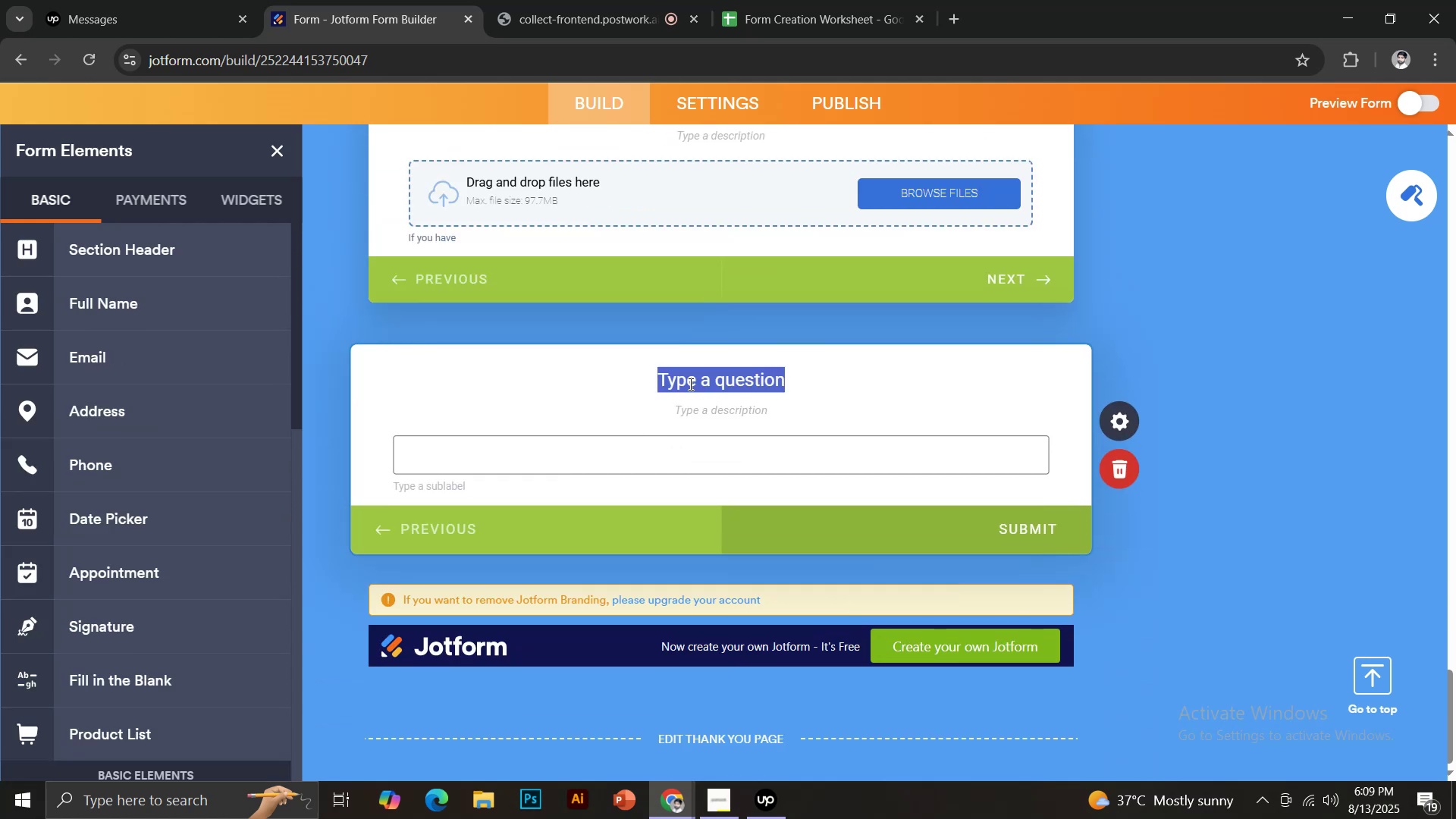 
type(Who will be the main contact?)
 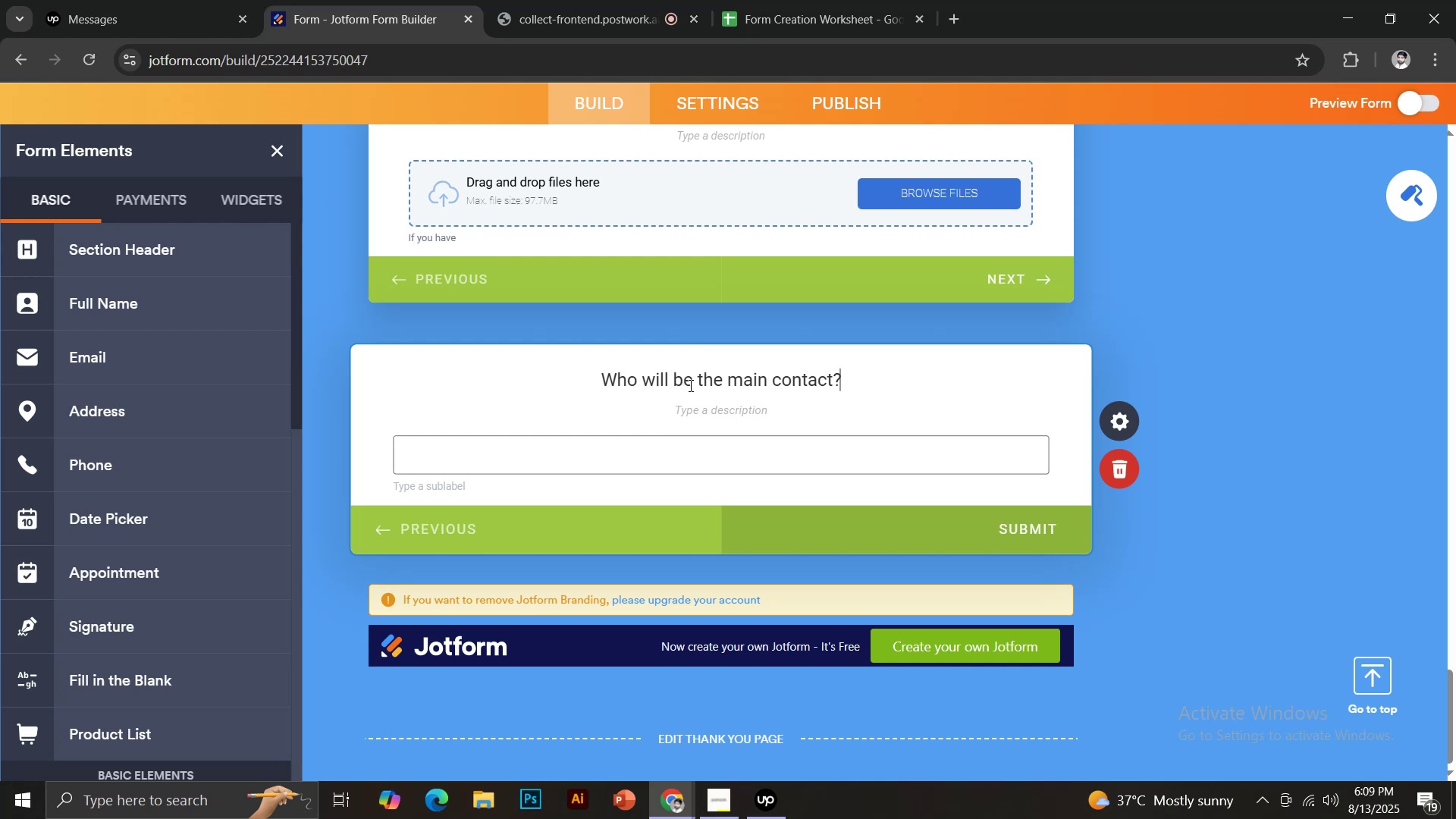 
scroll: coordinate [165, 428], scroll_direction: down, amount: 6.0
 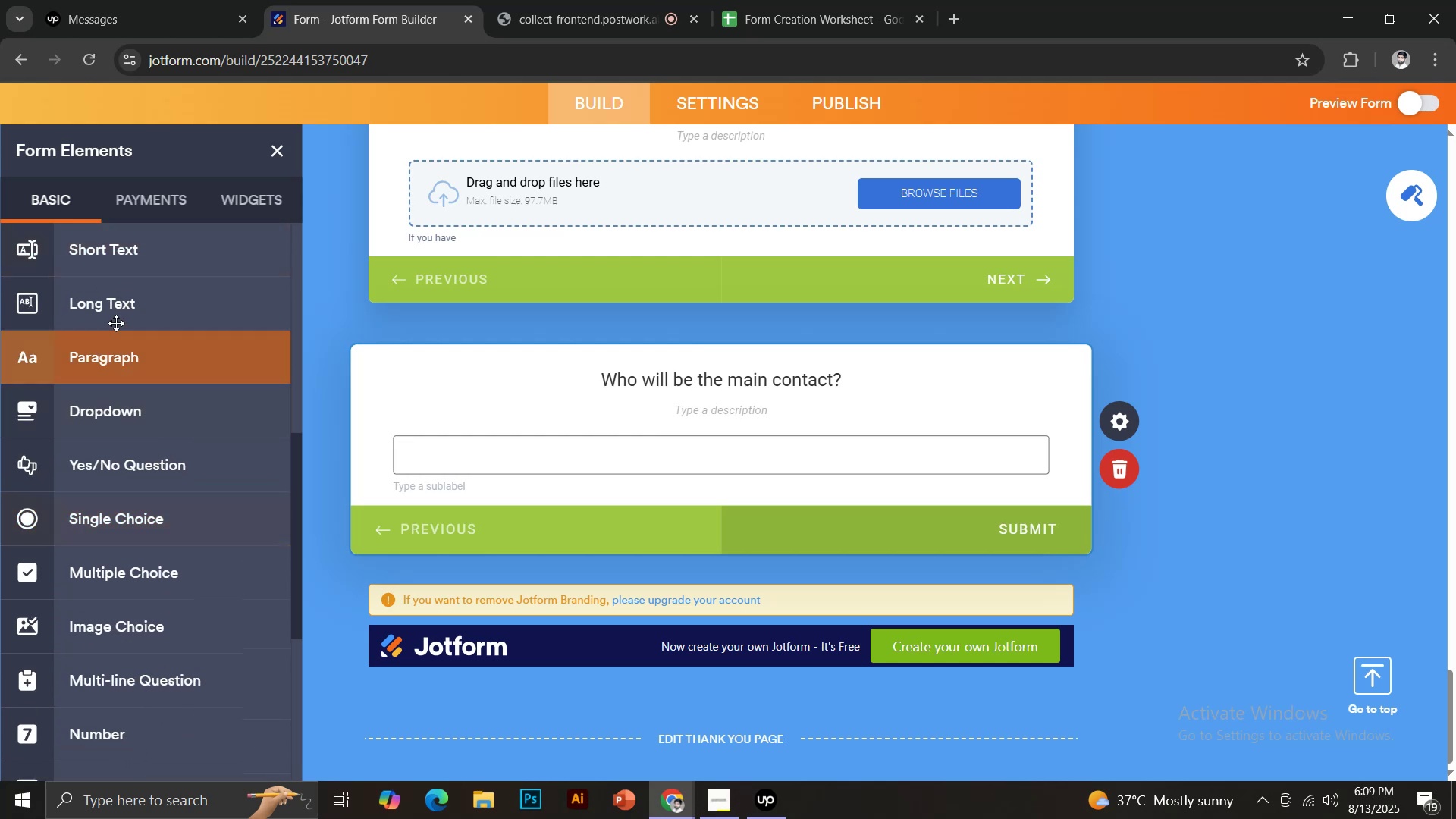 
left_click([114, 306])
 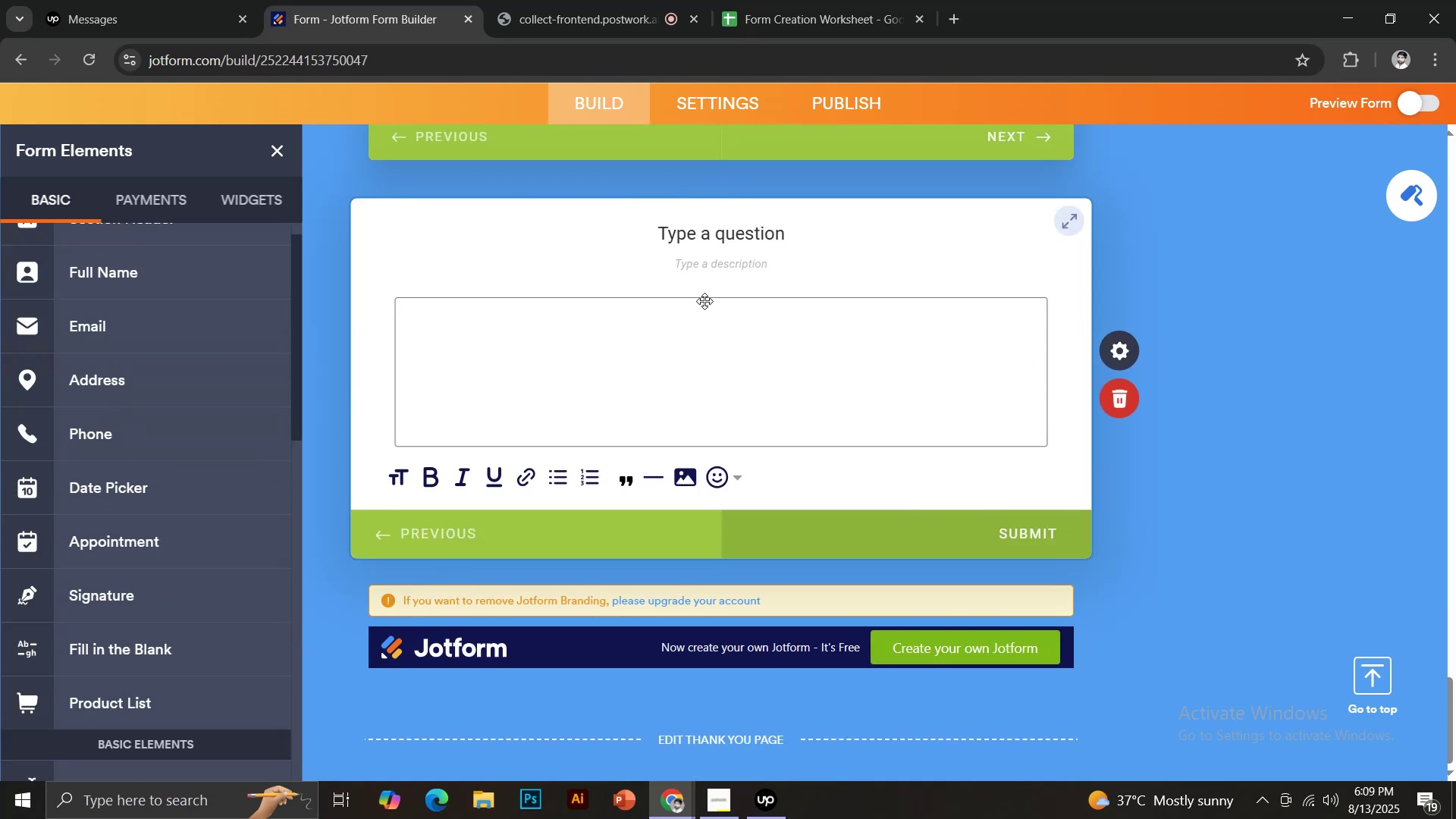 
left_click([697, 234])
 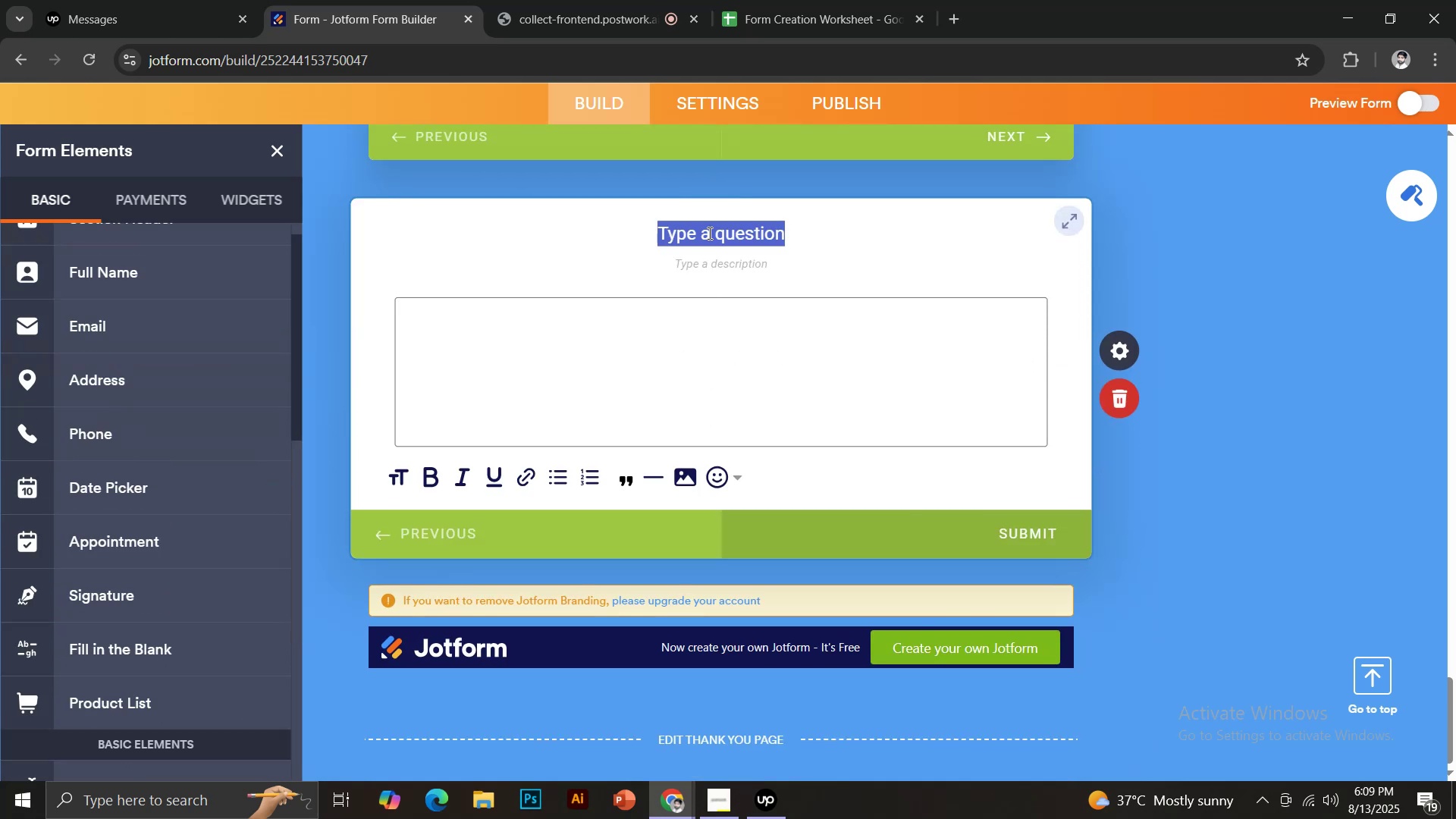 
type(Any Specifix)
key(Backspace)
type(c Restrictions?)
 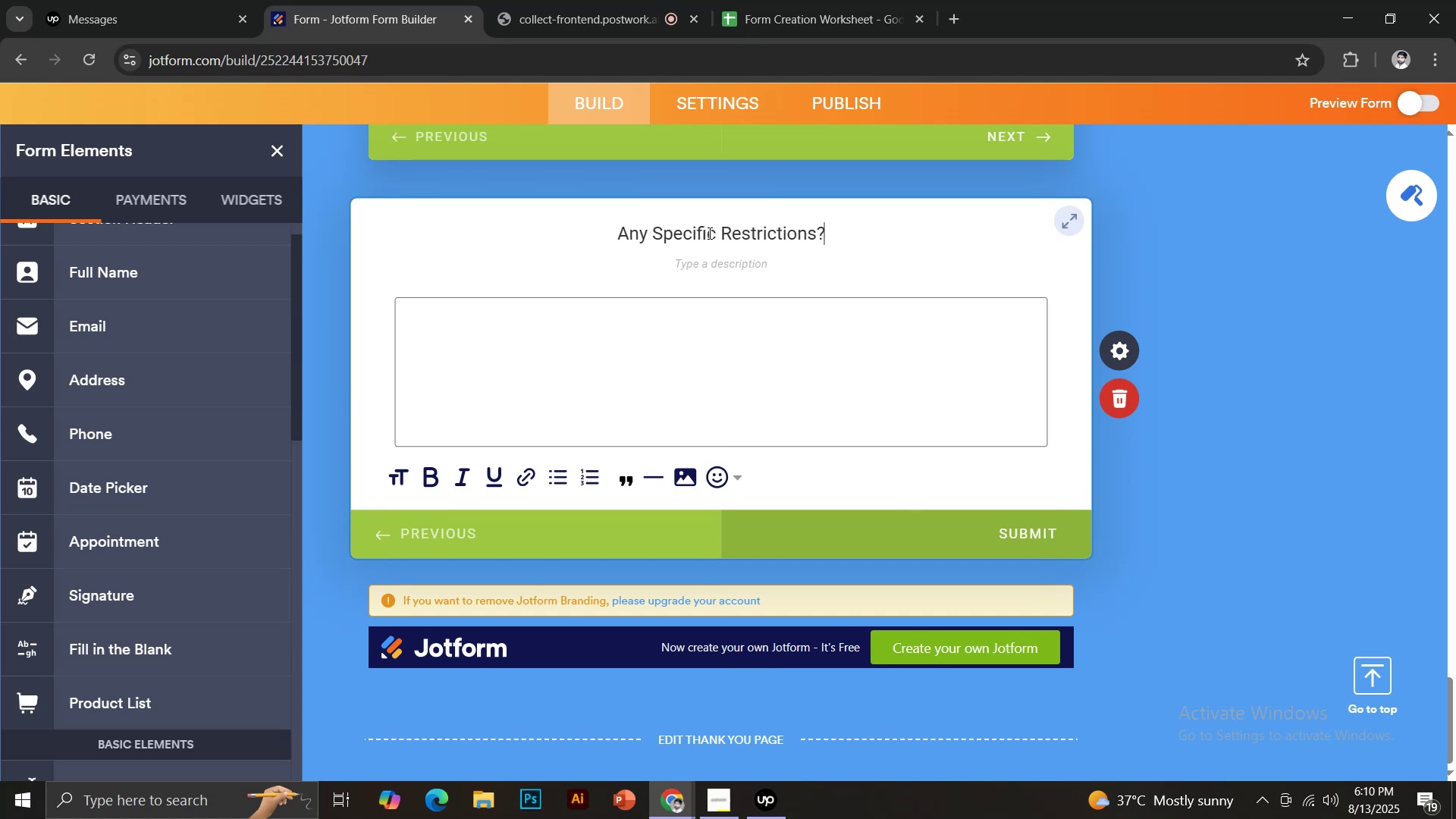 
scroll: coordinate [171, 551], scroll_direction: down, amount: 5.0
 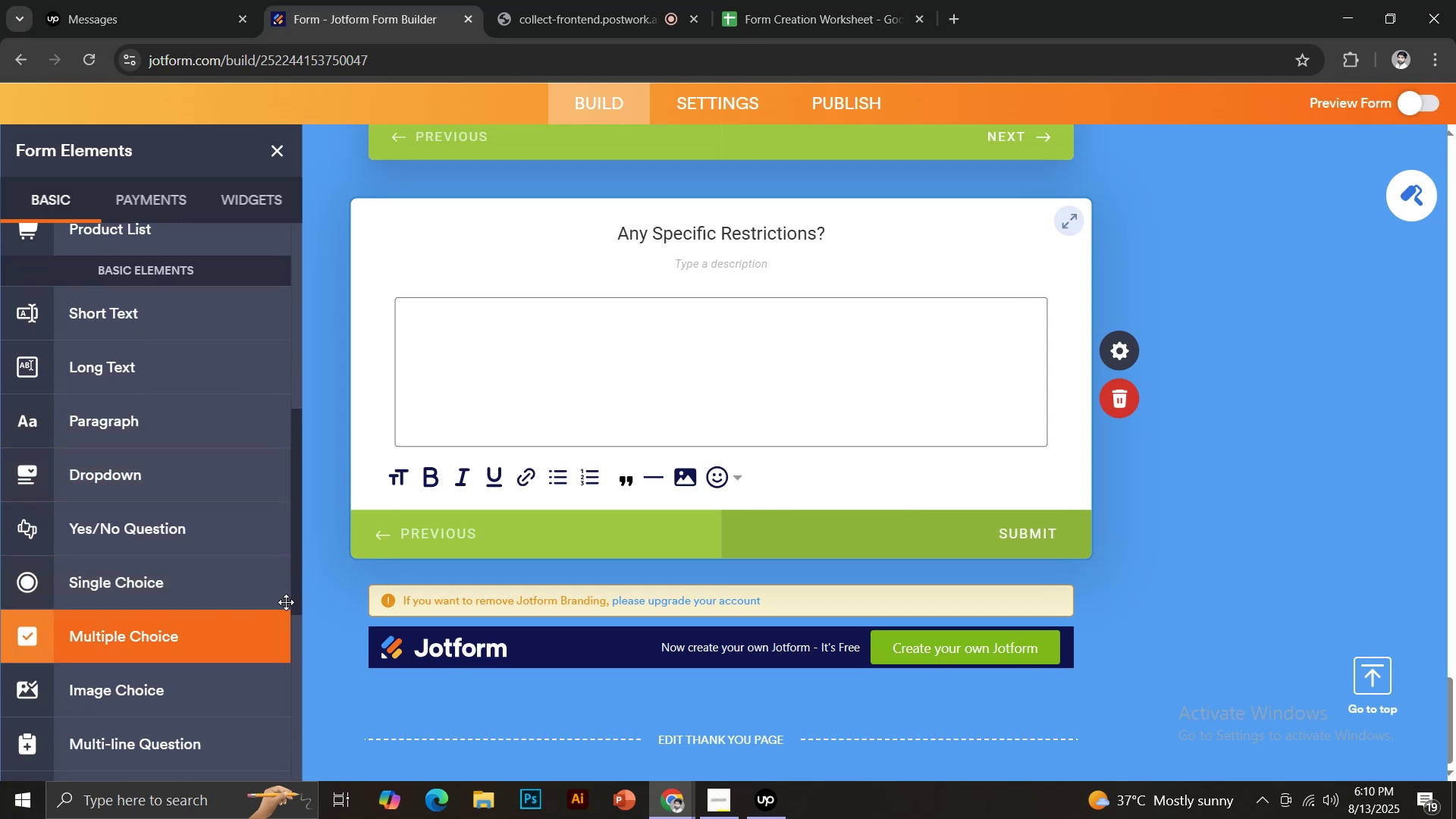 
left_click([325, 579])
 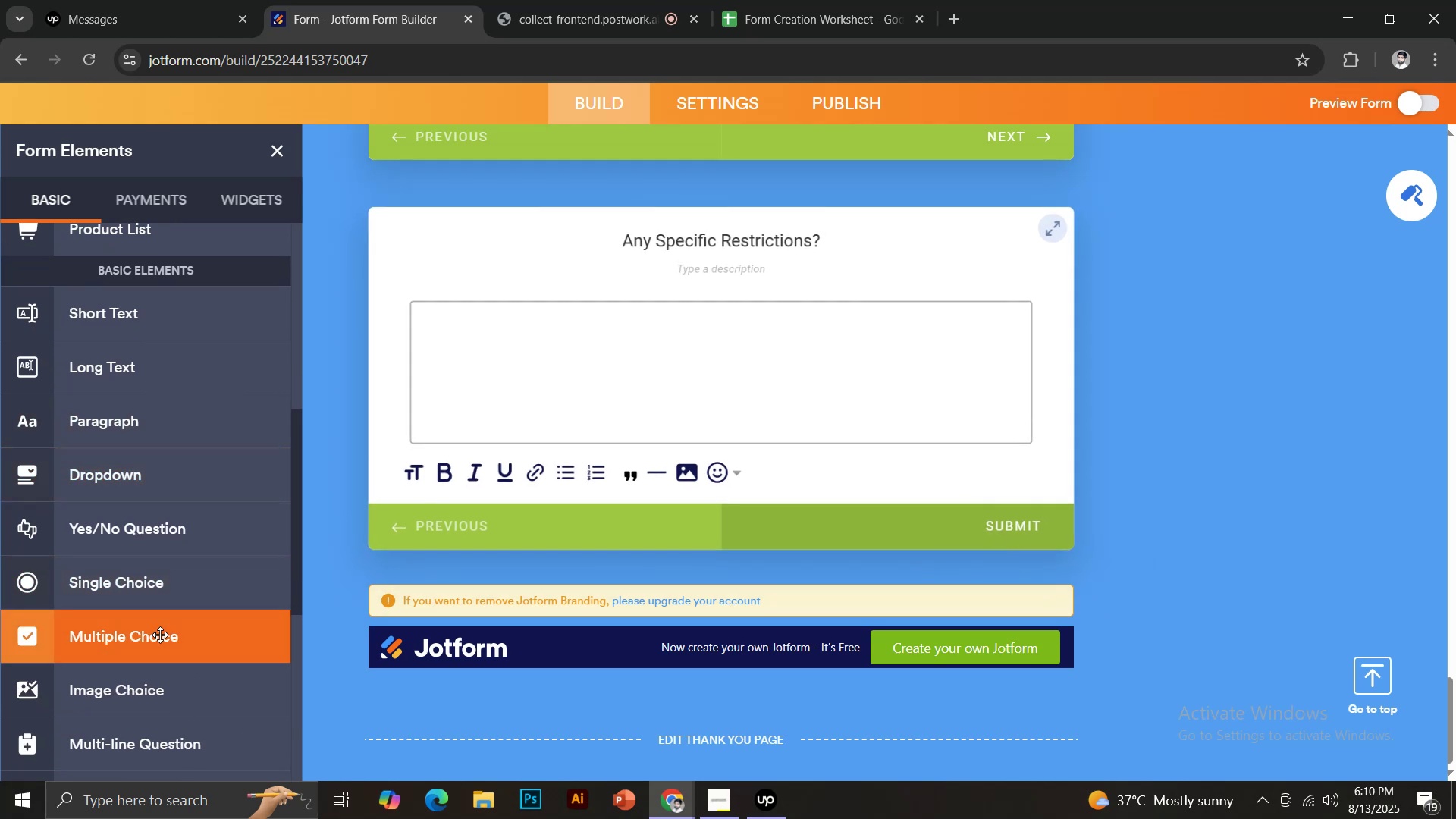 
left_click([160, 635])
 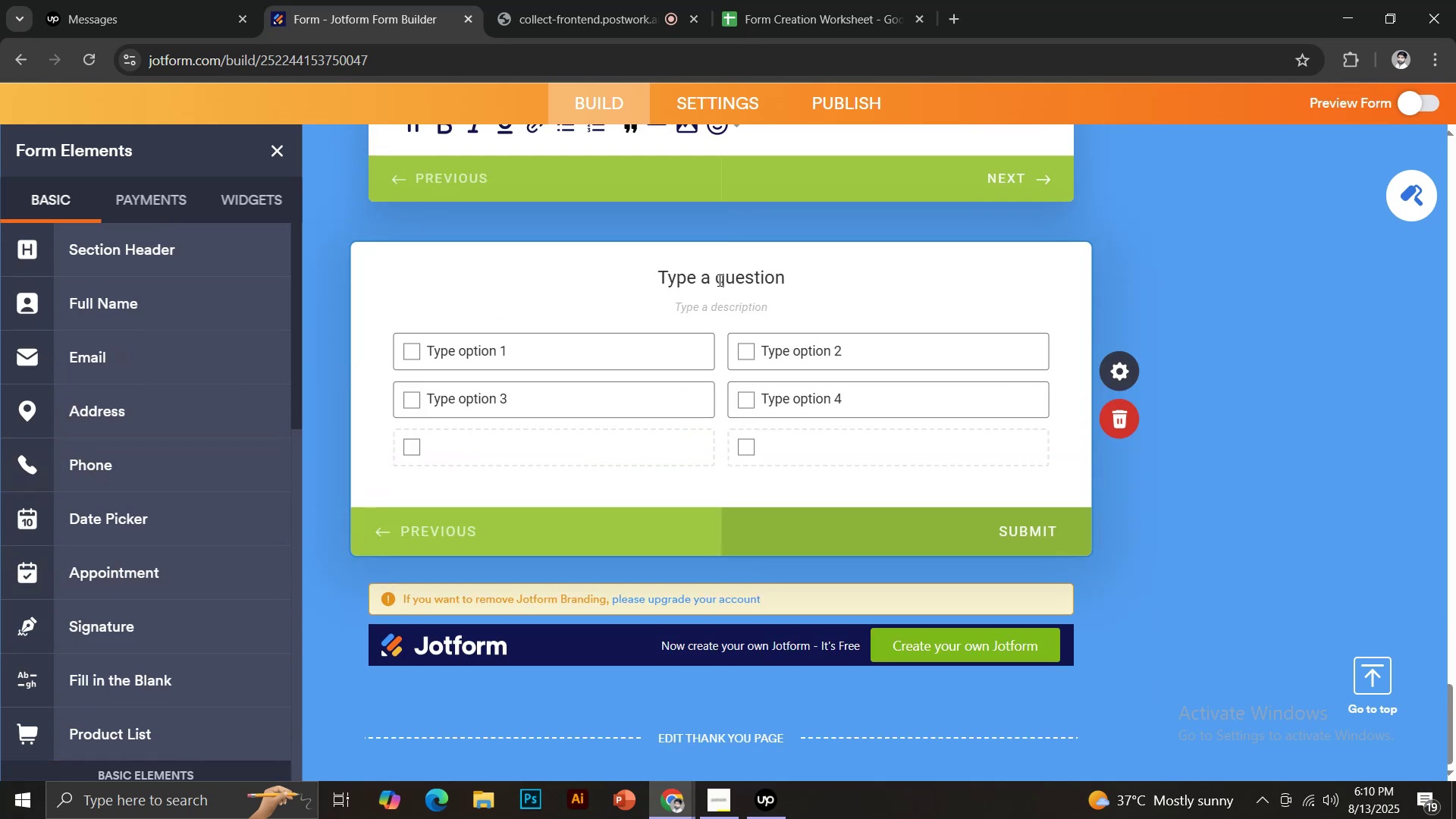 
type(How did to)
key(Backspace)
key(Backspace)
type(you hear about us?Through)
key(Backspace)
key(Backspace)
key(Backspace)
key(Backspace)
key(Backspace)
key(Backspace)
key(Backspace)
key(Tab)
type(Friend)
 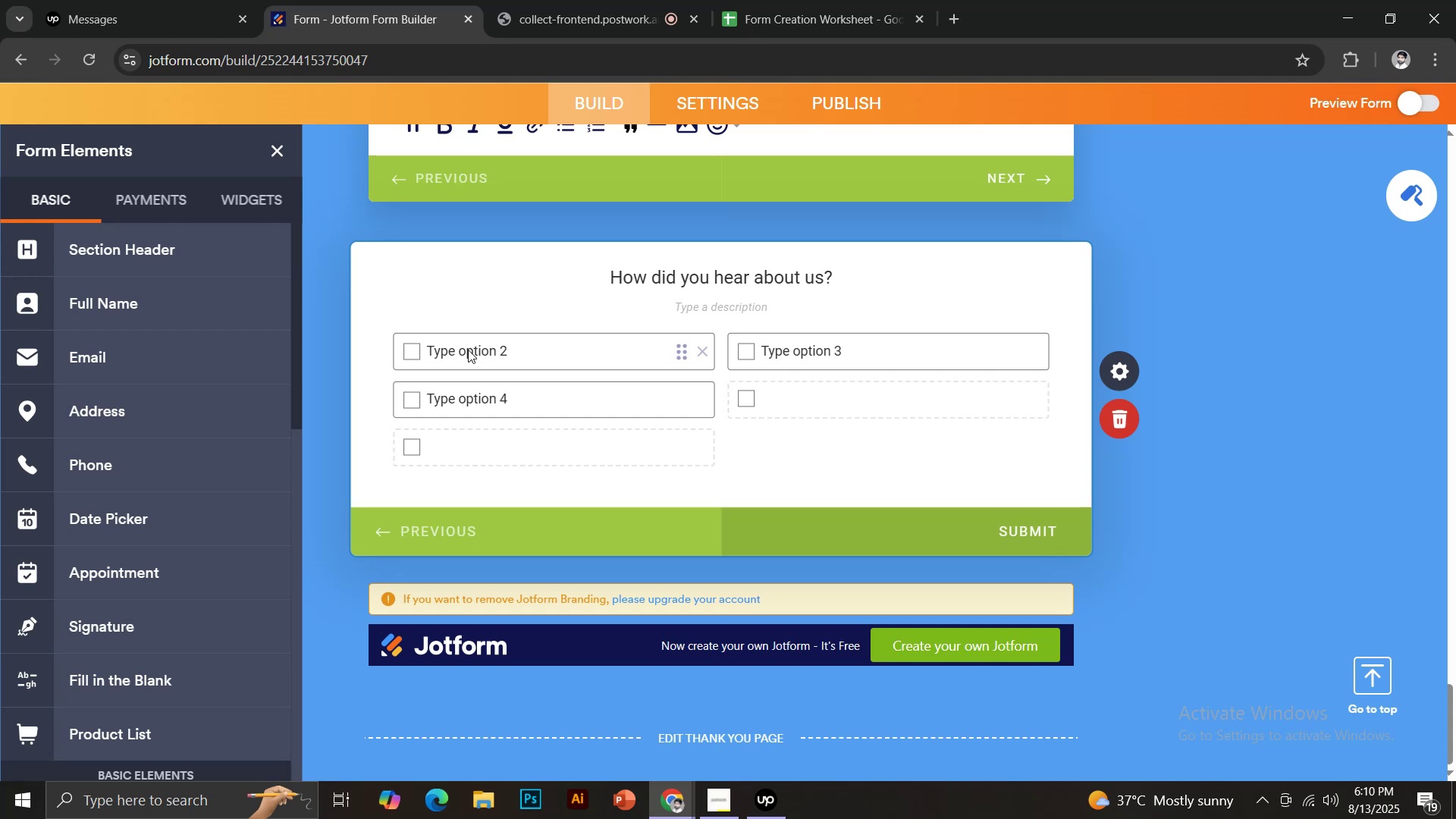 
left_click([468, 350])
 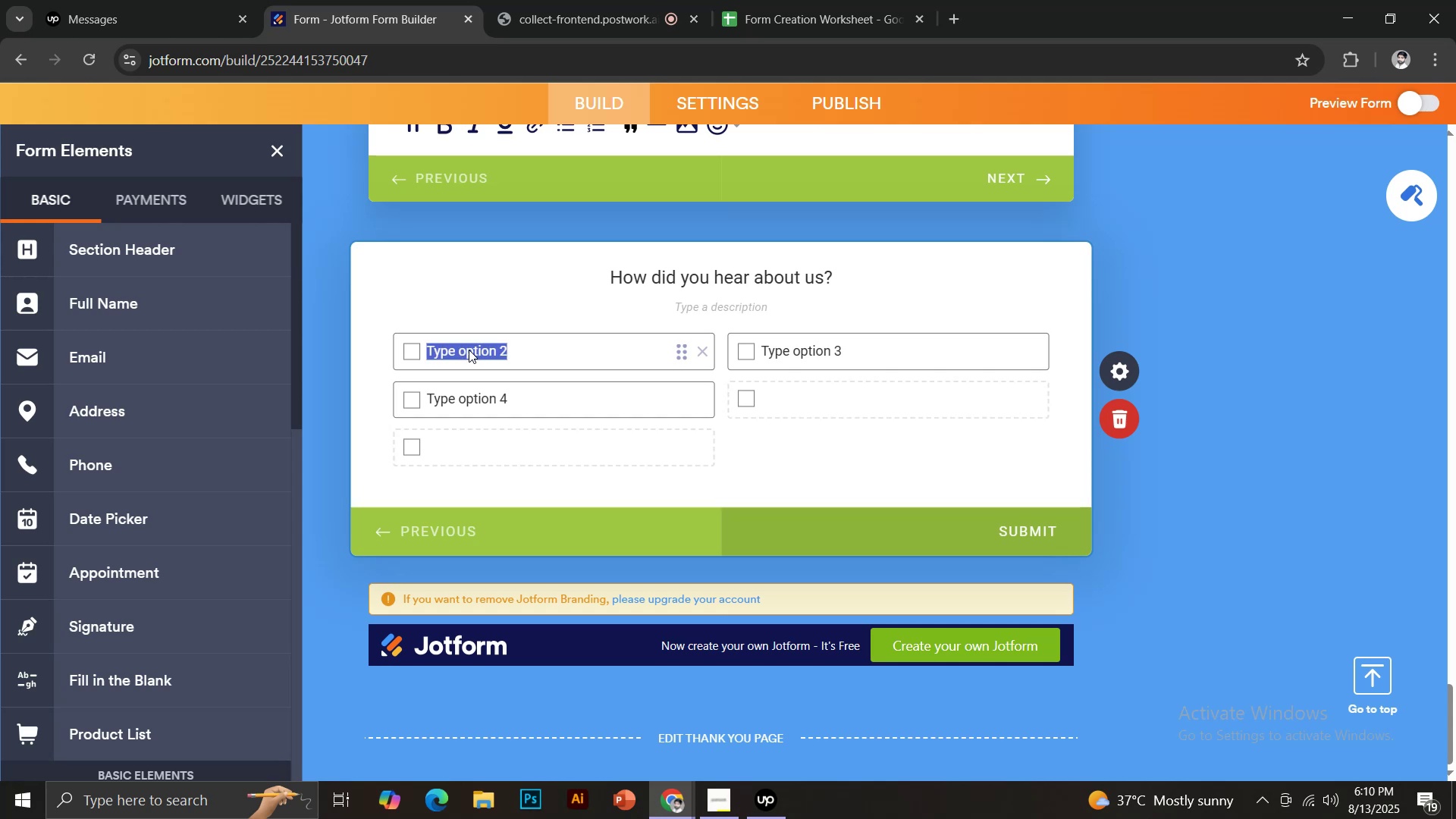 
type(f)
key(Backspace)
type(Friend)
 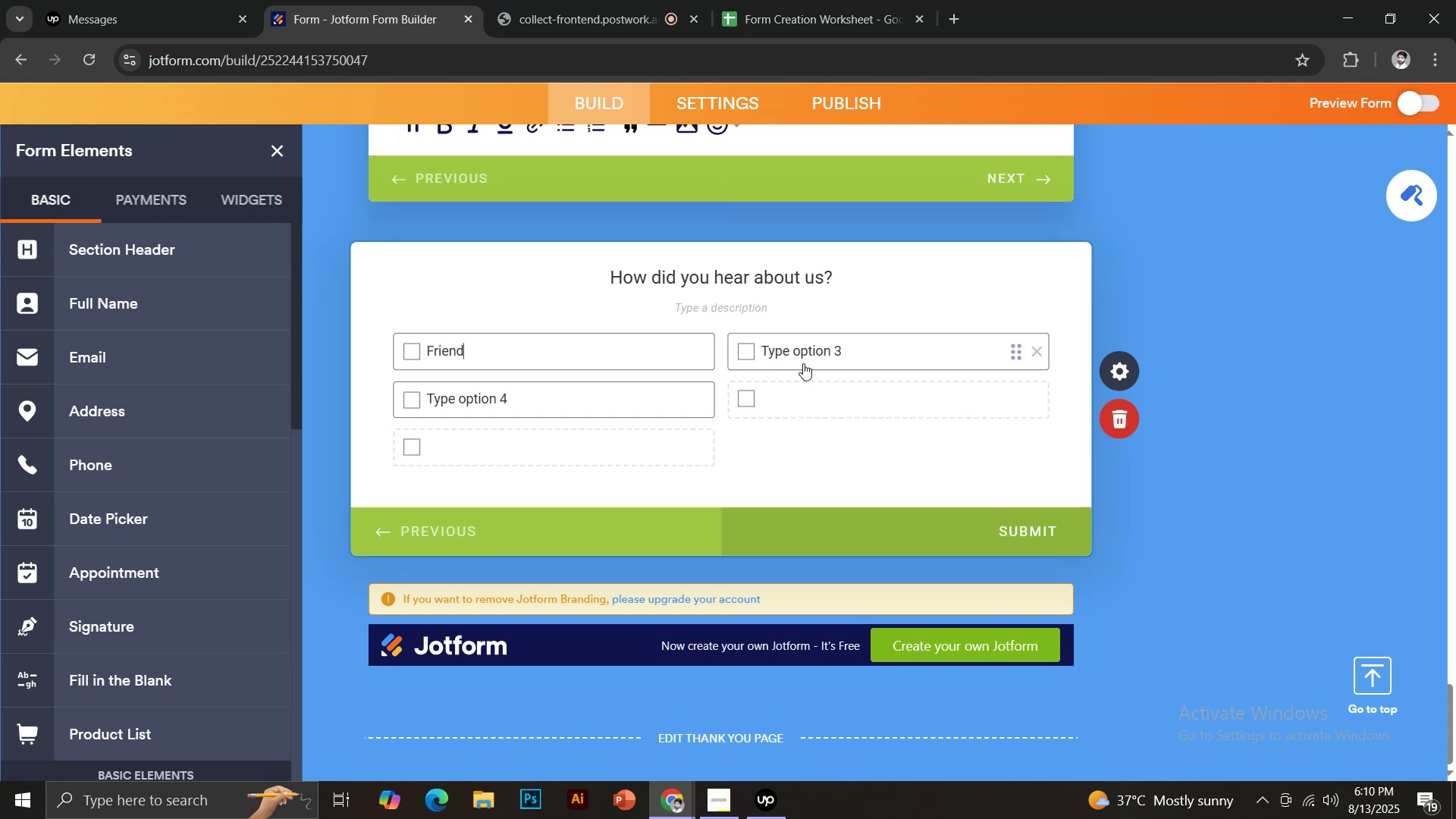 
left_click([808, 344])
 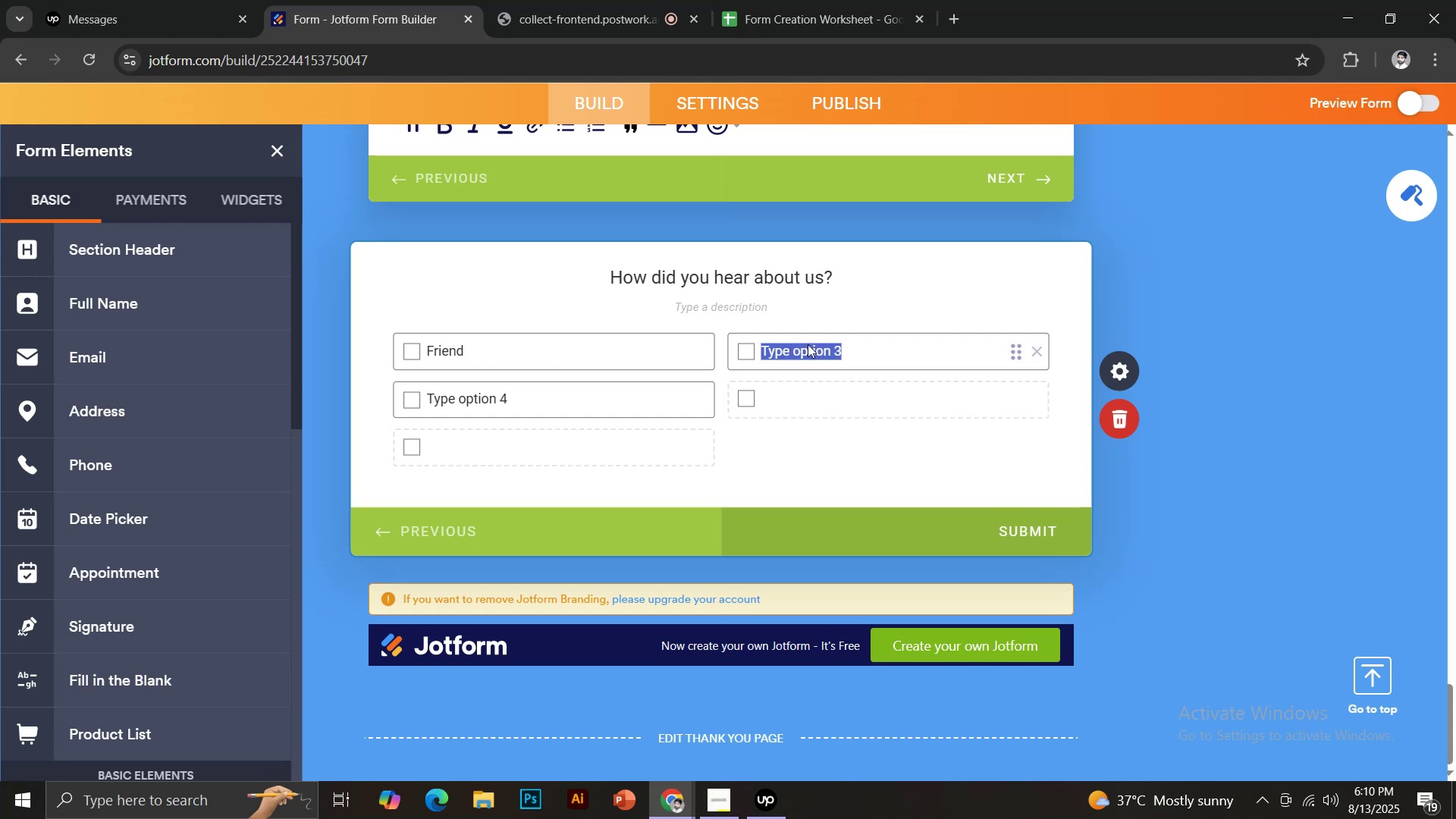 
type(Social Media)
 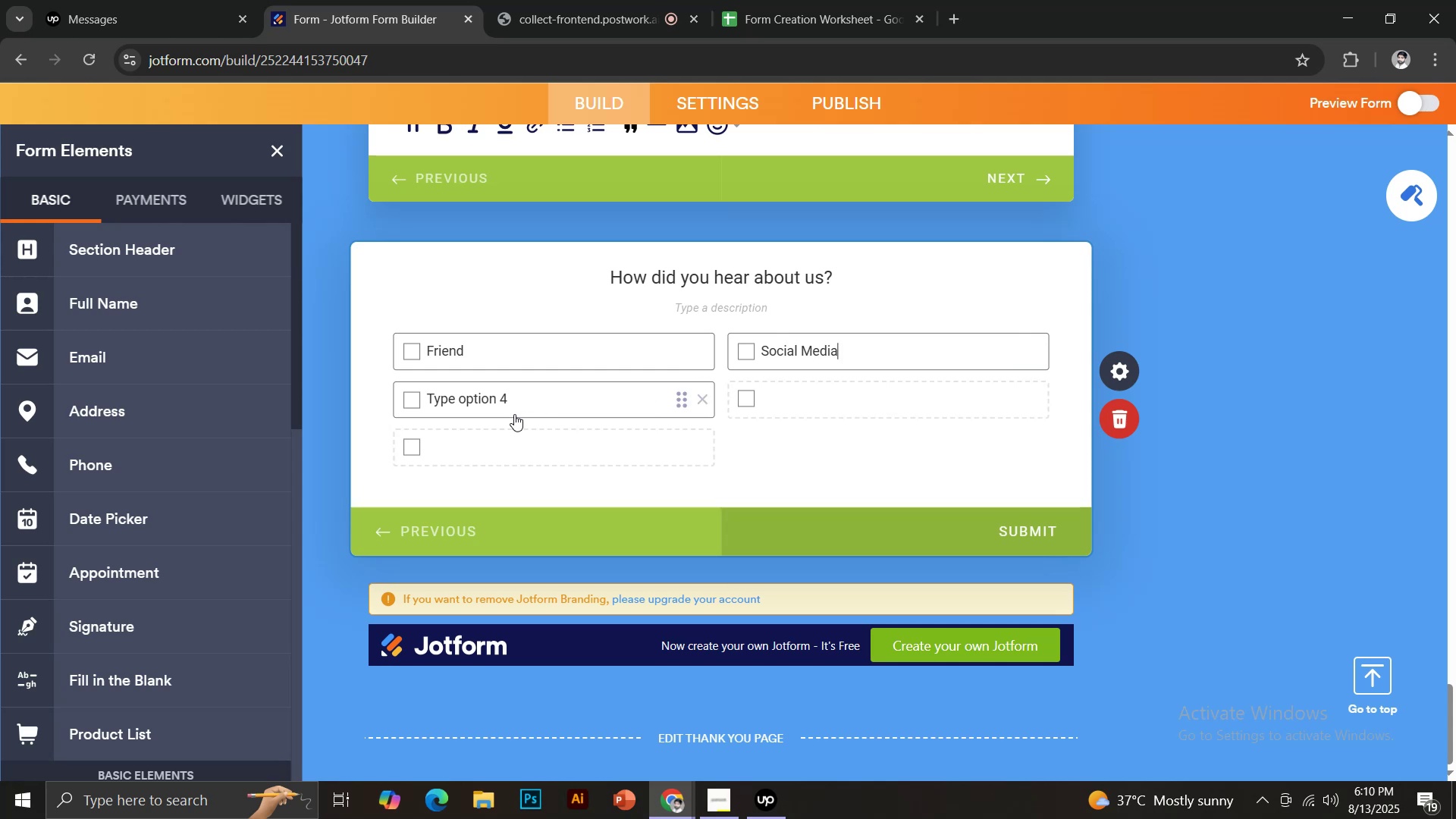 
left_click([491, 406])
 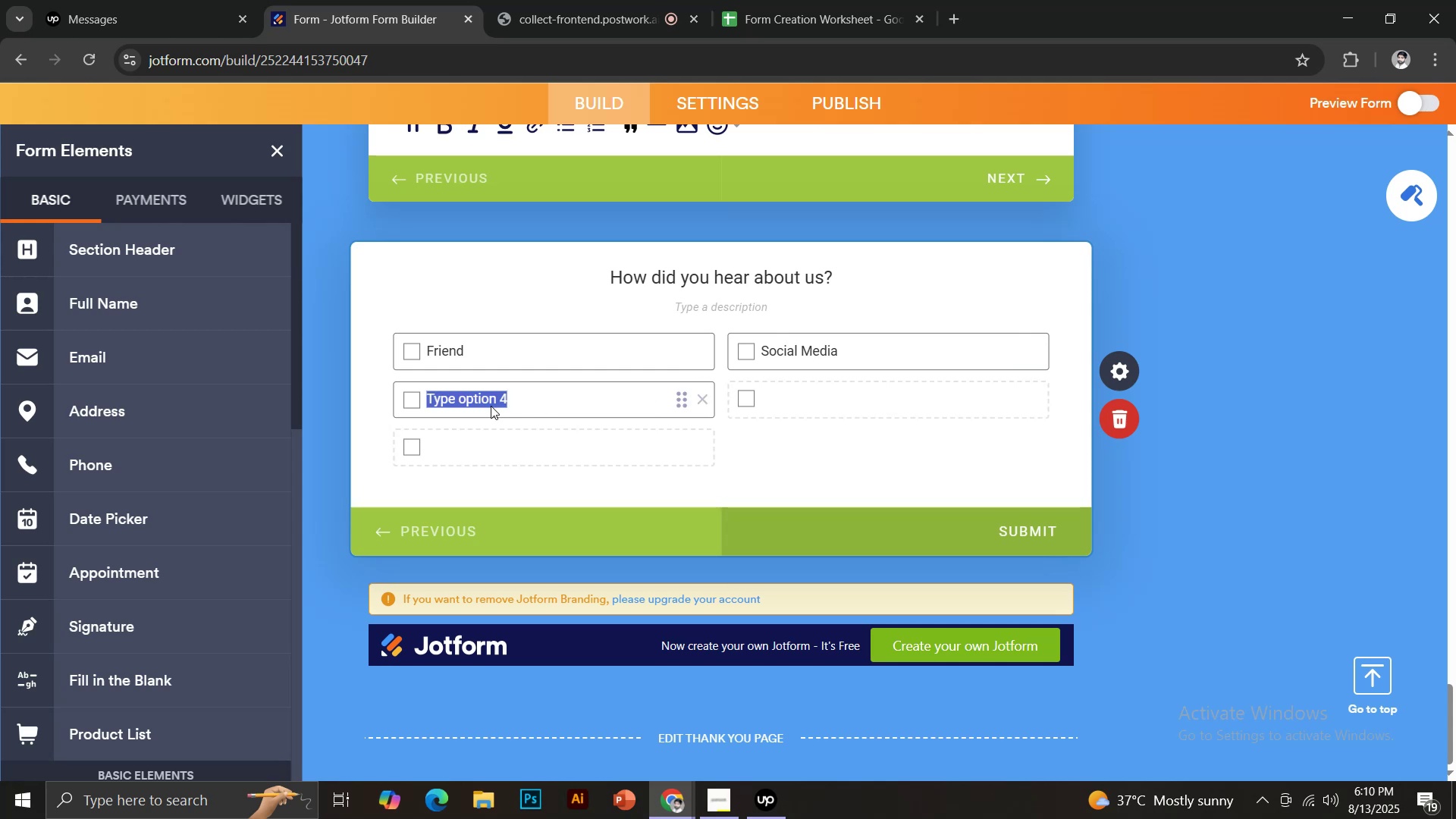 
type(Ouer)
key(Backspace)
key(Backspace)
type(r)
key(Backspace)
key(Backspace)
key(Backspace)
type(Ser)
key(Backspace)
type(arch Engine)
 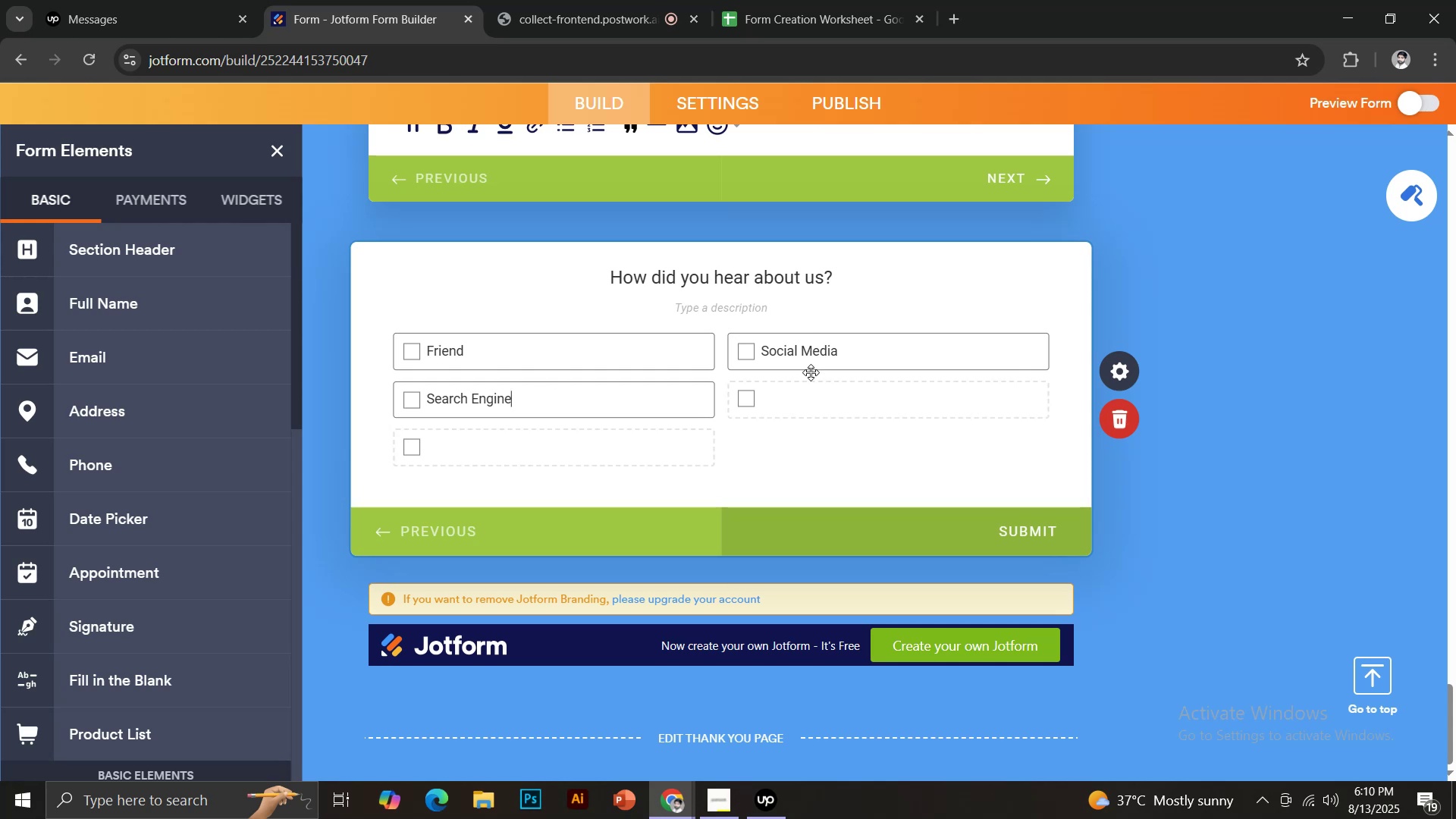 
left_click([819, 403])
 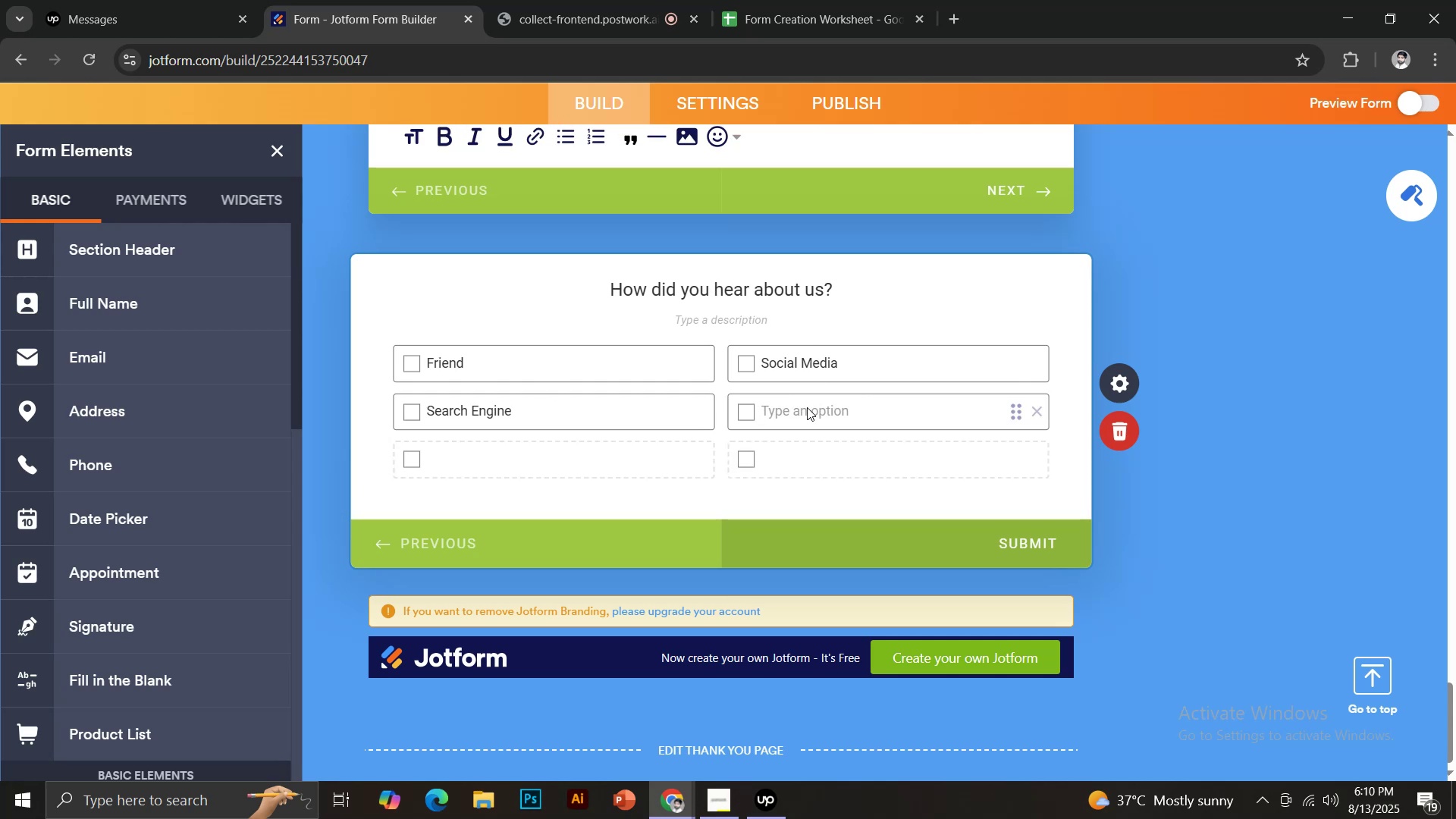 
type(Upwork)
 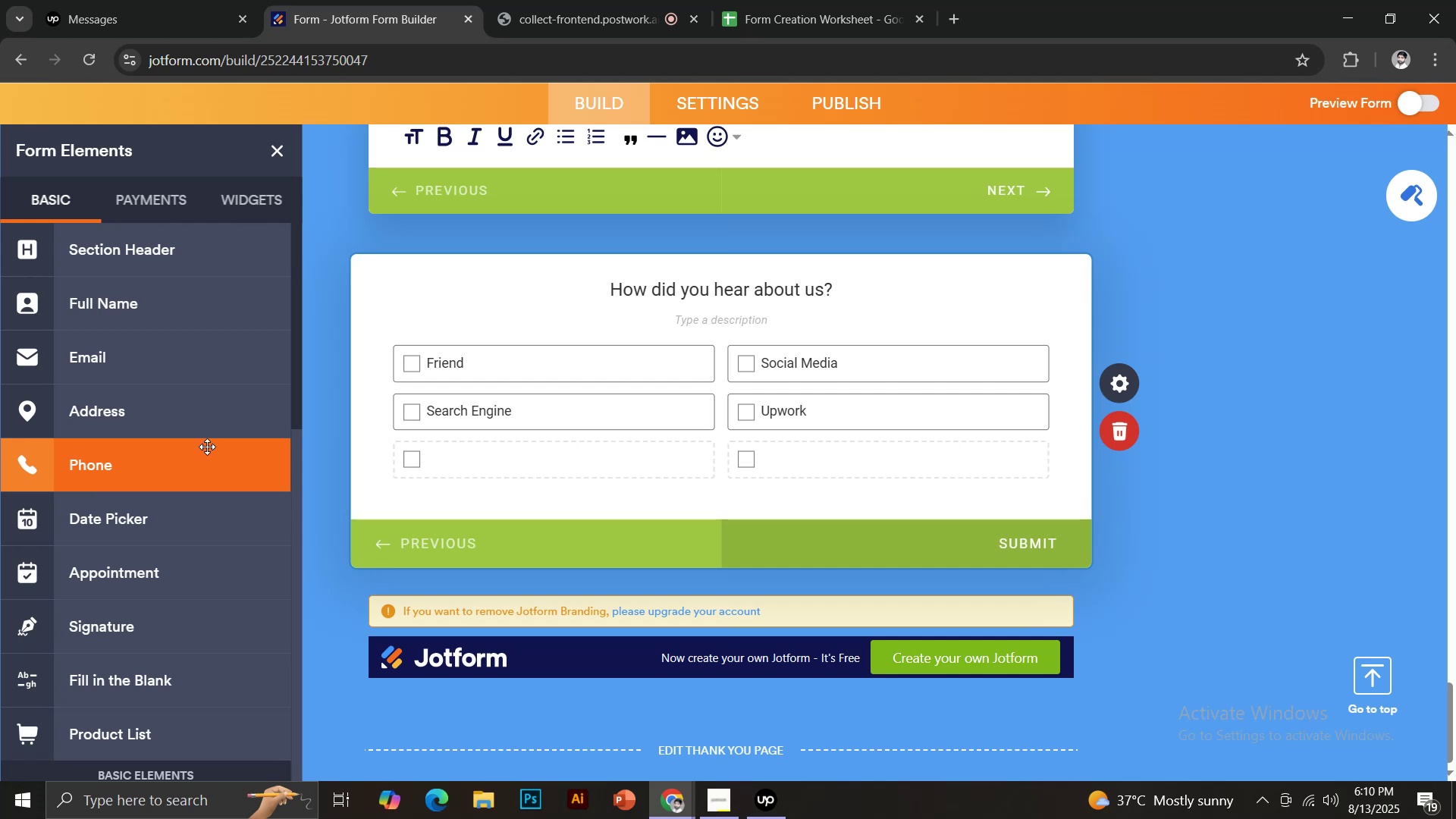 
wait(6.86)
 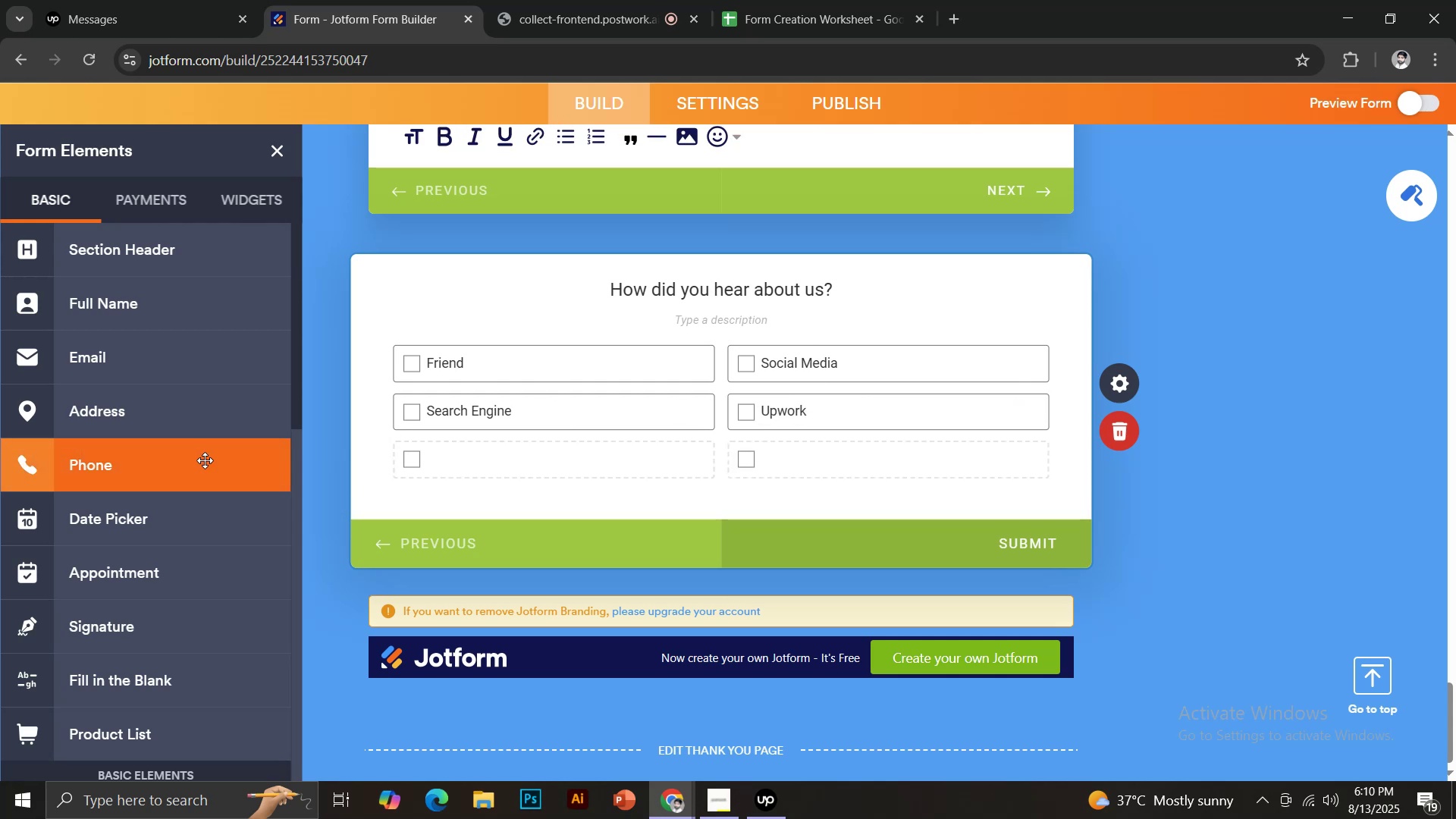 
scroll: coordinate [126, 538], scroll_direction: down, amount: 15.0
 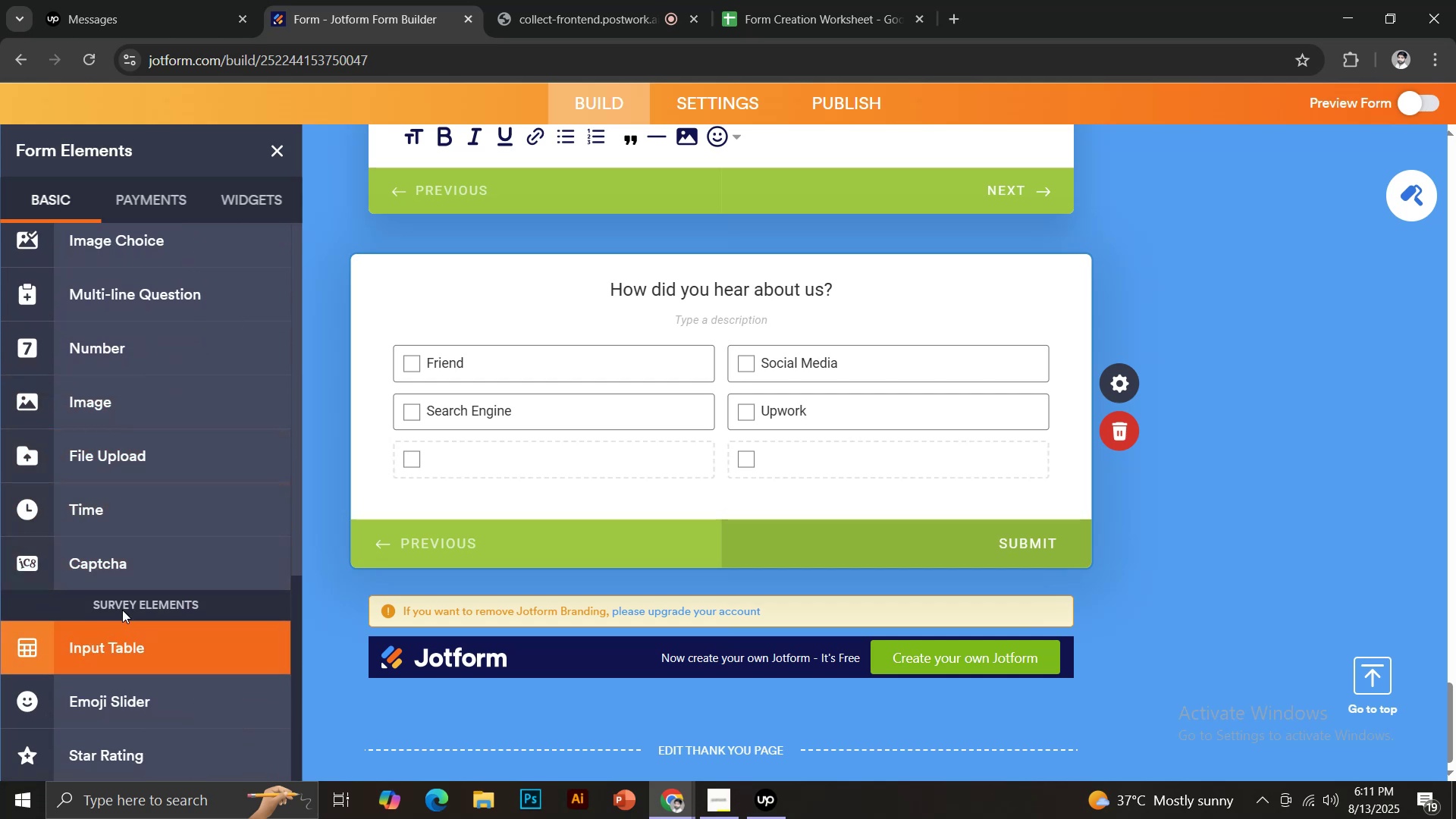 
scroll: coordinate [107, 433], scroll_direction: up, amount: 8.0
 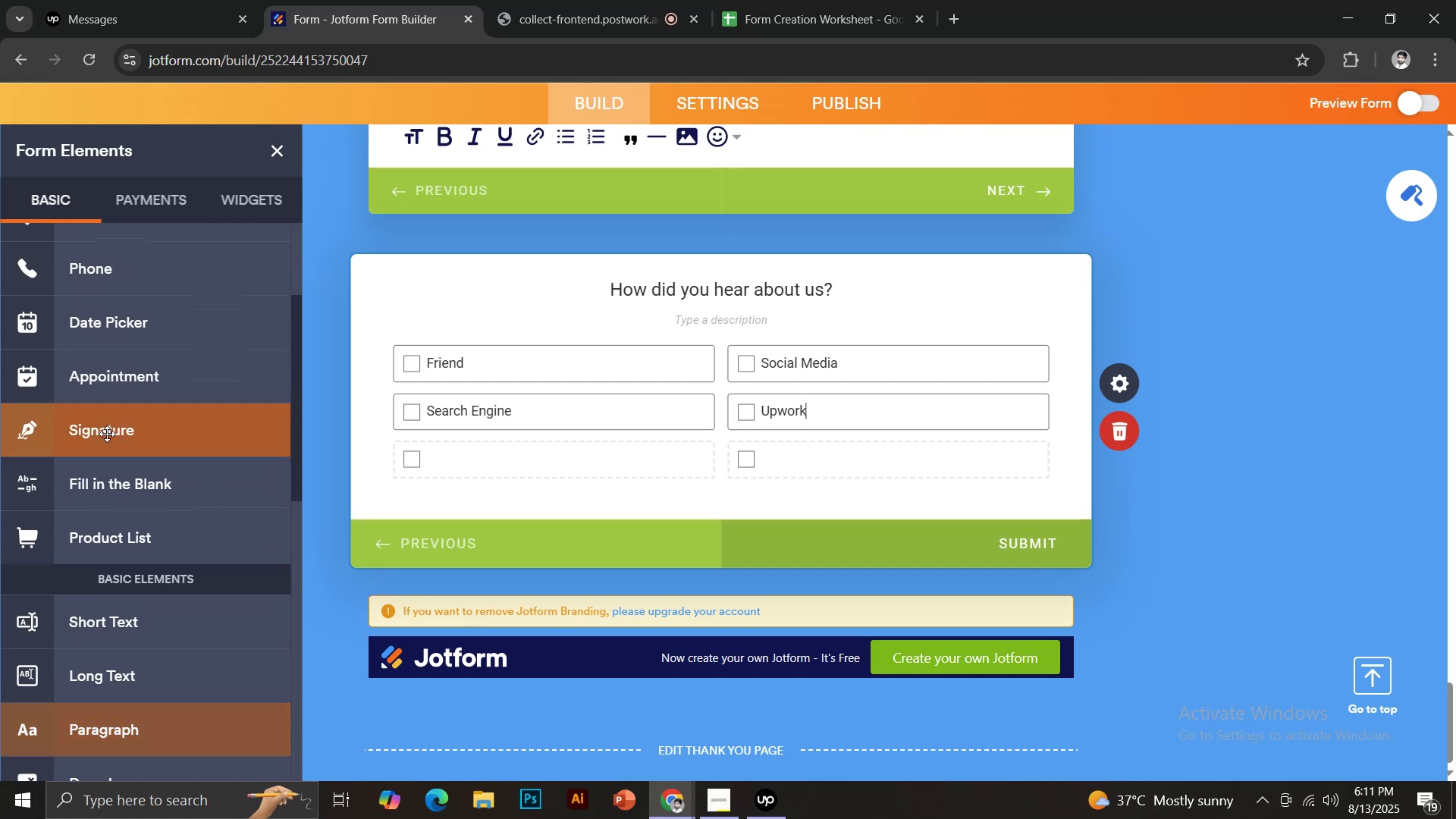 
scroll: coordinate [124, 613], scroll_direction: down, amount: 11.0
 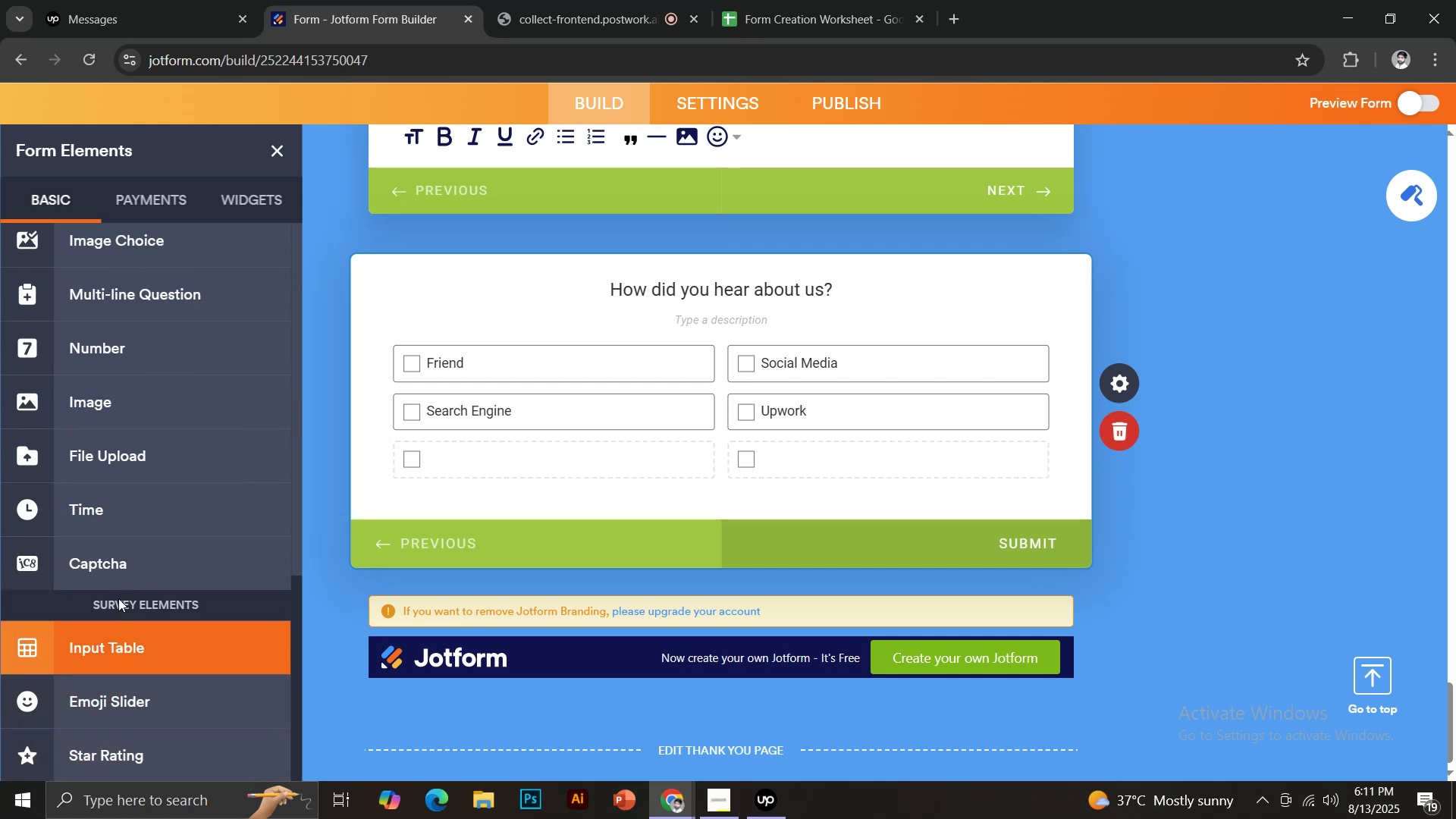 
scroll: coordinate [121, 556], scroll_direction: up, amount: 9.0
 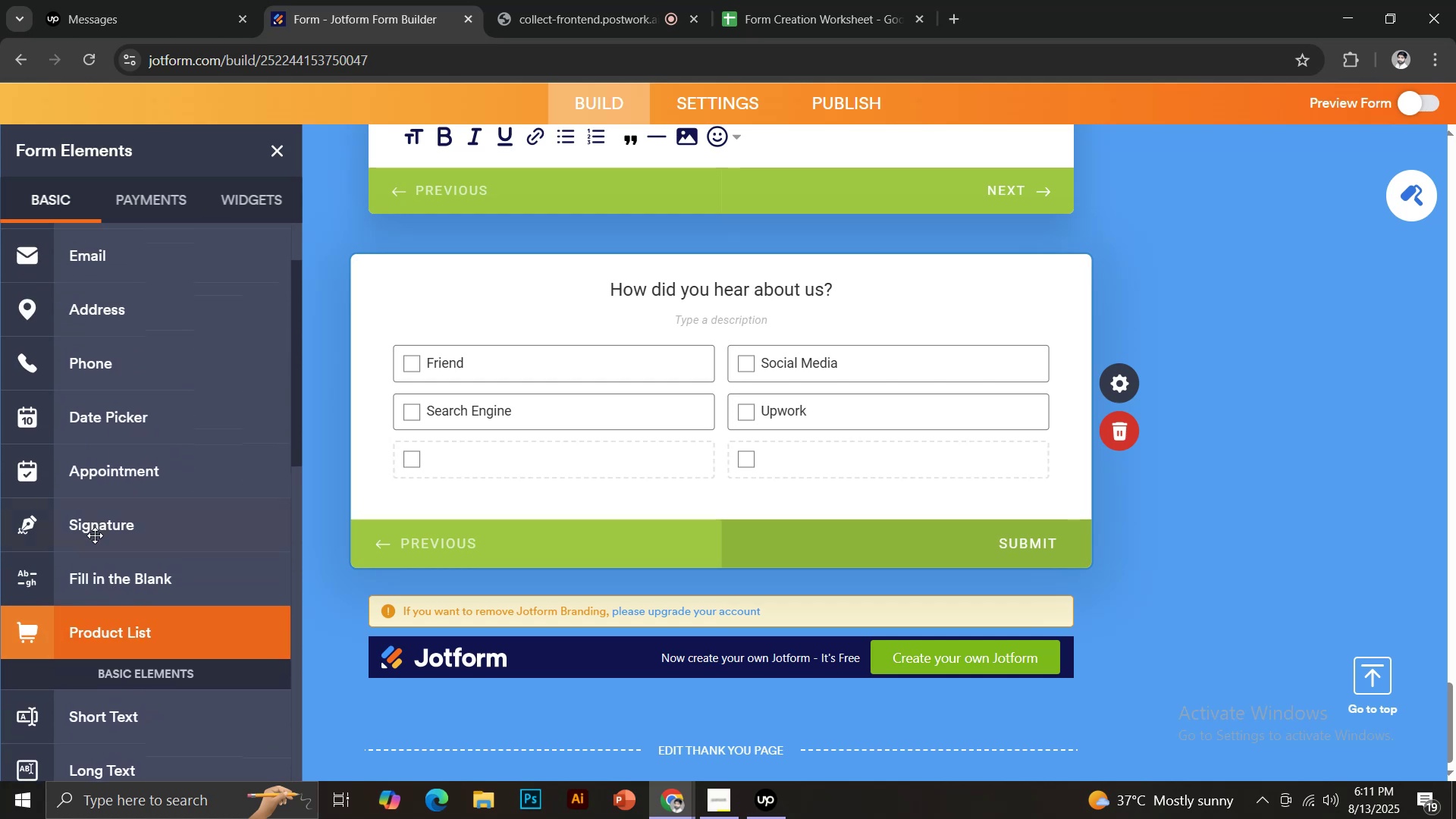 
scroll: coordinate [89, 490], scroll_direction: up, amount: 2.0
 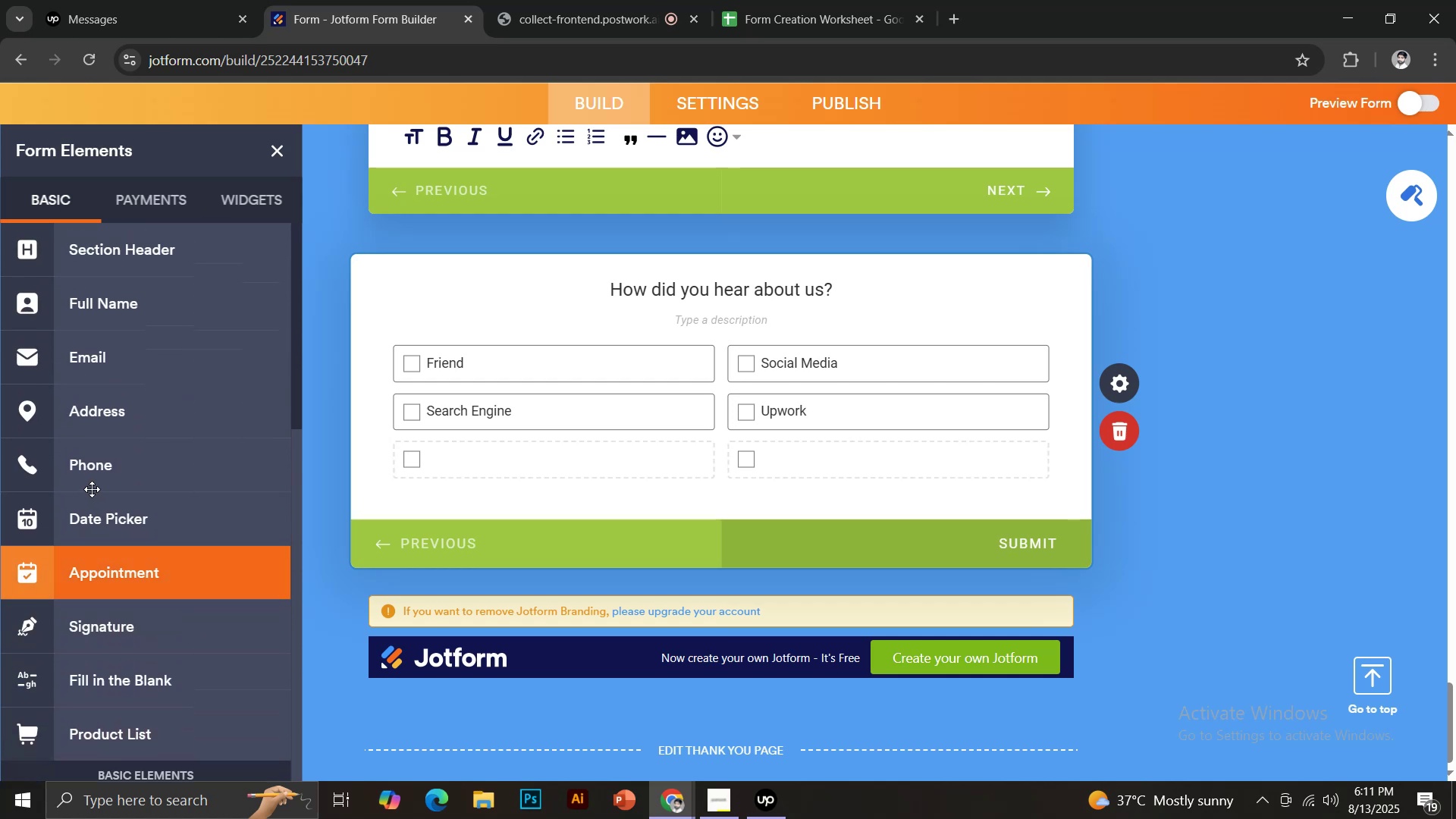 
scroll: coordinate [137, 479], scroll_direction: down, amount: 8.0
 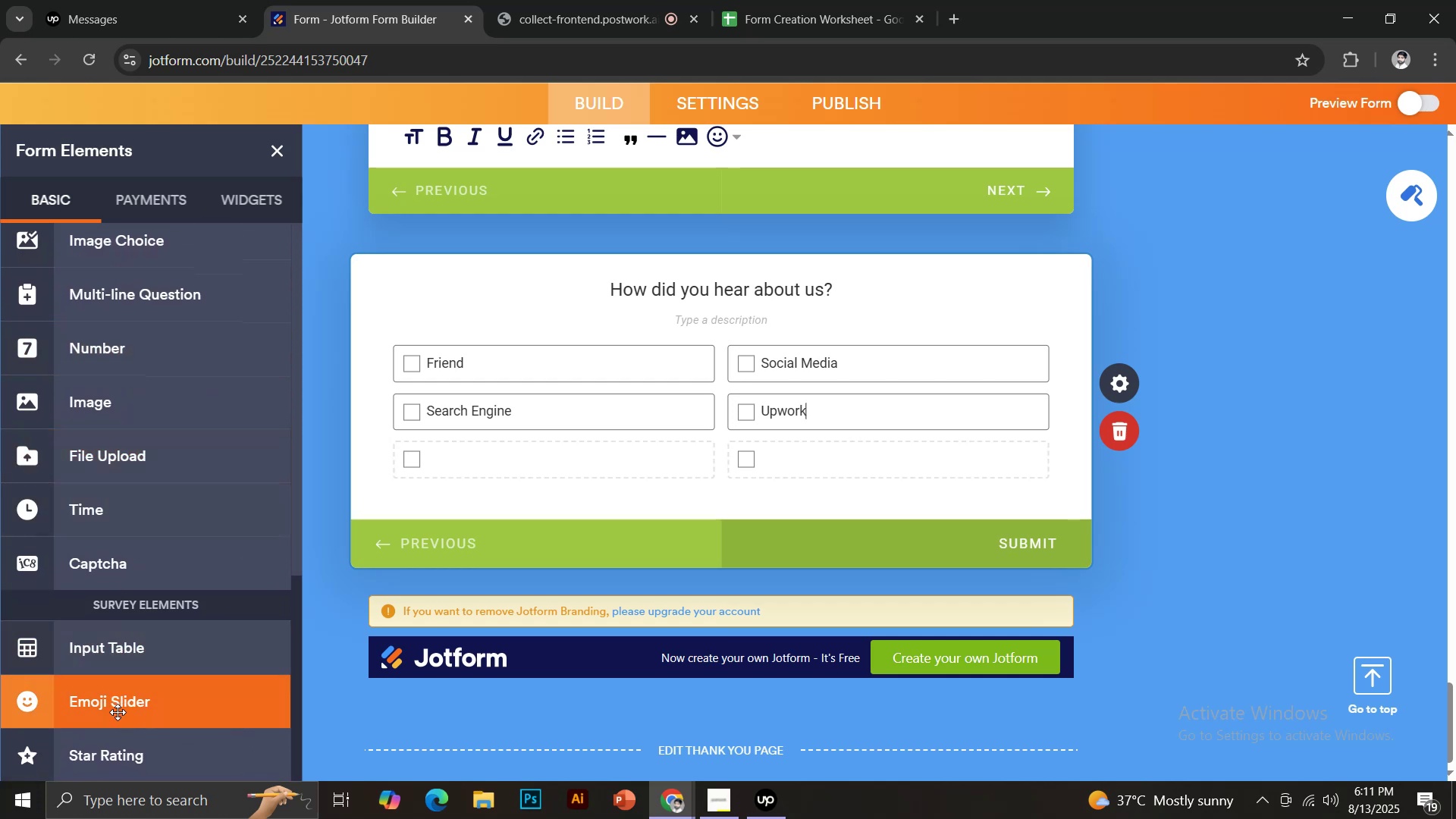 
left_click([119, 755])
 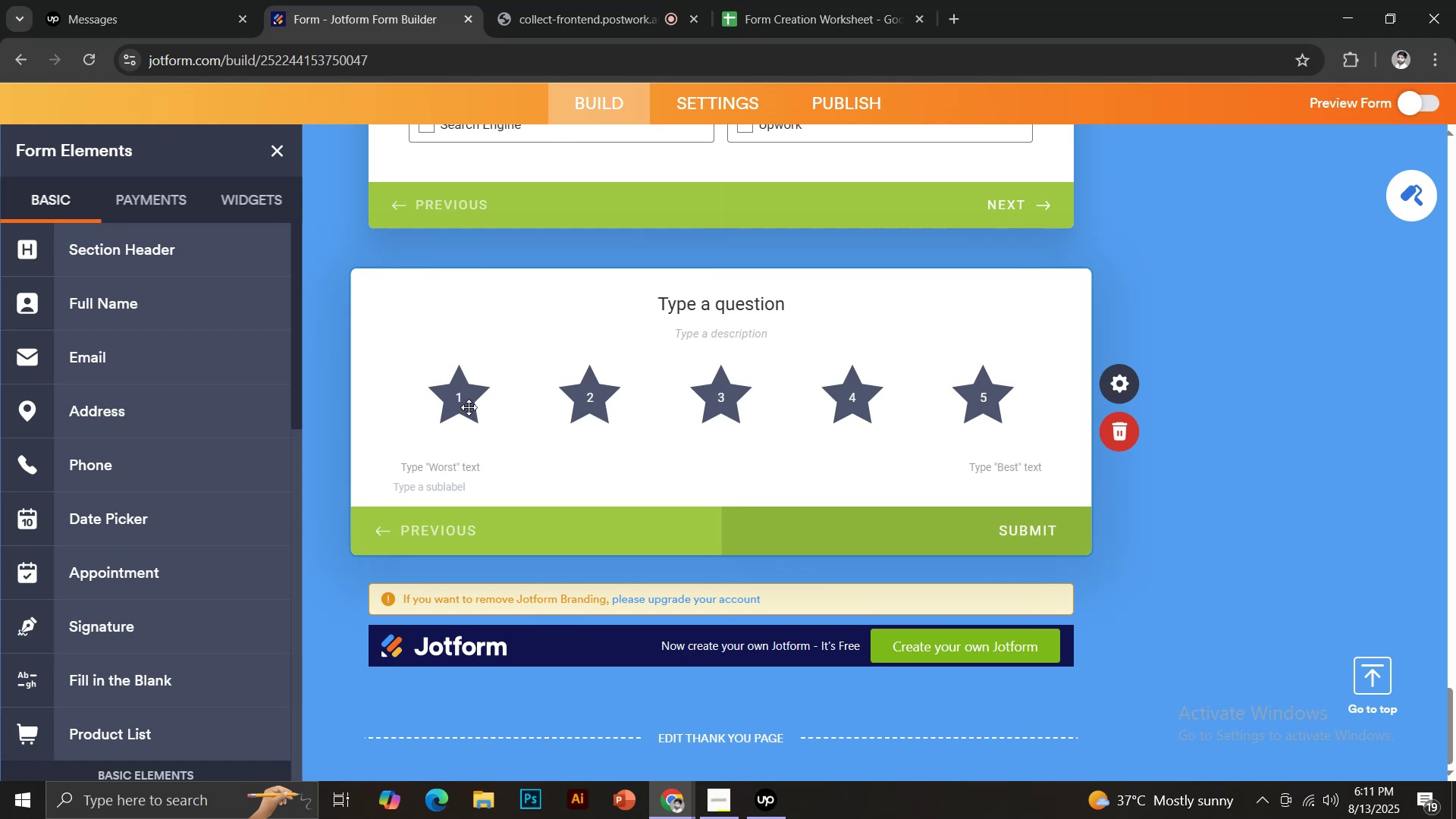 
left_click([701, 306])
 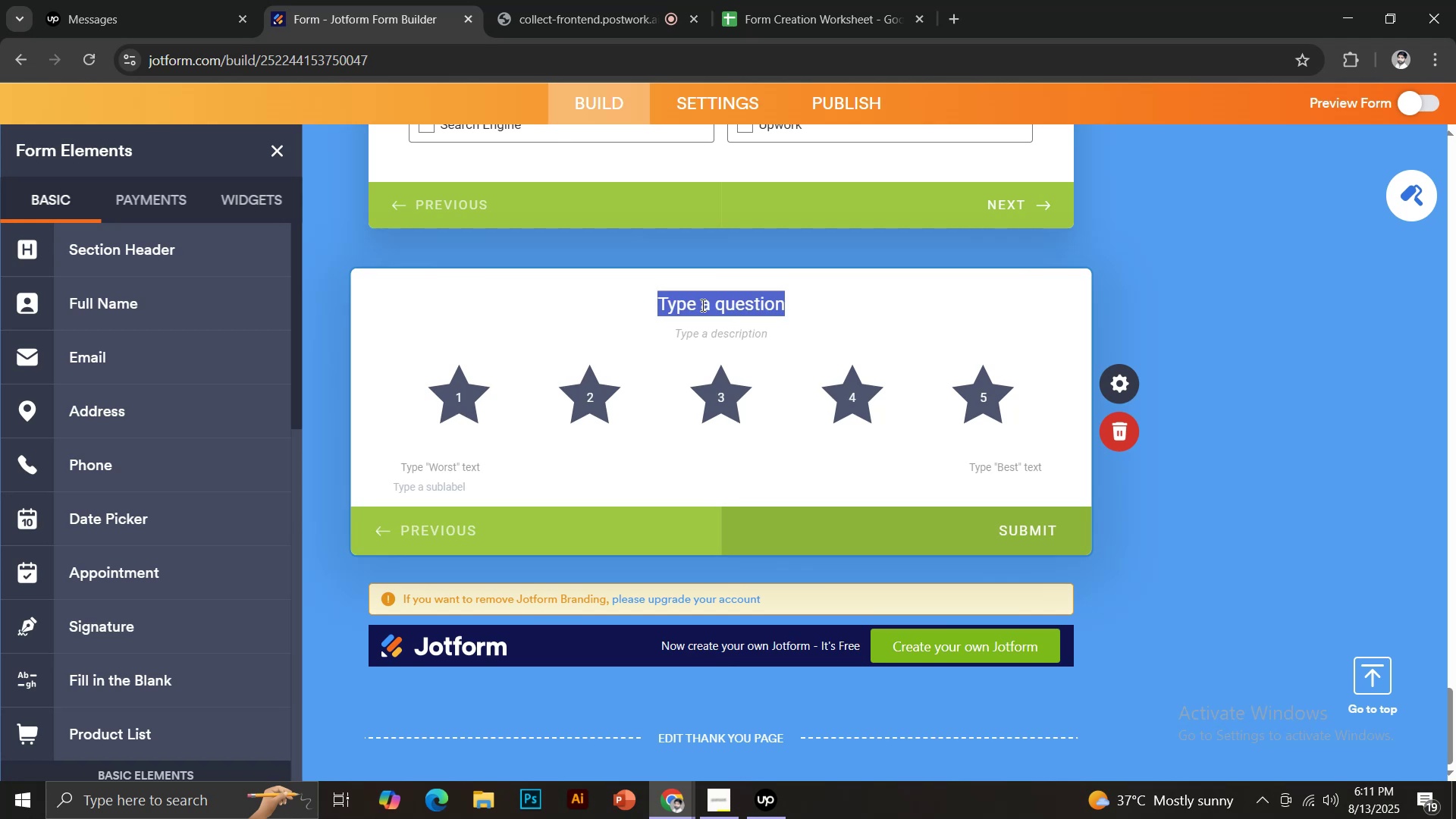 
type(Rate urgency of Project)
 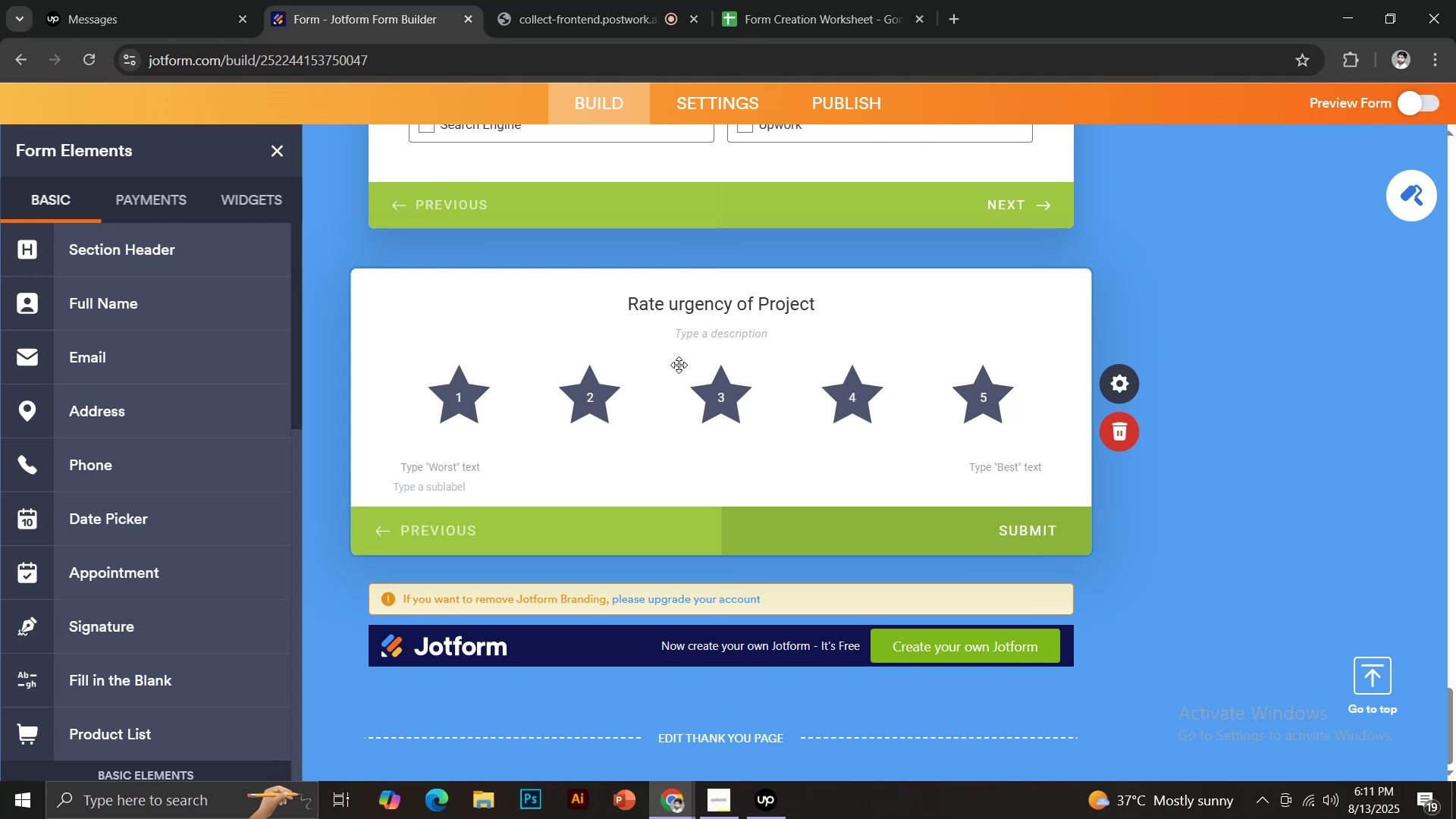 
wait(5.02)
 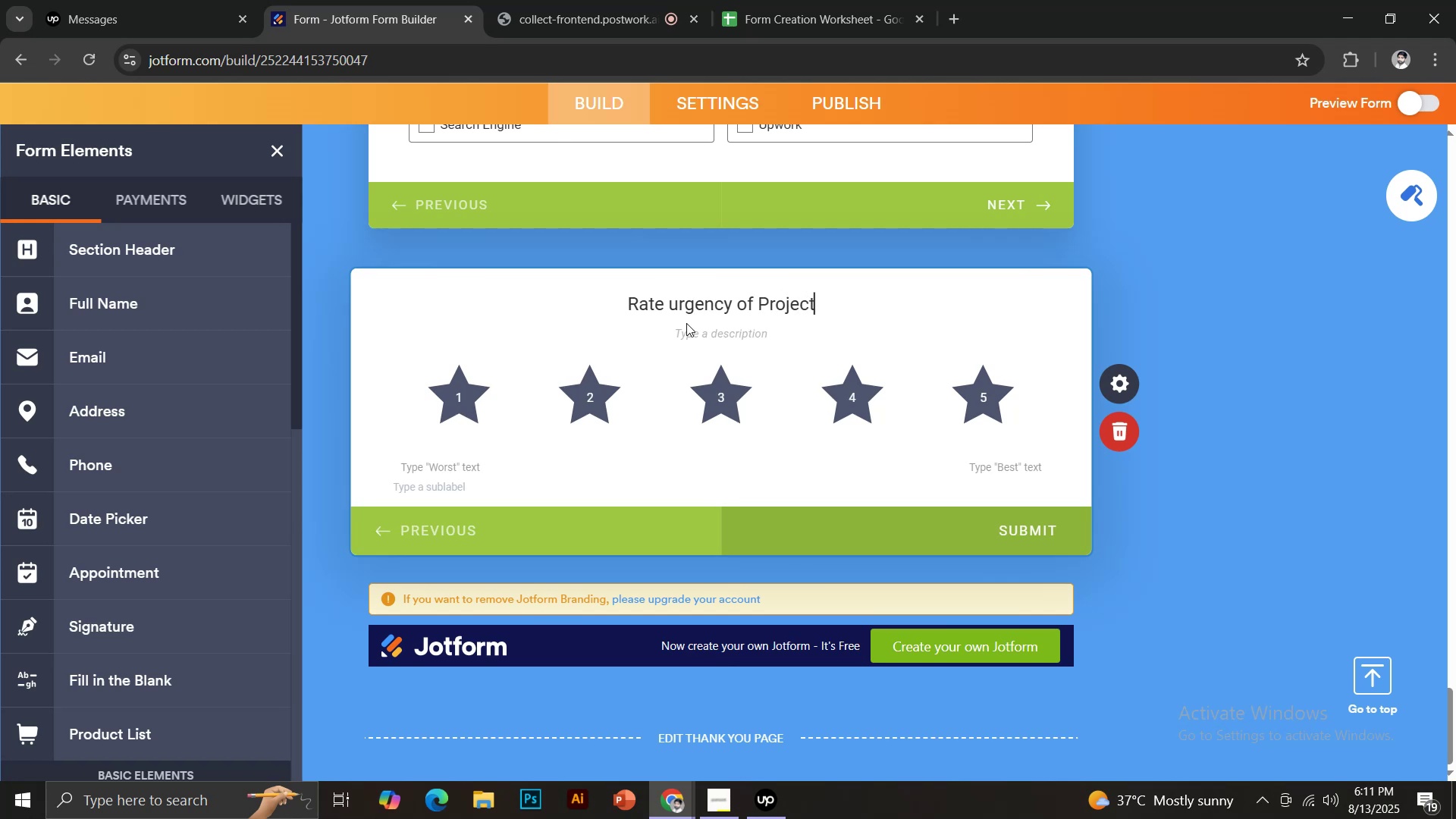 
scroll: coordinate [131, 582], scroll_direction: up, amount: 1.0
 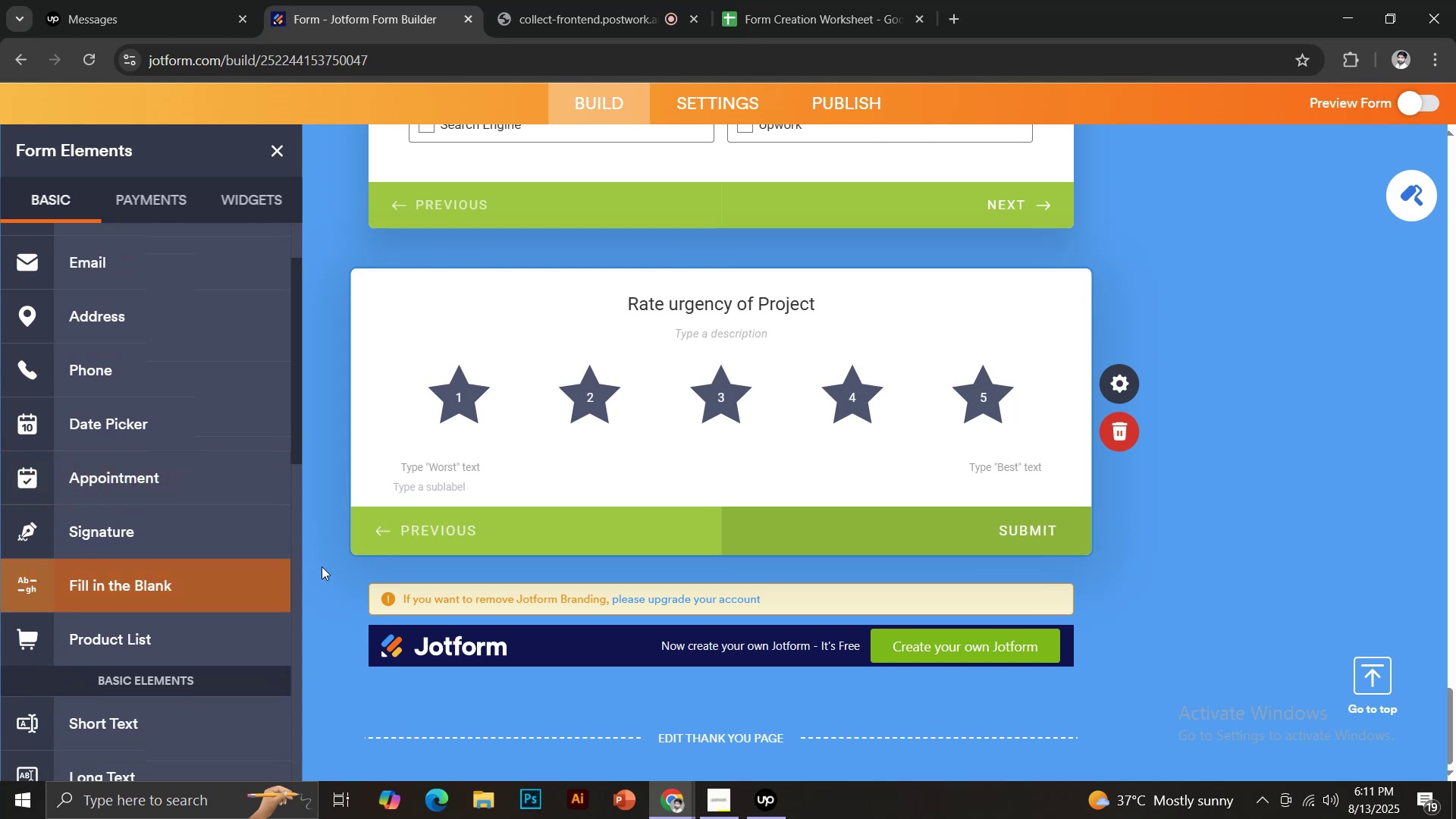 
left_click([331, 566])
 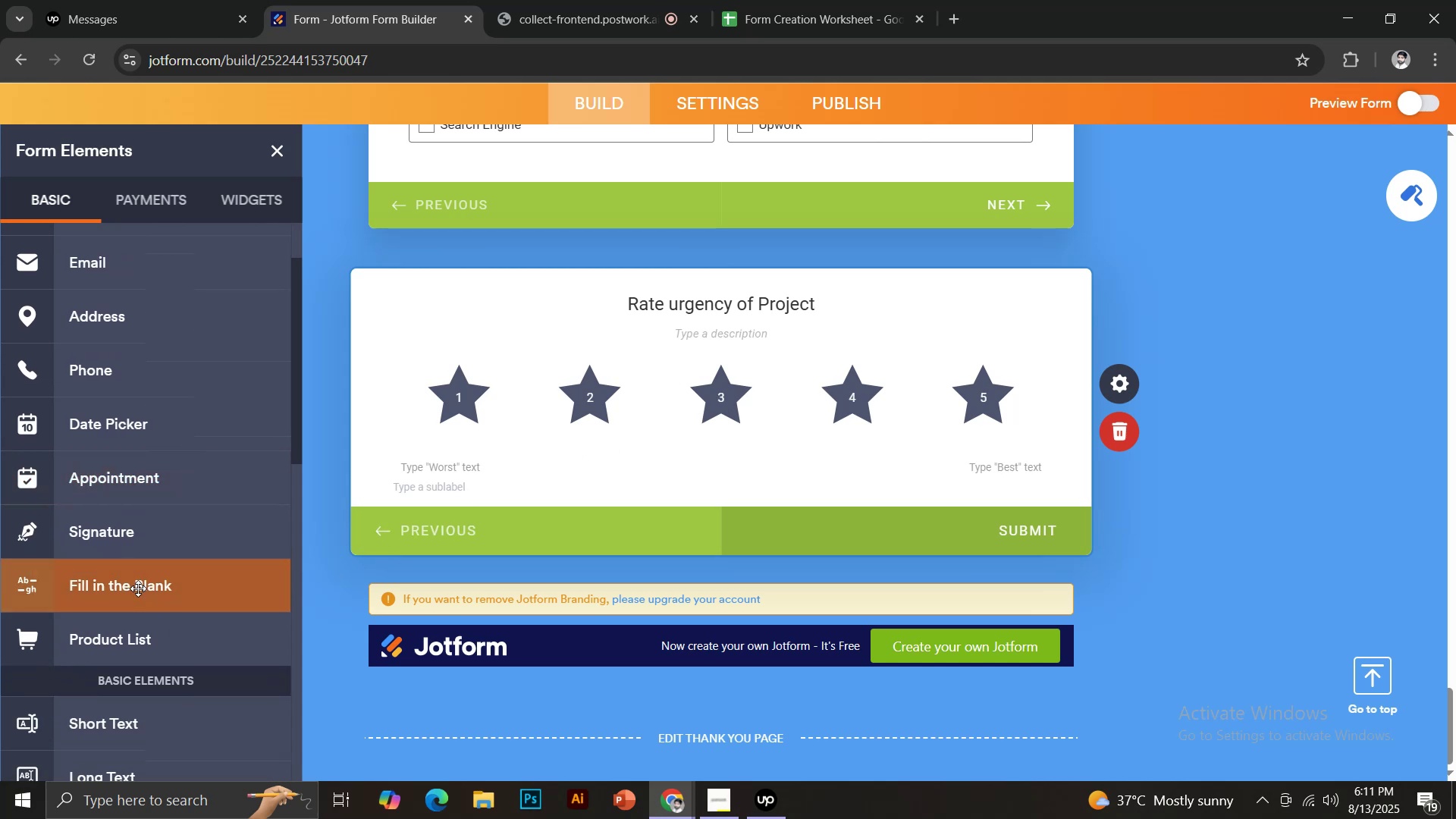 
scroll: coordinate [137, 589], scroll_direction: down, amount: 4.0
 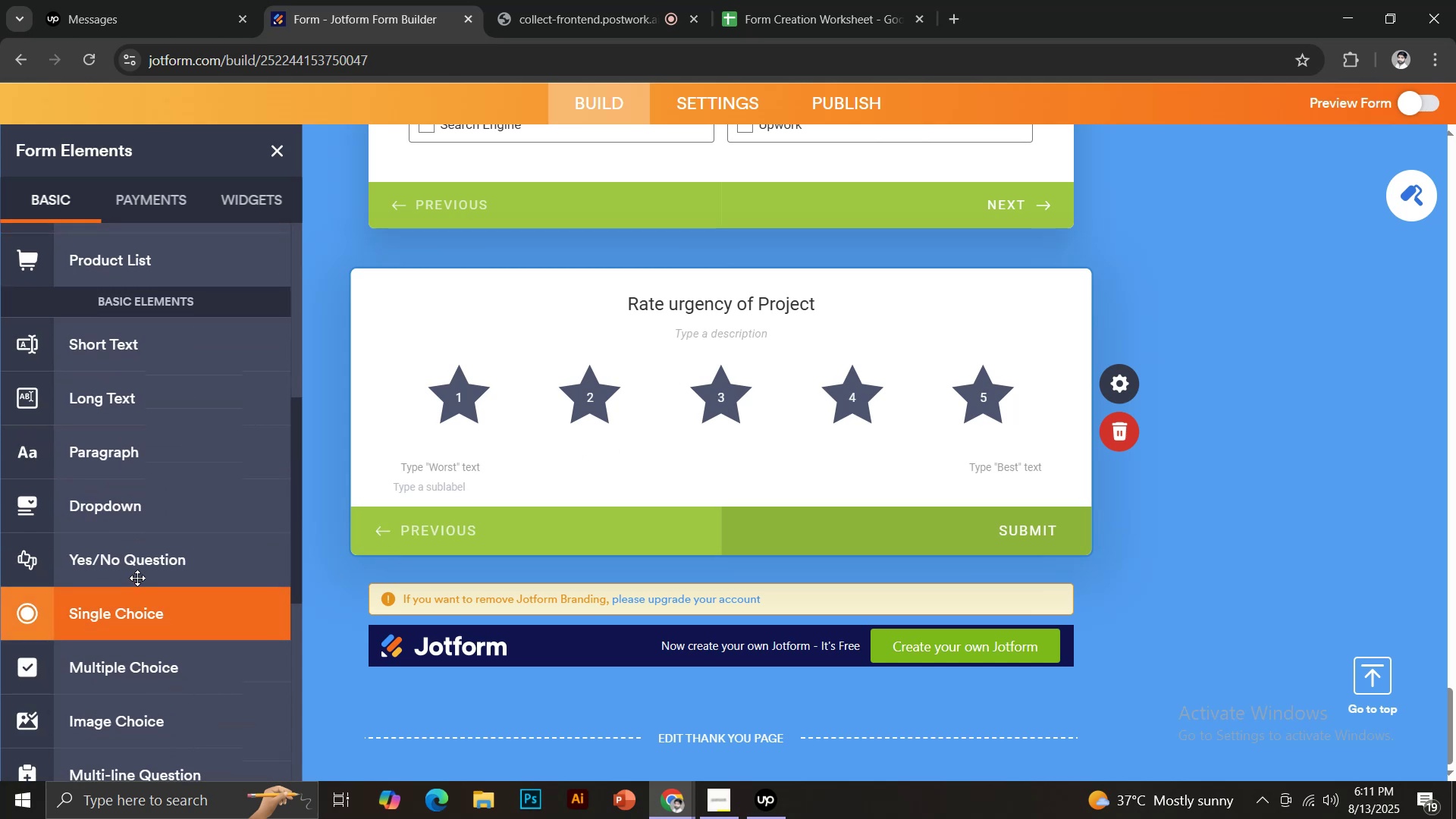 
left_click([137, 576])
 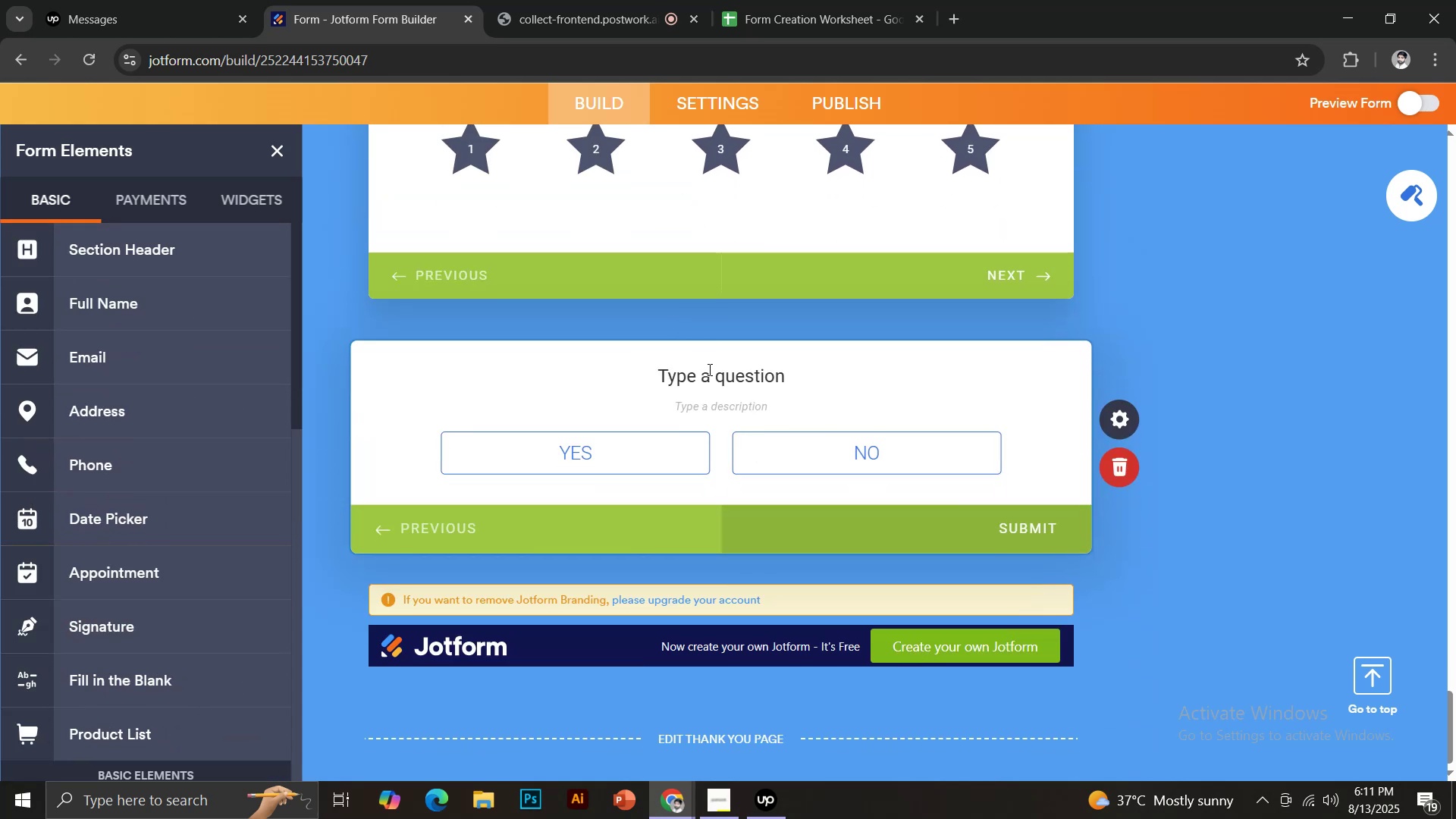 
left_click([708, 372])
 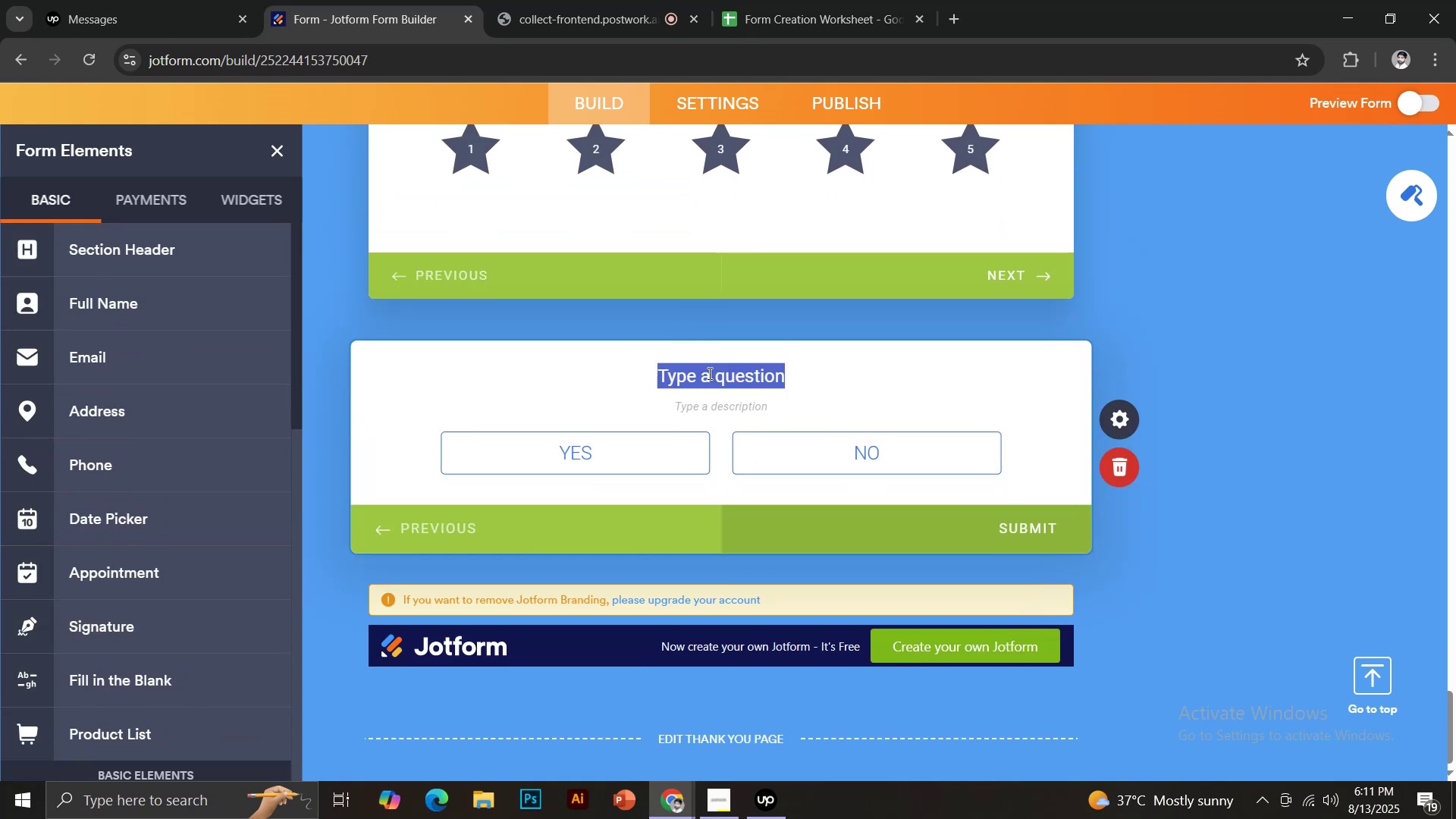 
type(Do you agree to proceed?)
 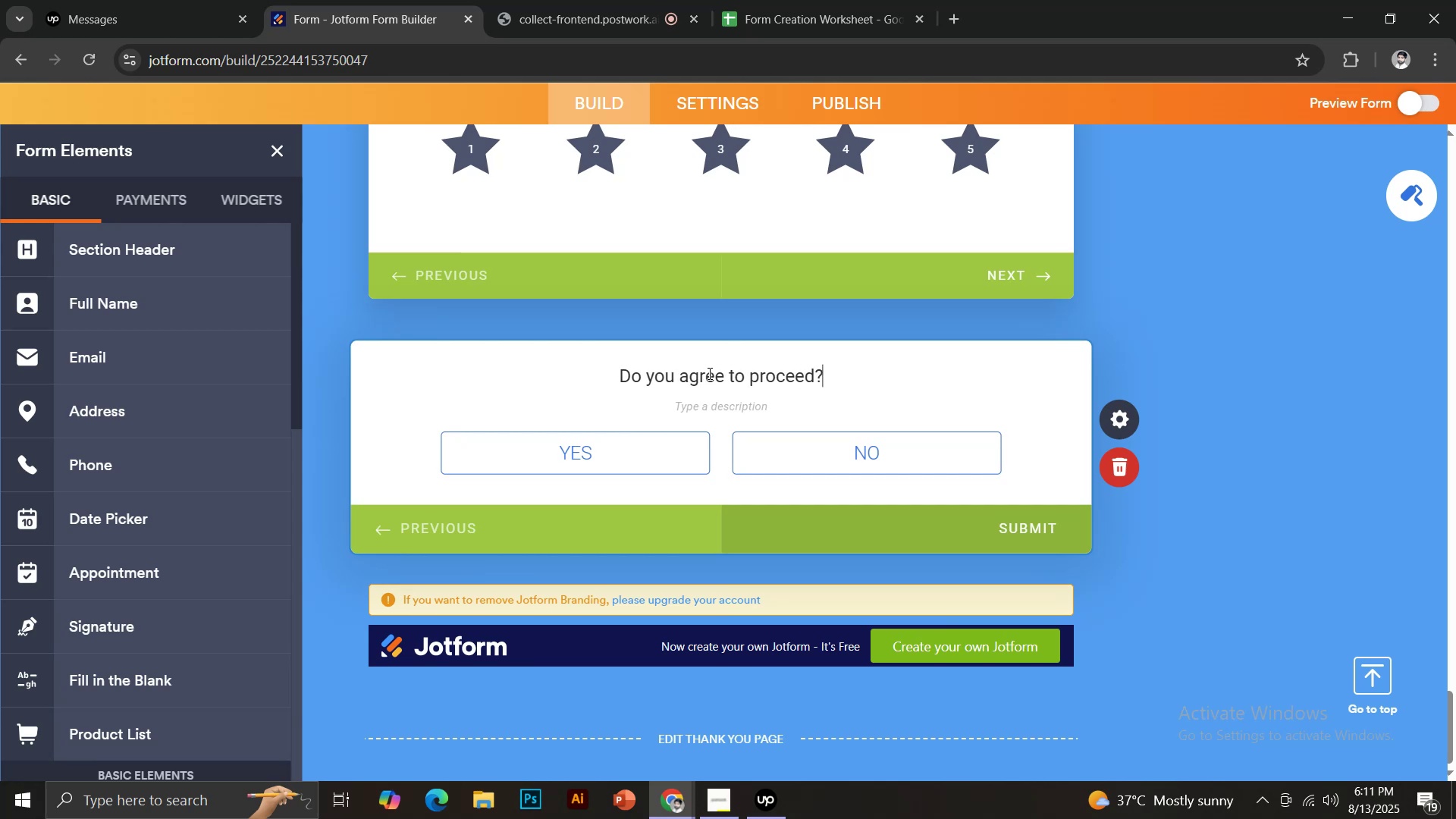 
scroll: coordinate [803, 576], scroll_direction: down, amount: 1.0
 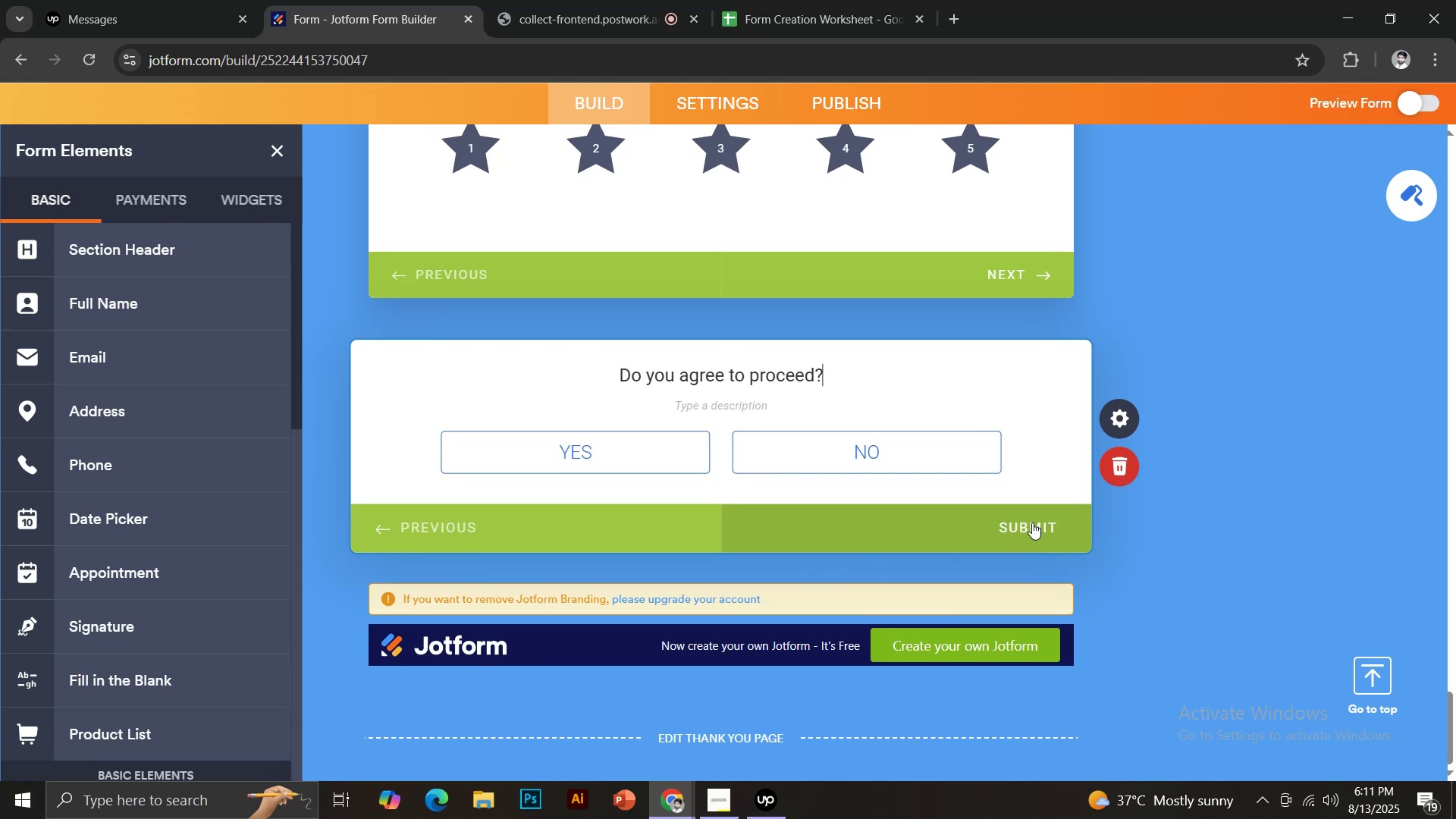 
left_click([1169, 554])
 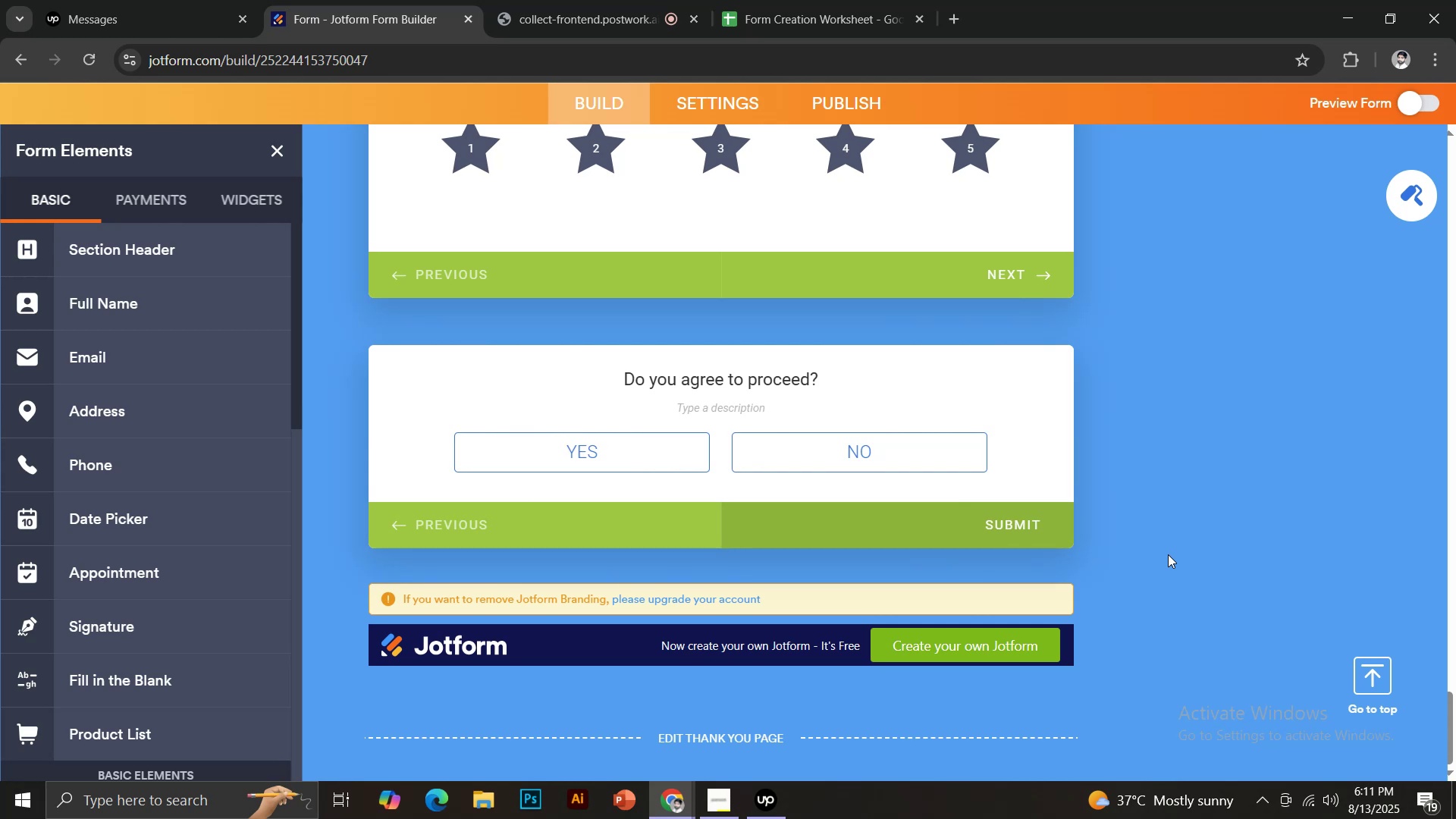 
scroll: coordinate [1266, 313], scroll_direction: up, amount: 7.0
 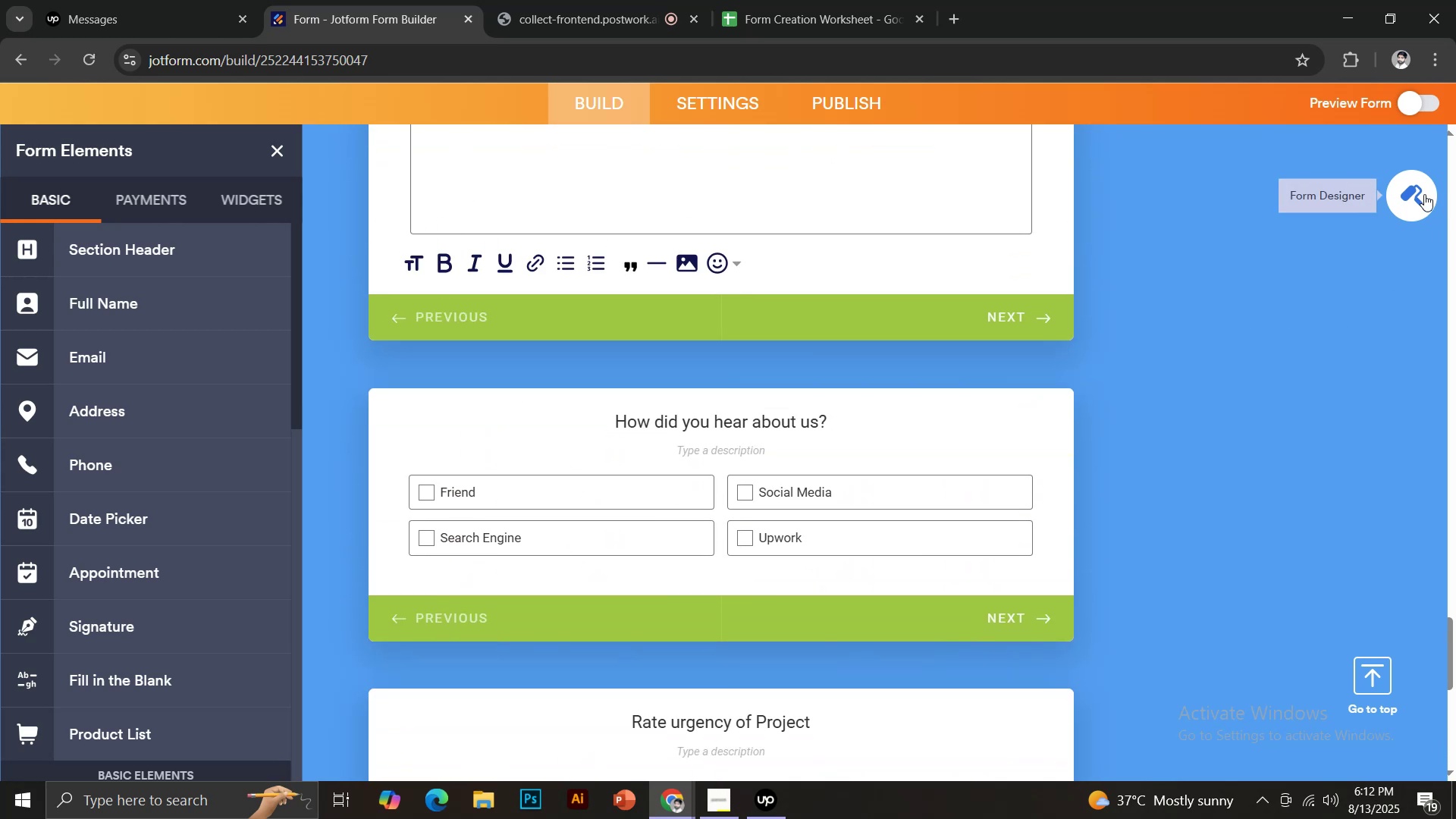 
left_click([1424, 194])
 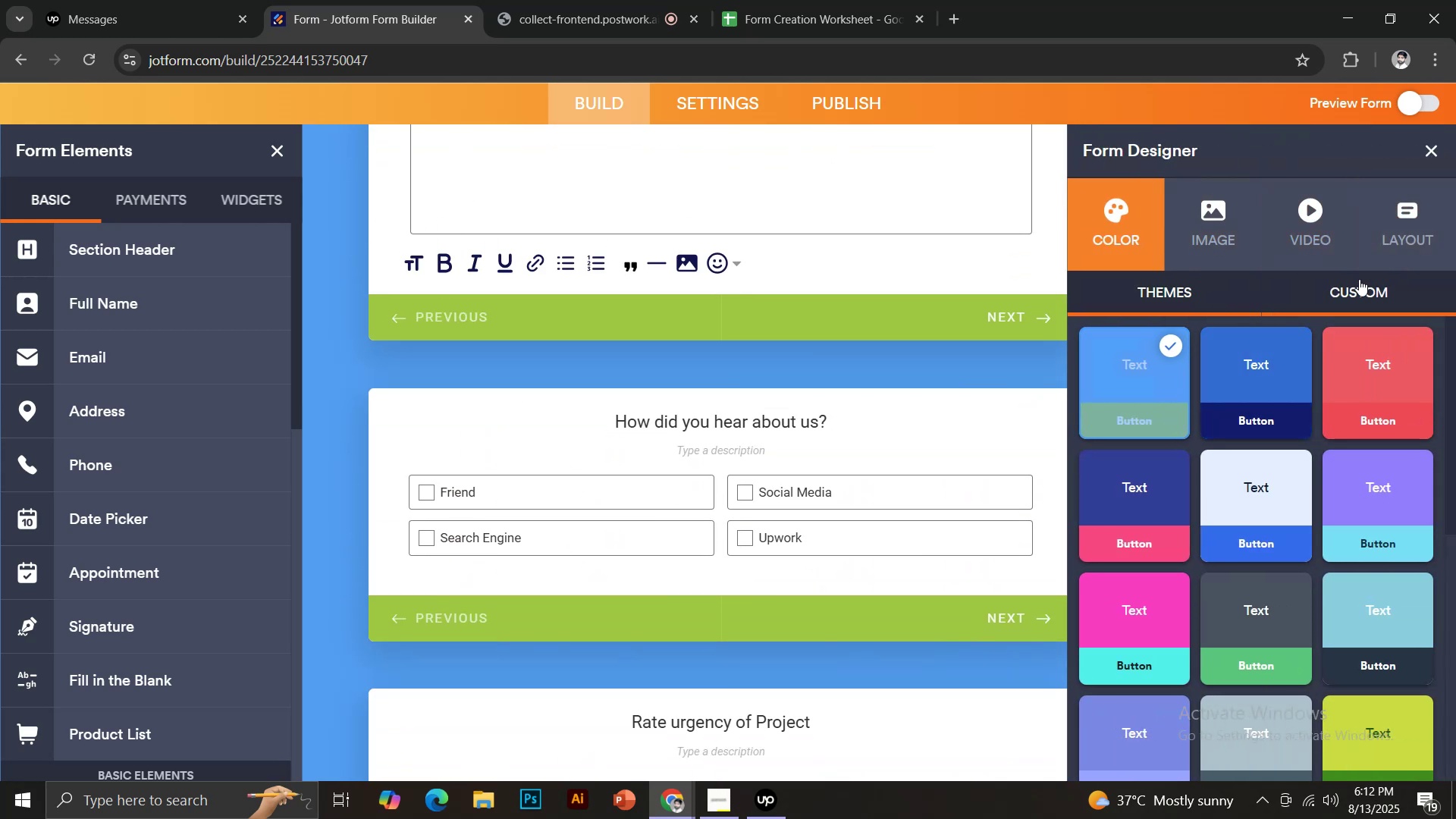 
scroll: coordinate [1291, 598], scroll_direction: down, amount: 3.0
 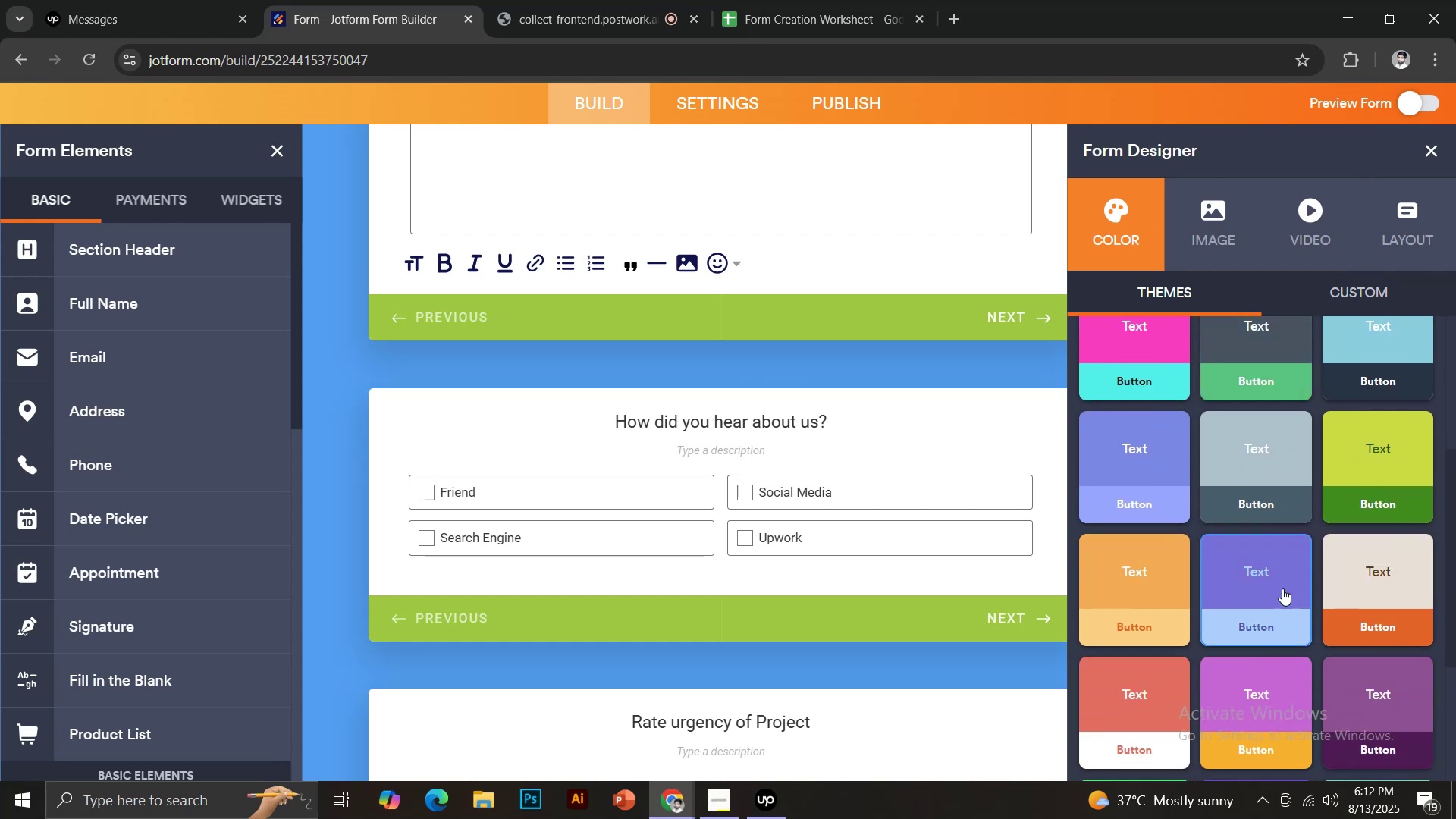 
scroll: coordinate [1279, 585], scroll_direction: up, amount: 7.0
 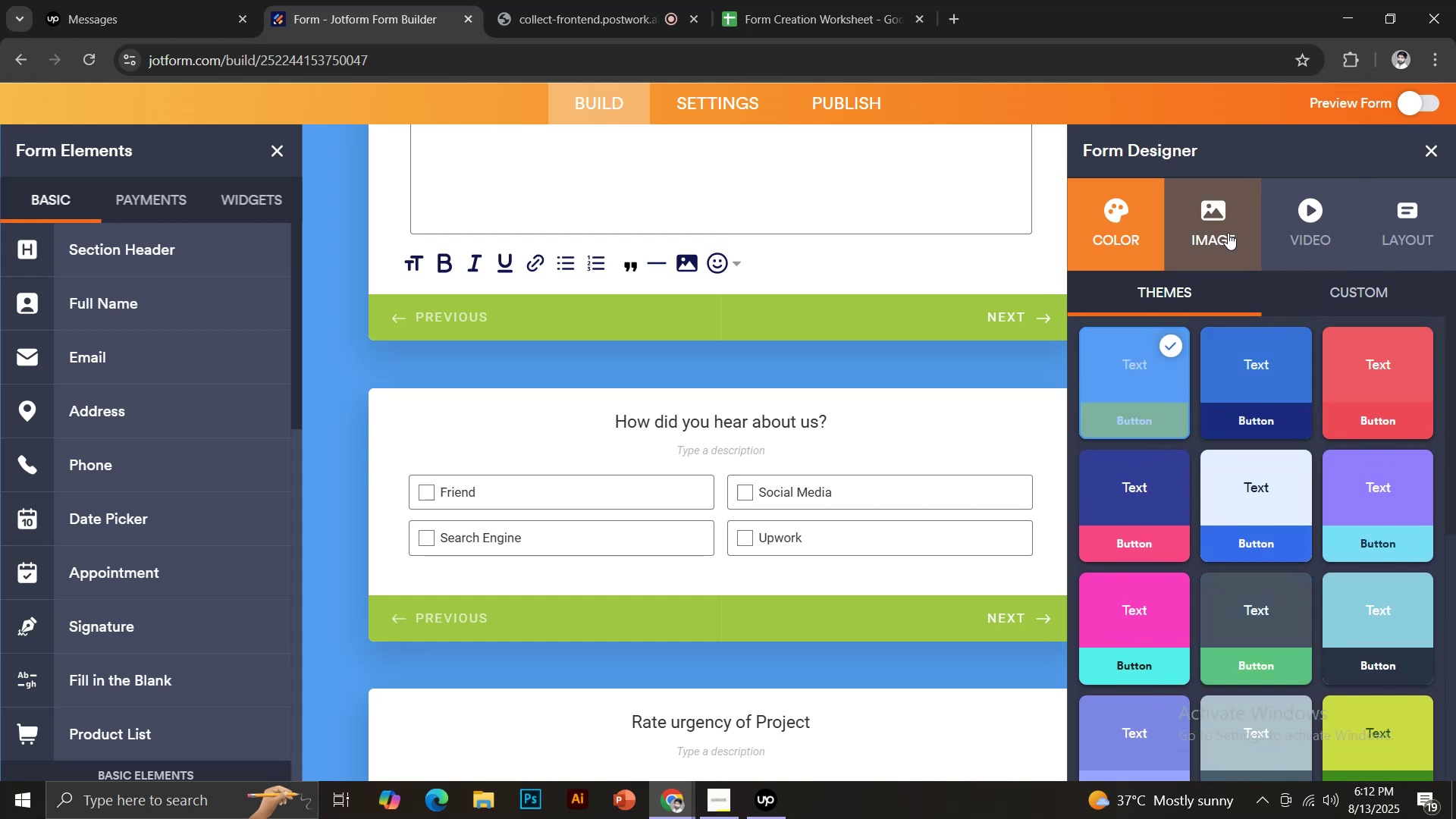 
left_click([1226, 224])
 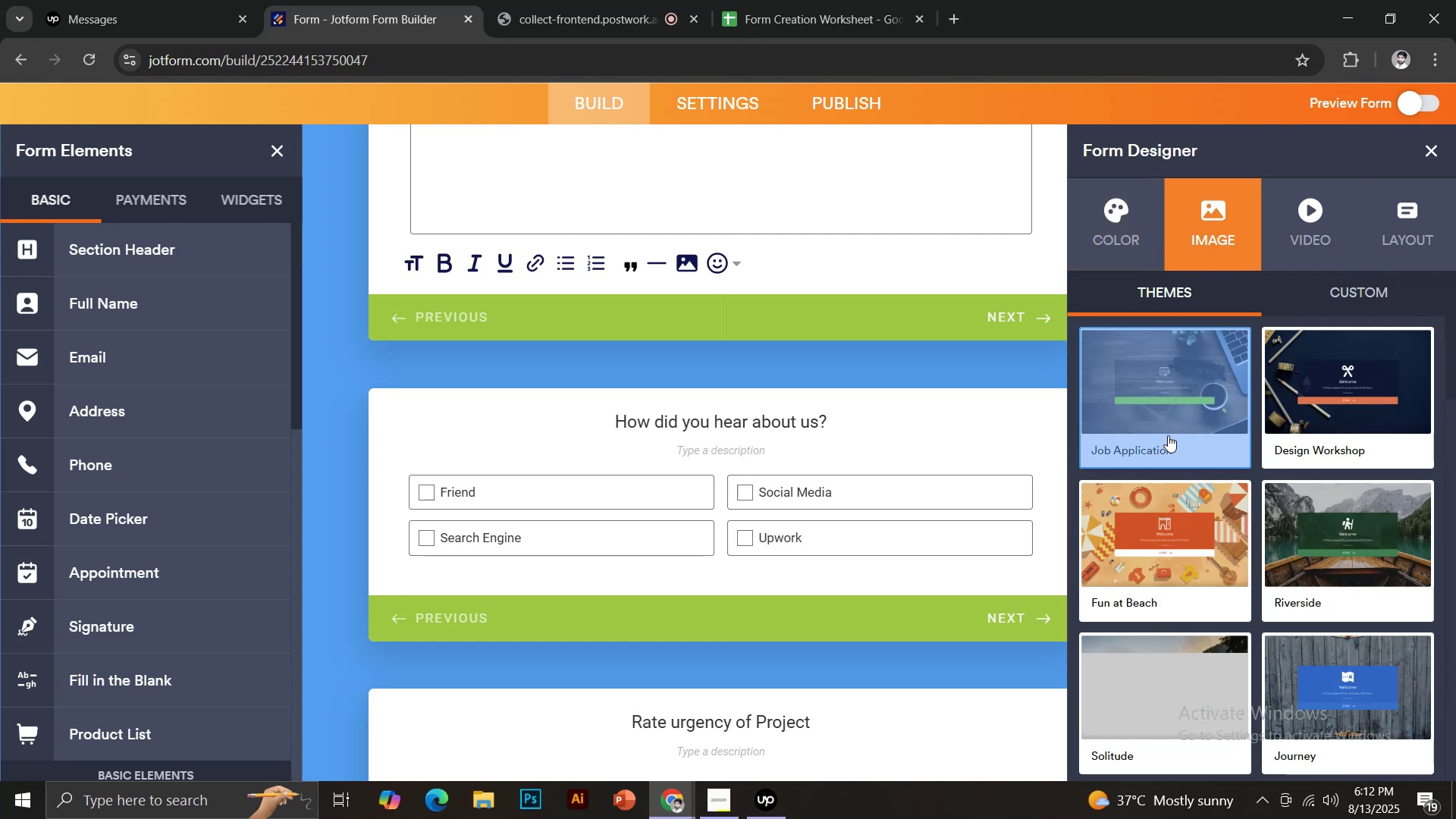 
left_click([1163, 369])
 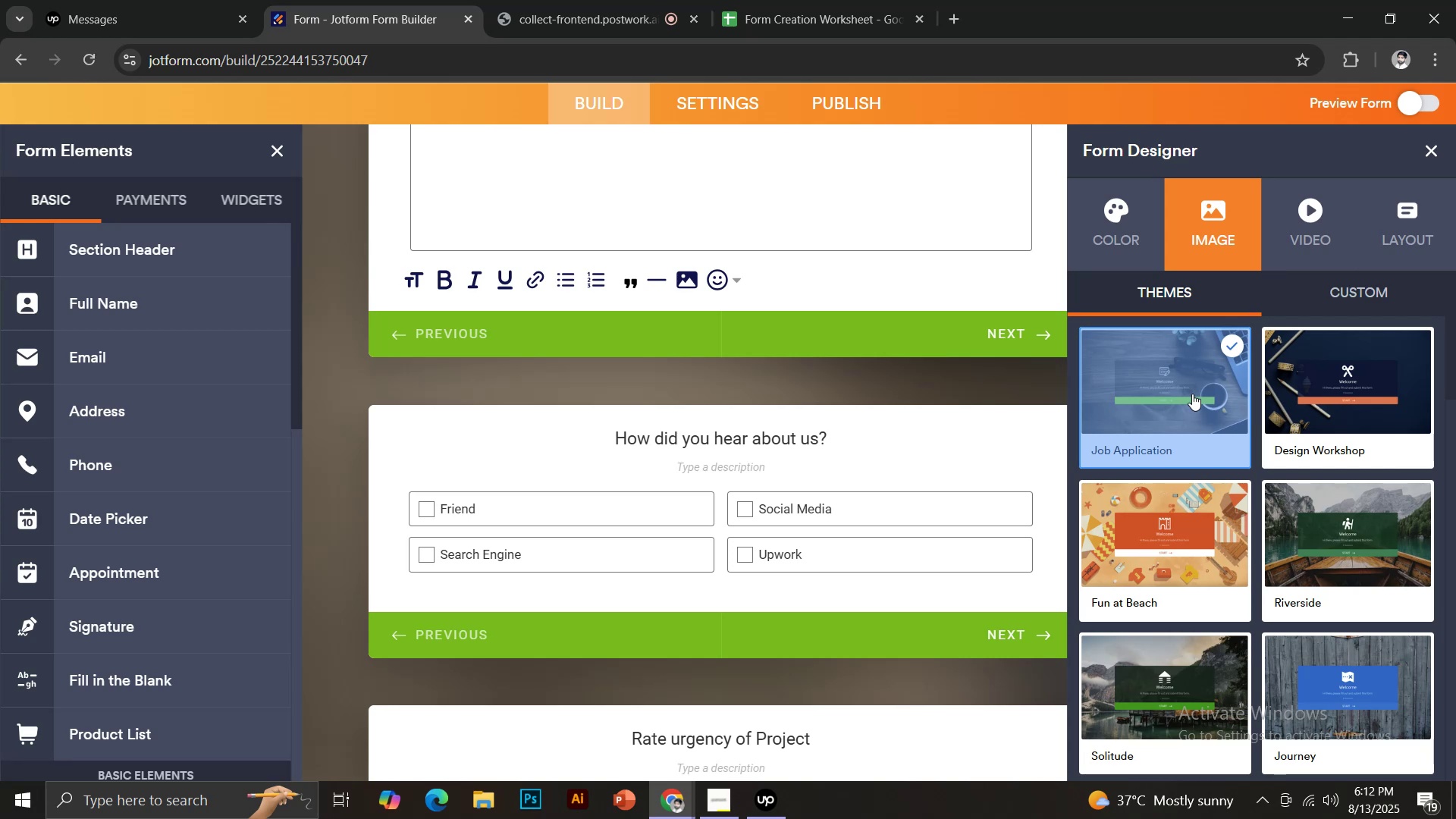 
wait(6.09)
 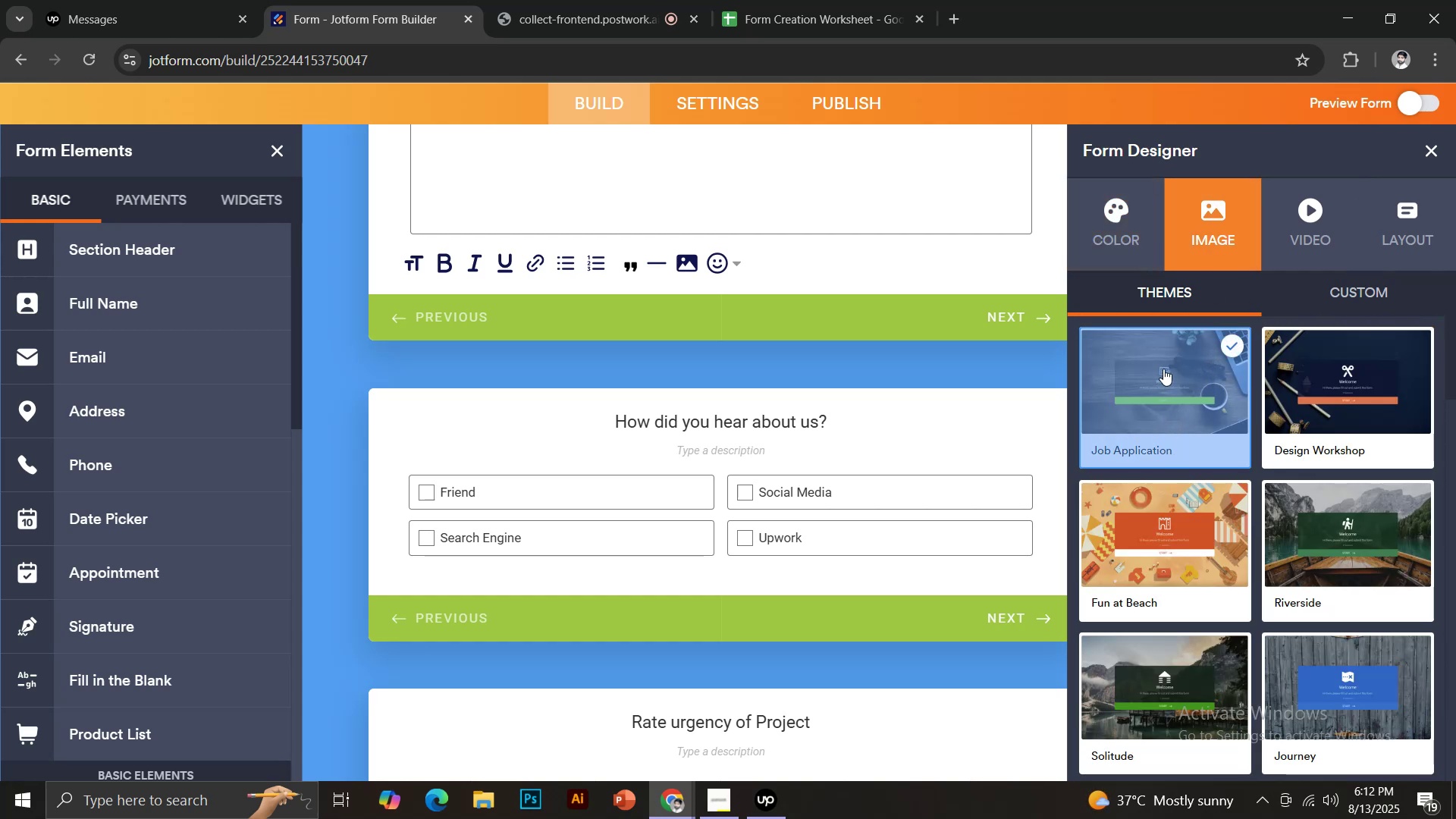 
left_click([1375, 288])
 